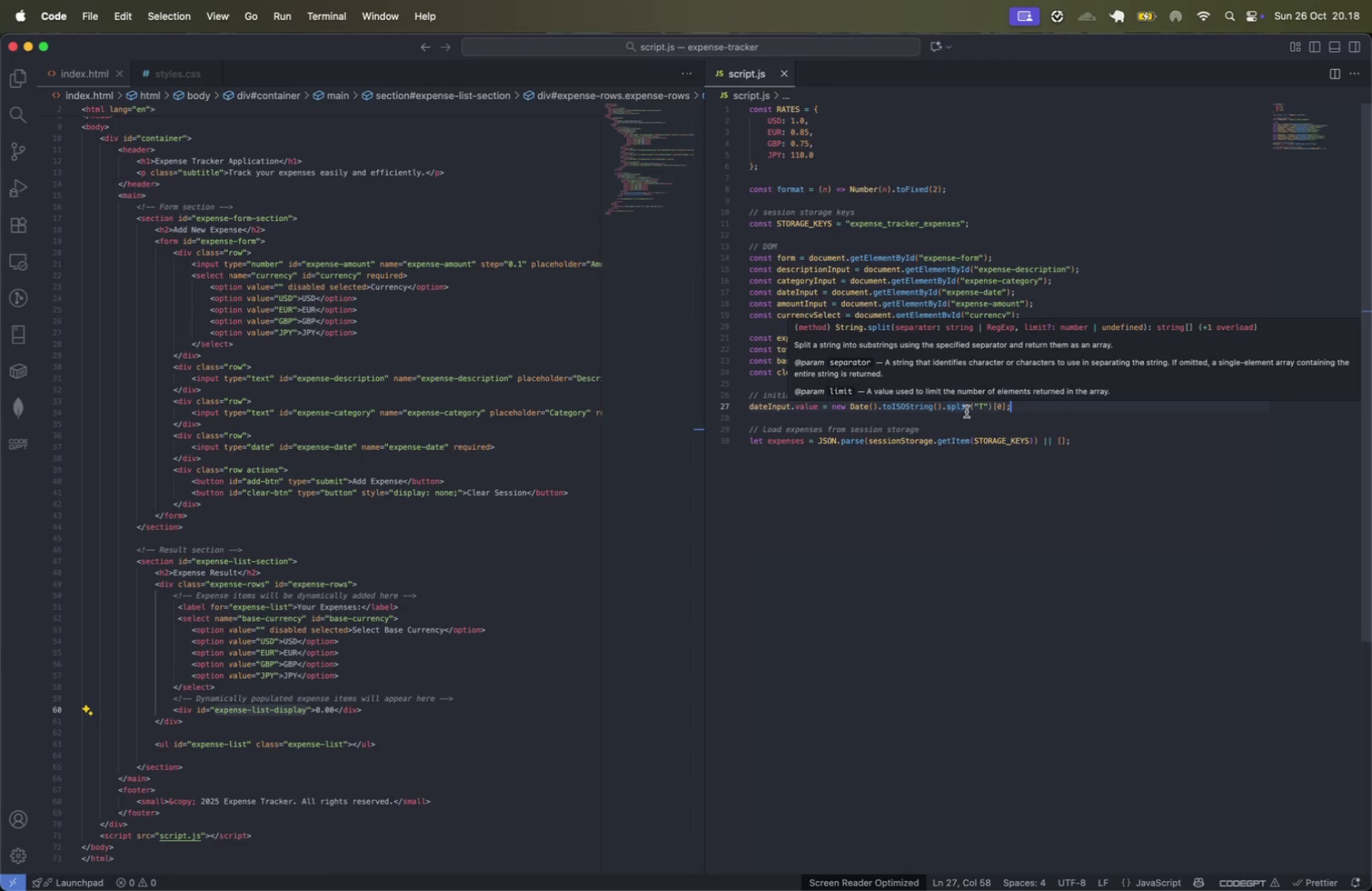 
wait(7.72)
 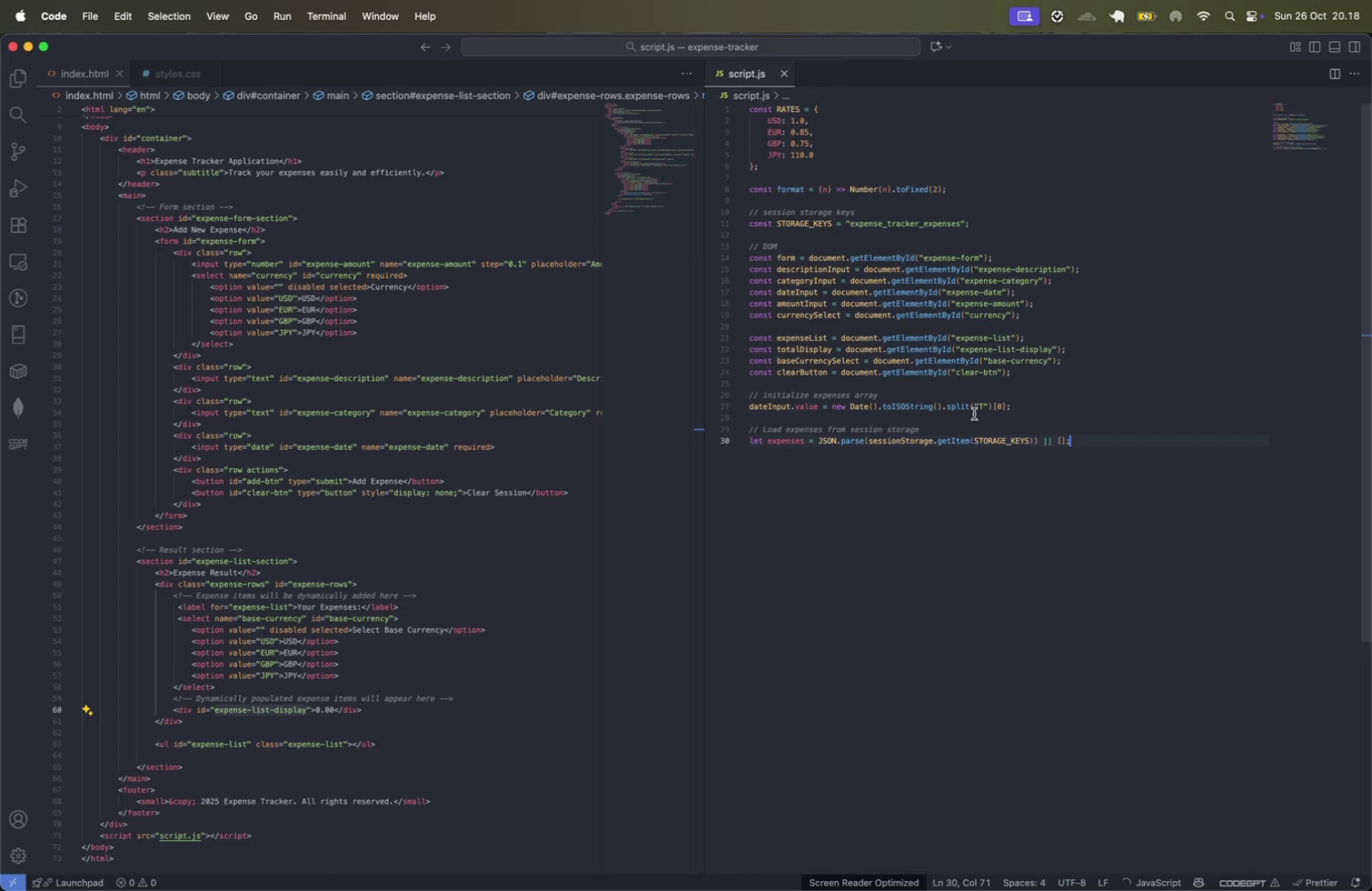 
double_click([960, 408])
 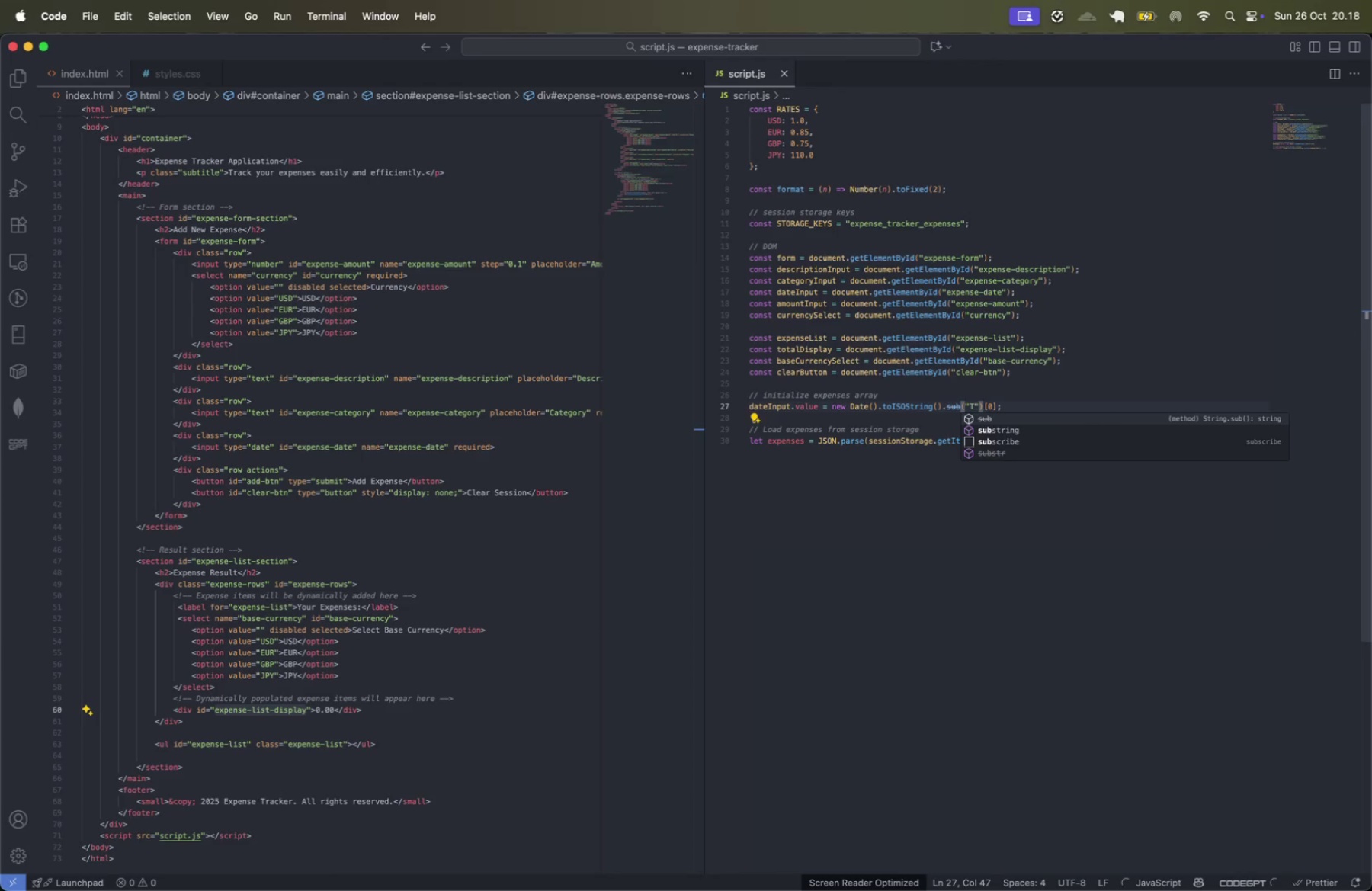 
type(sub)
 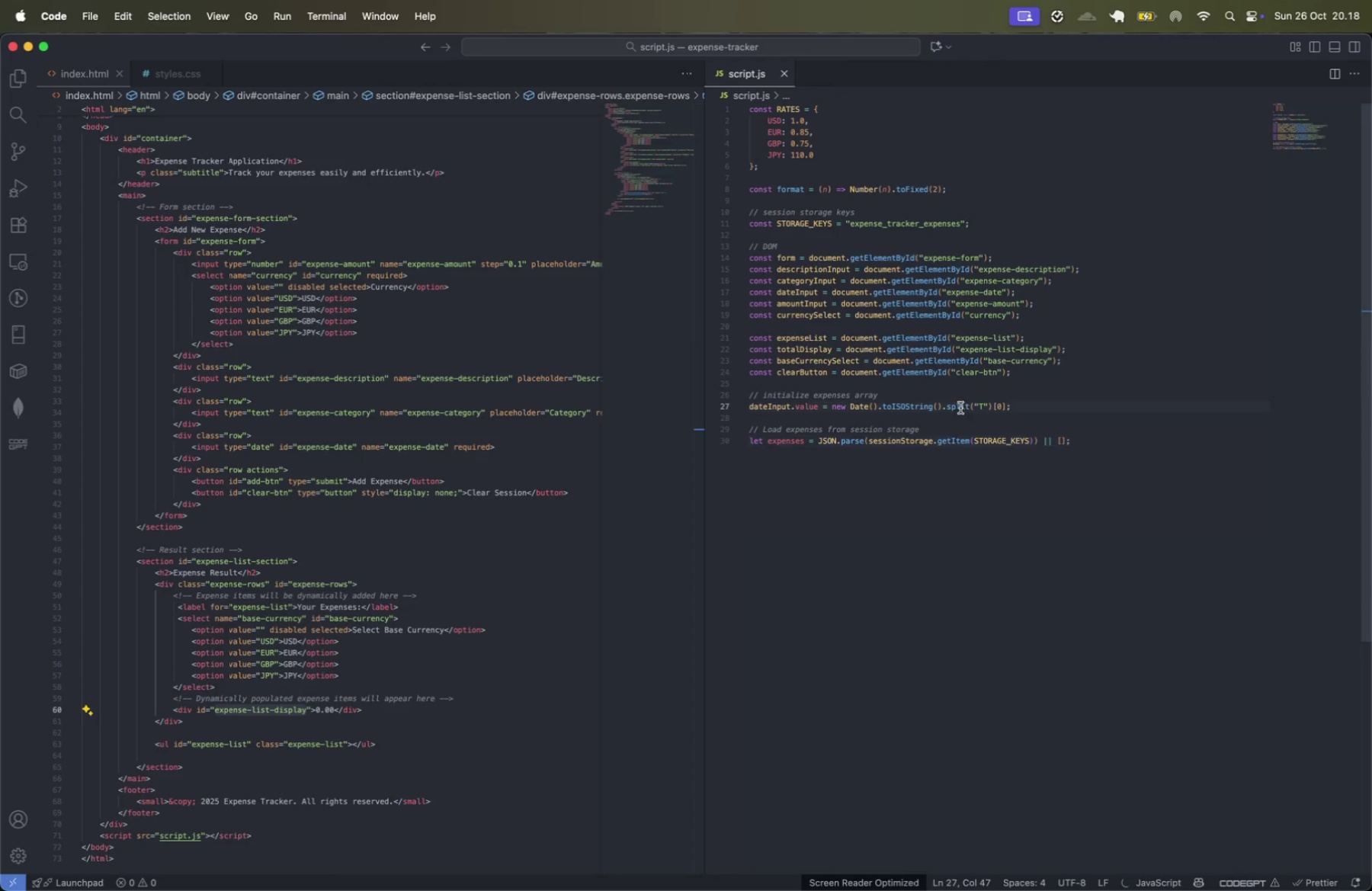 
key(ArrowDown)
 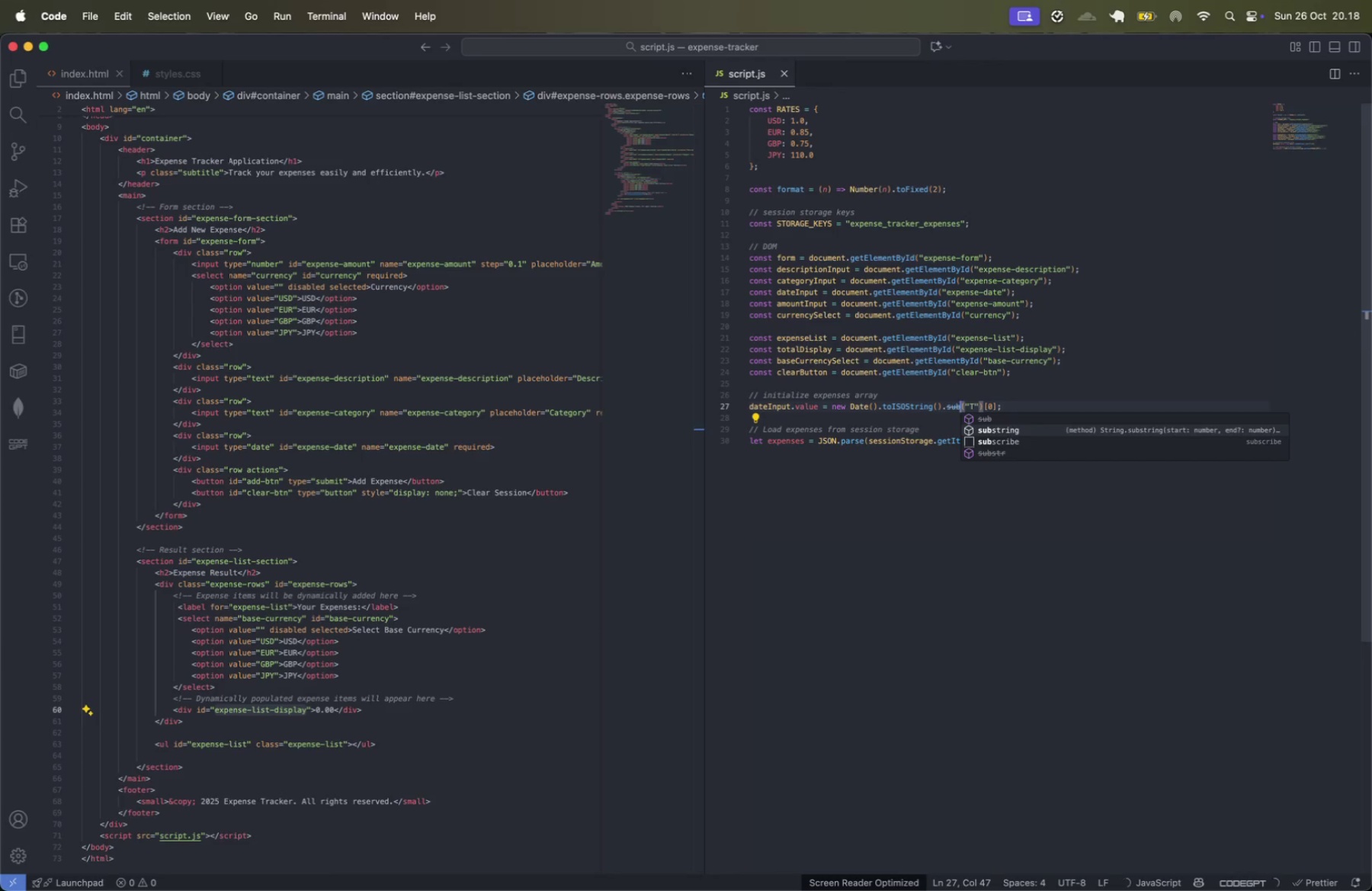 
key(Enter)
 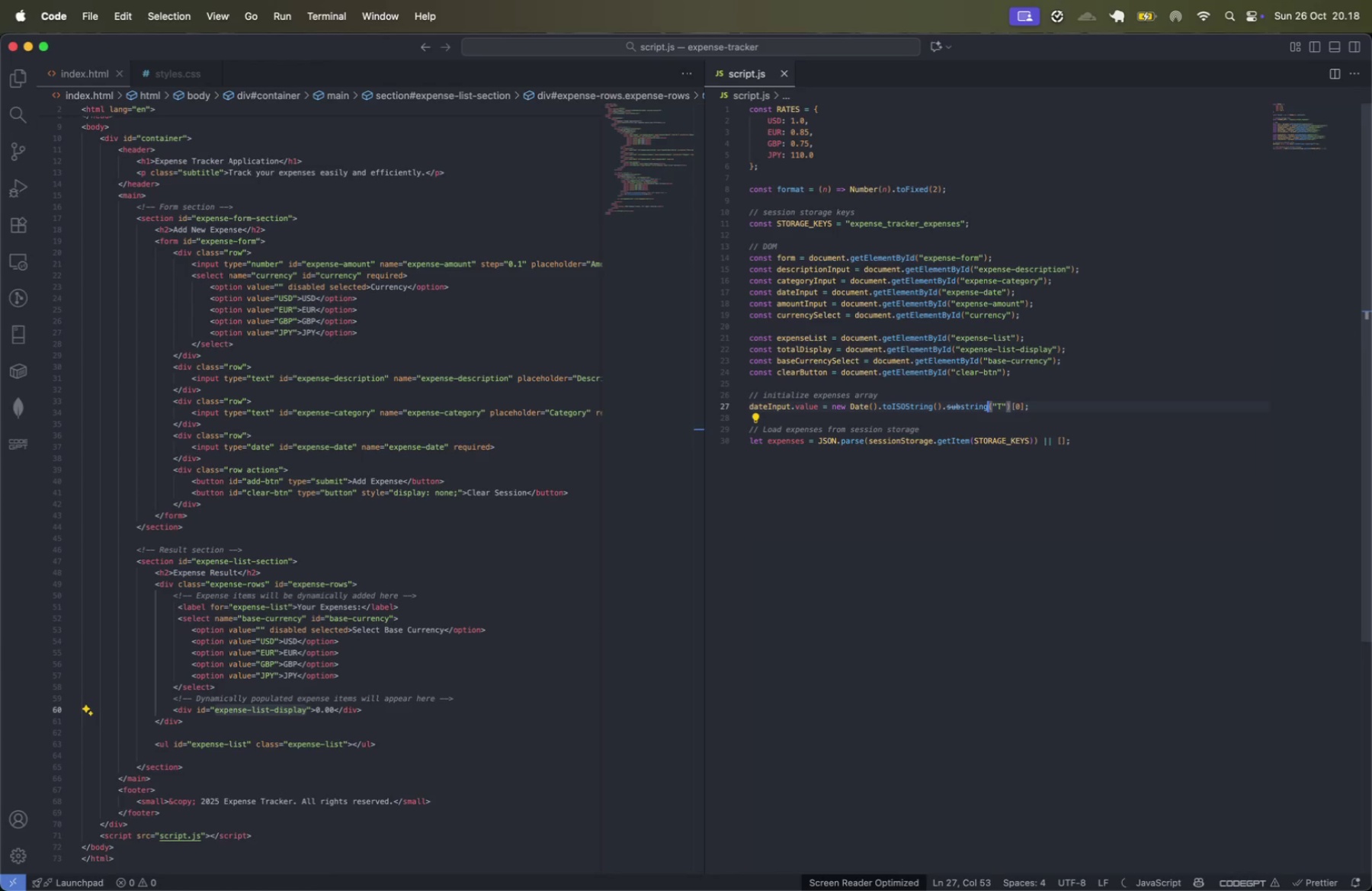 
key(ArrowRight)
 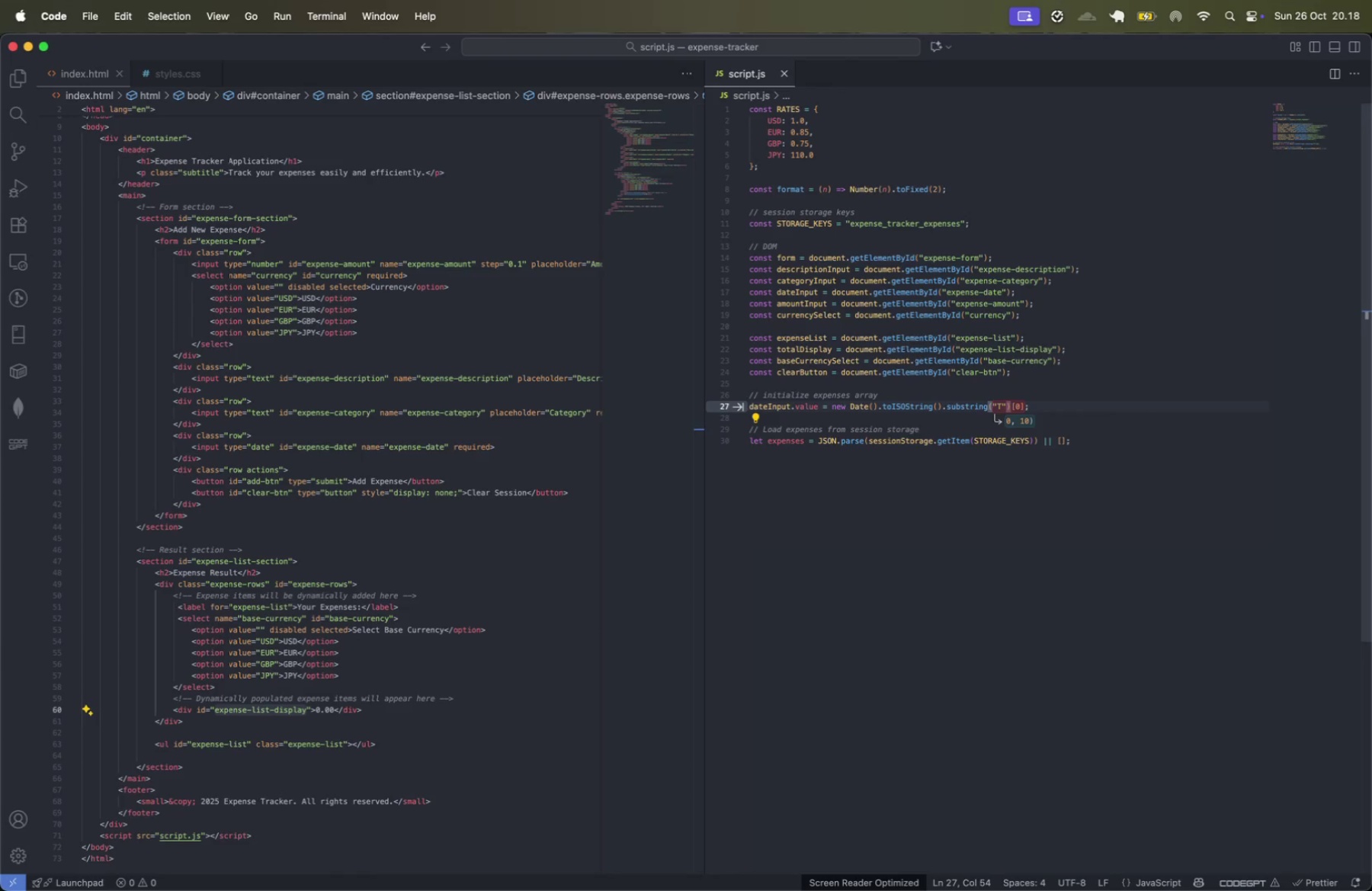 
key(Tab)
 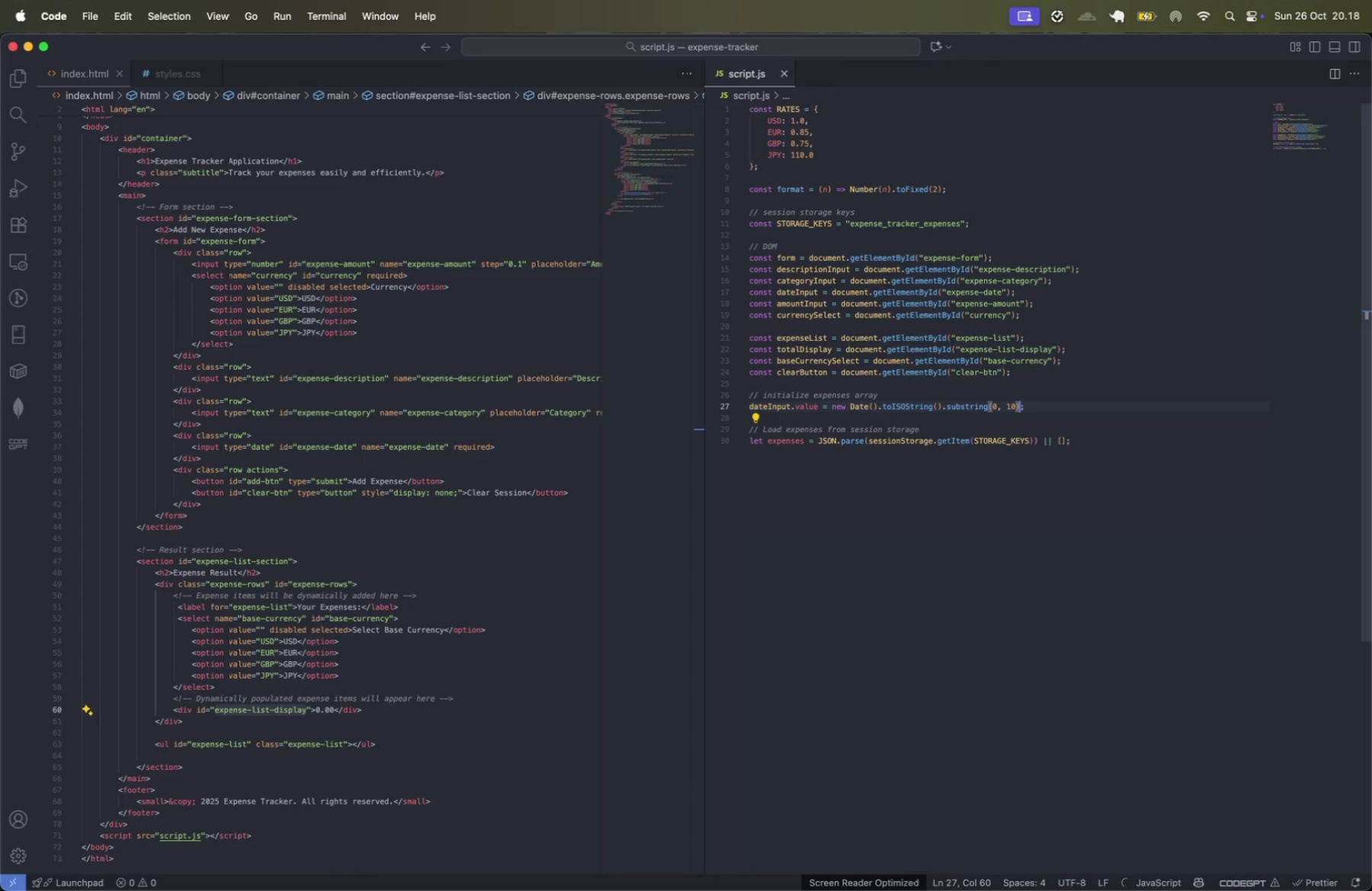 
key(ArrowRight)
 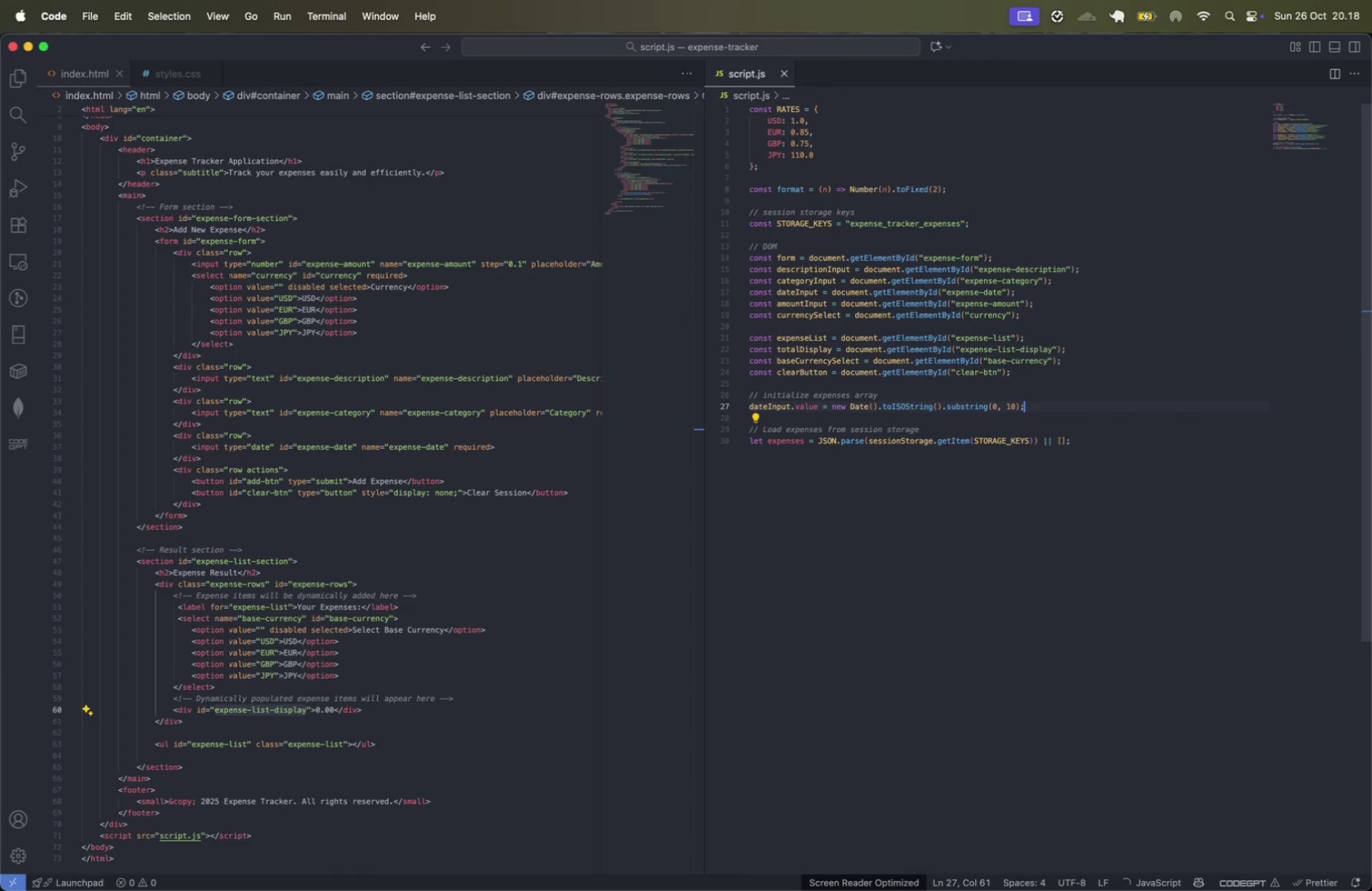 
key(ArrowRight)
 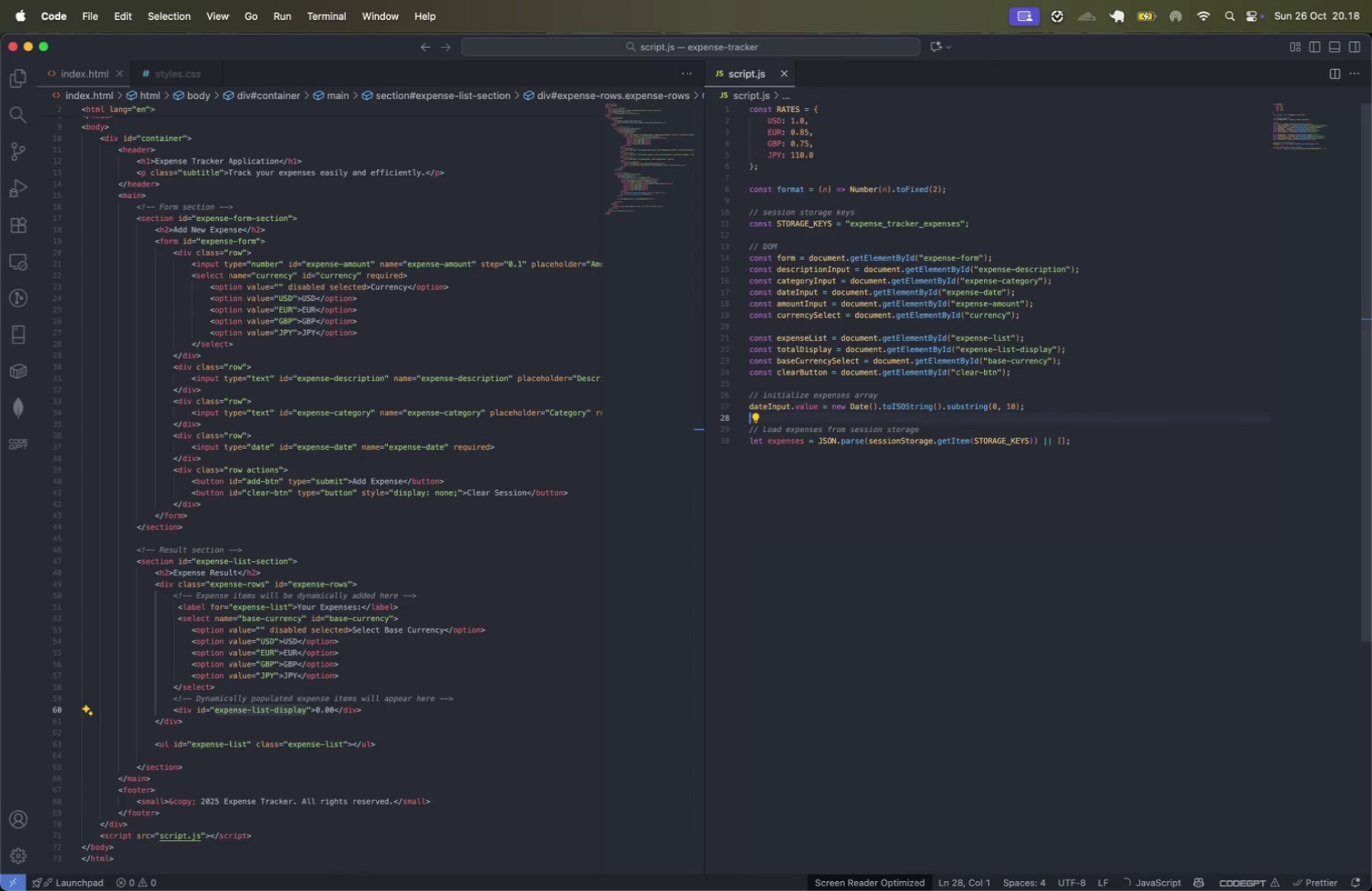 
key(Meta+CommandLeft)
 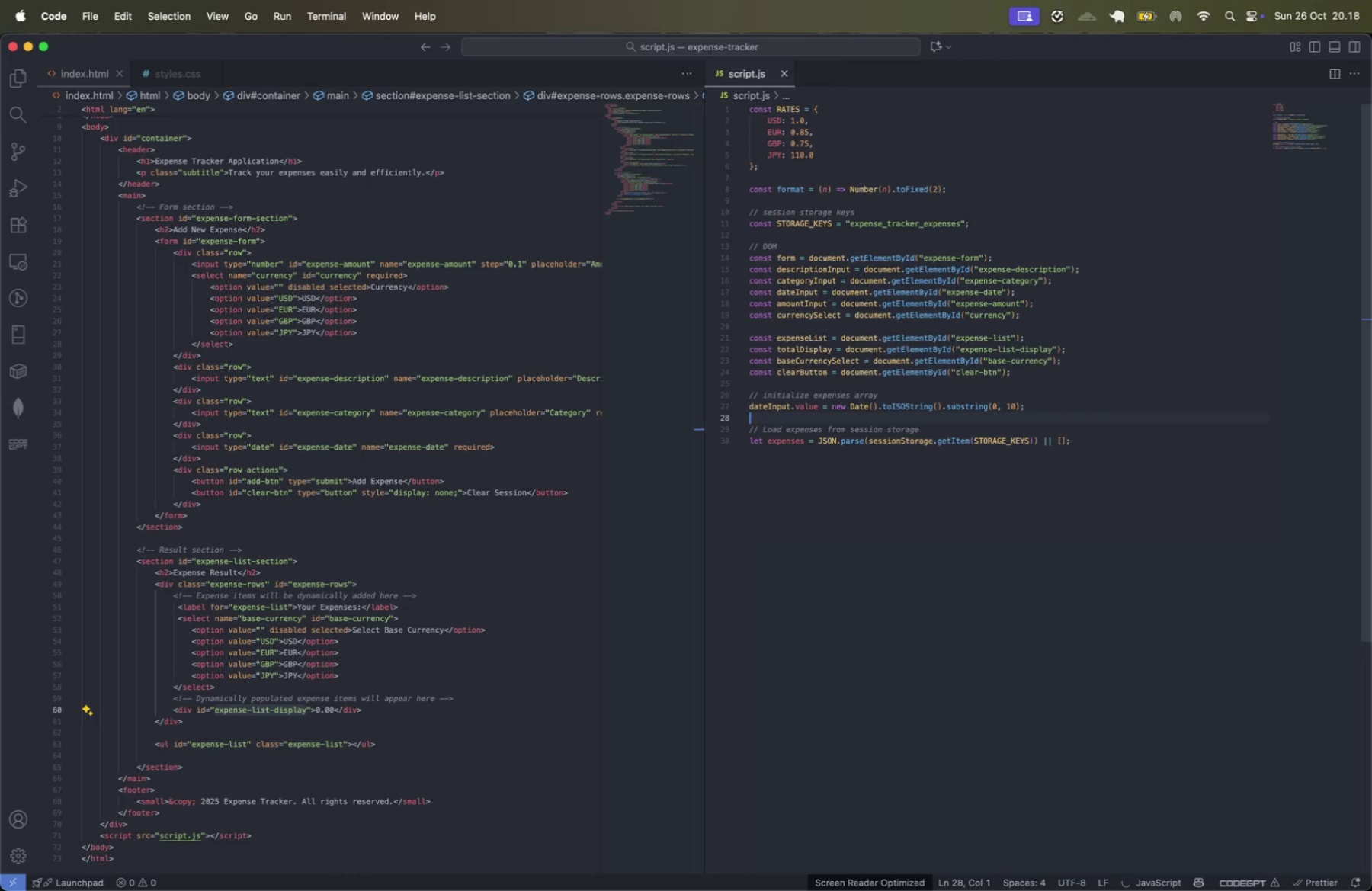 
key(Meta+CommandLeft)
 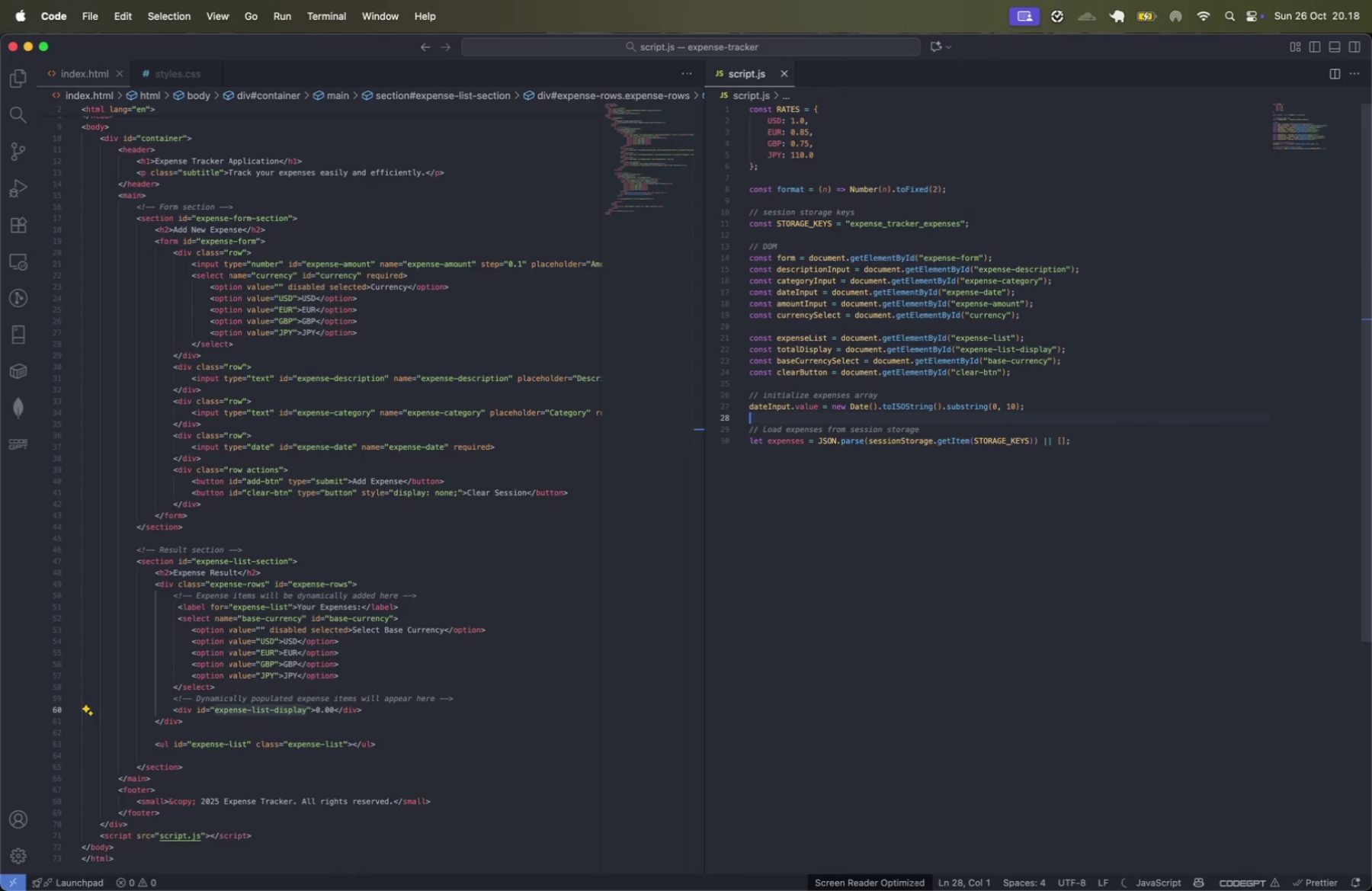 
key(Meta+S)
 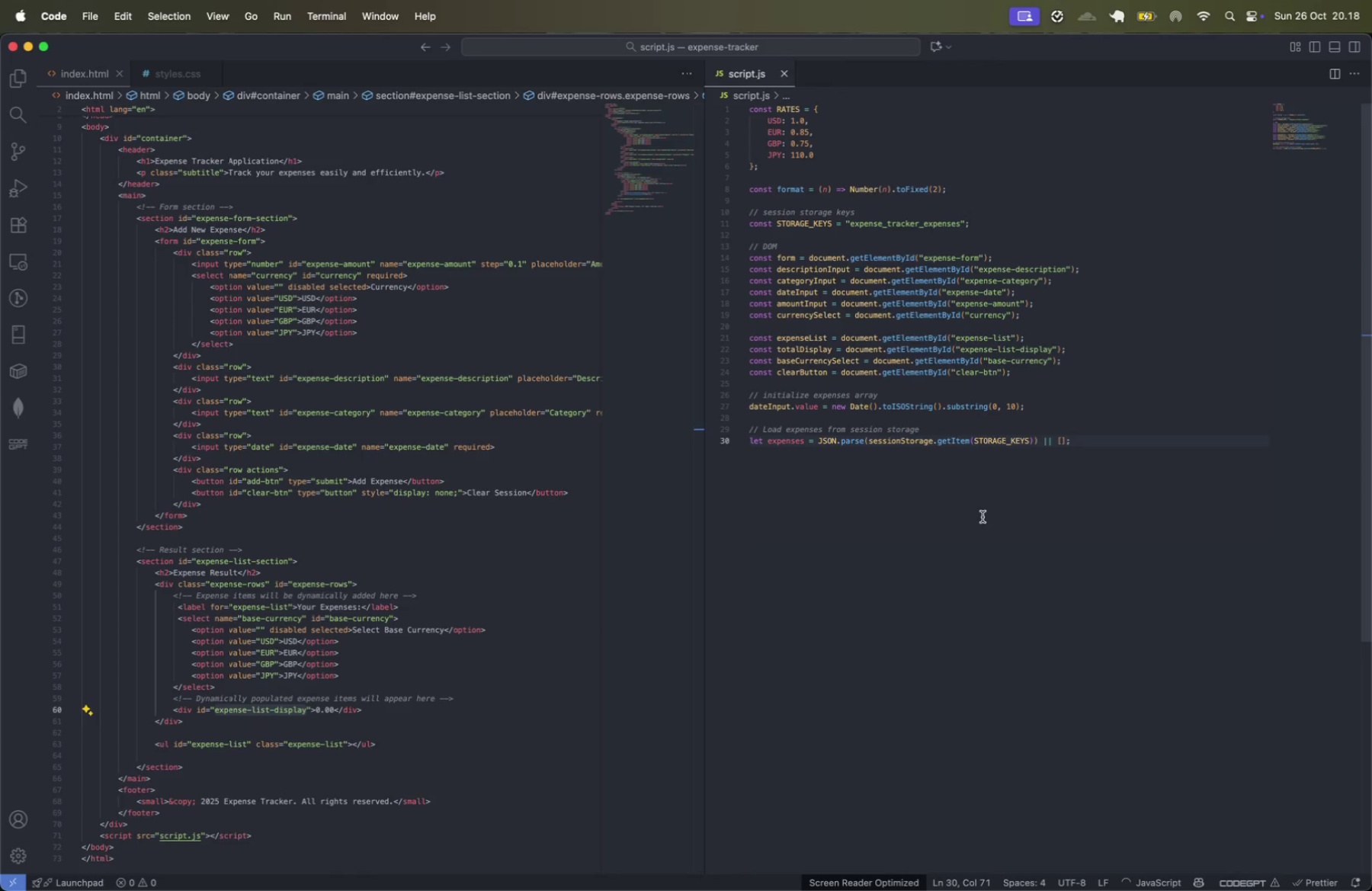 
key(Shift+ShiftLeft)
 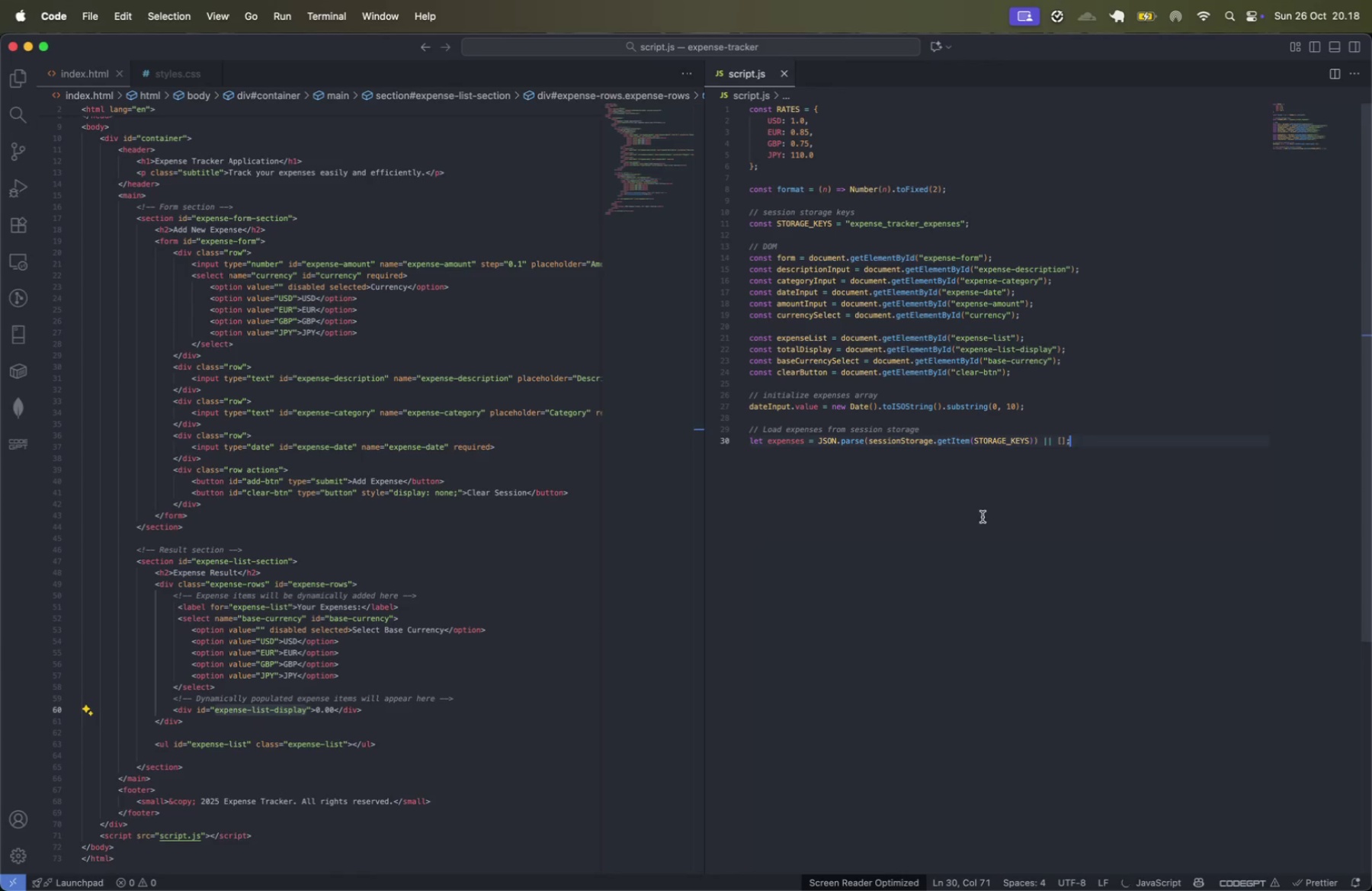 
key(Shift+ArrowUp)
 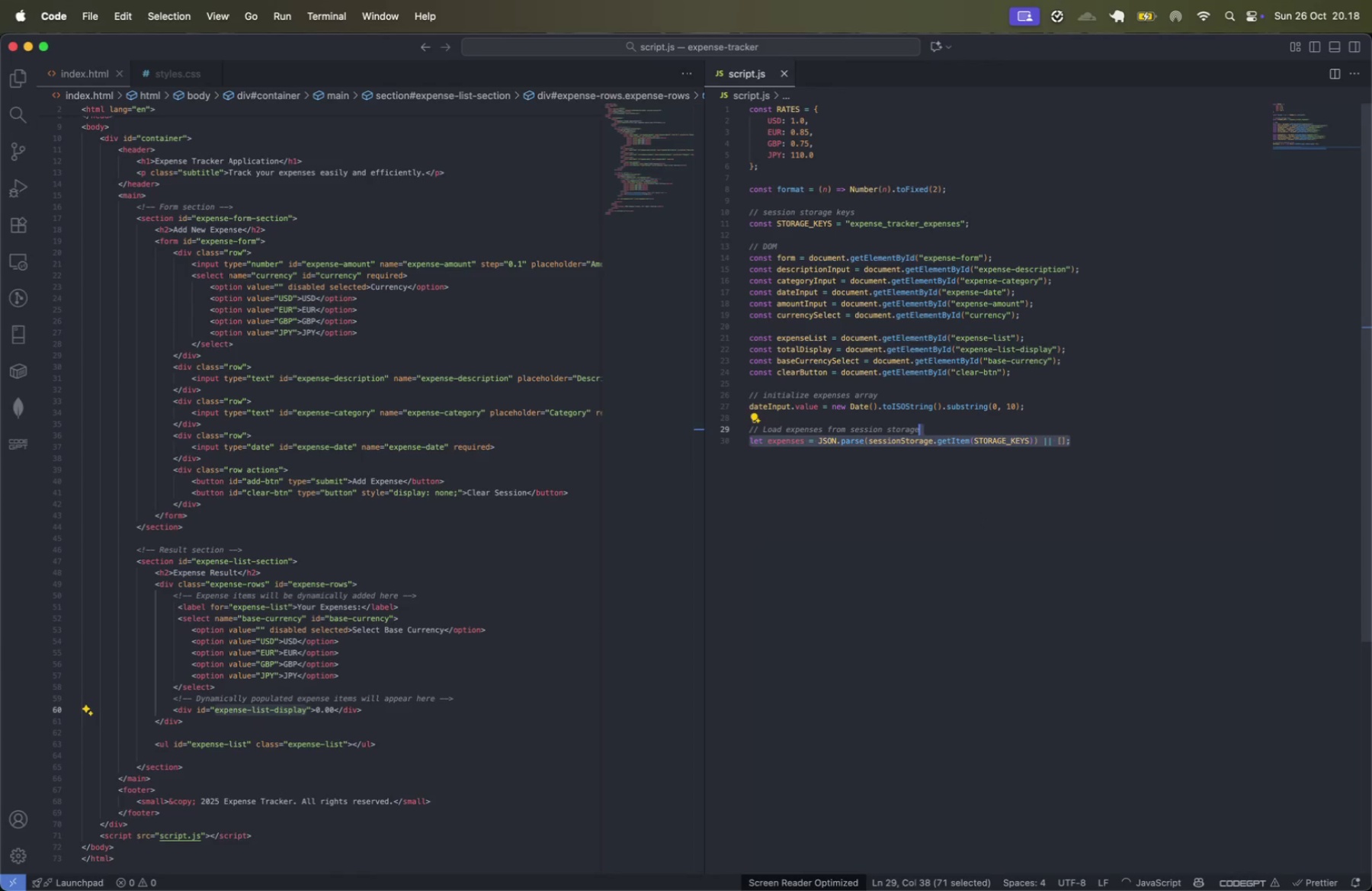 
key(Backspace)
 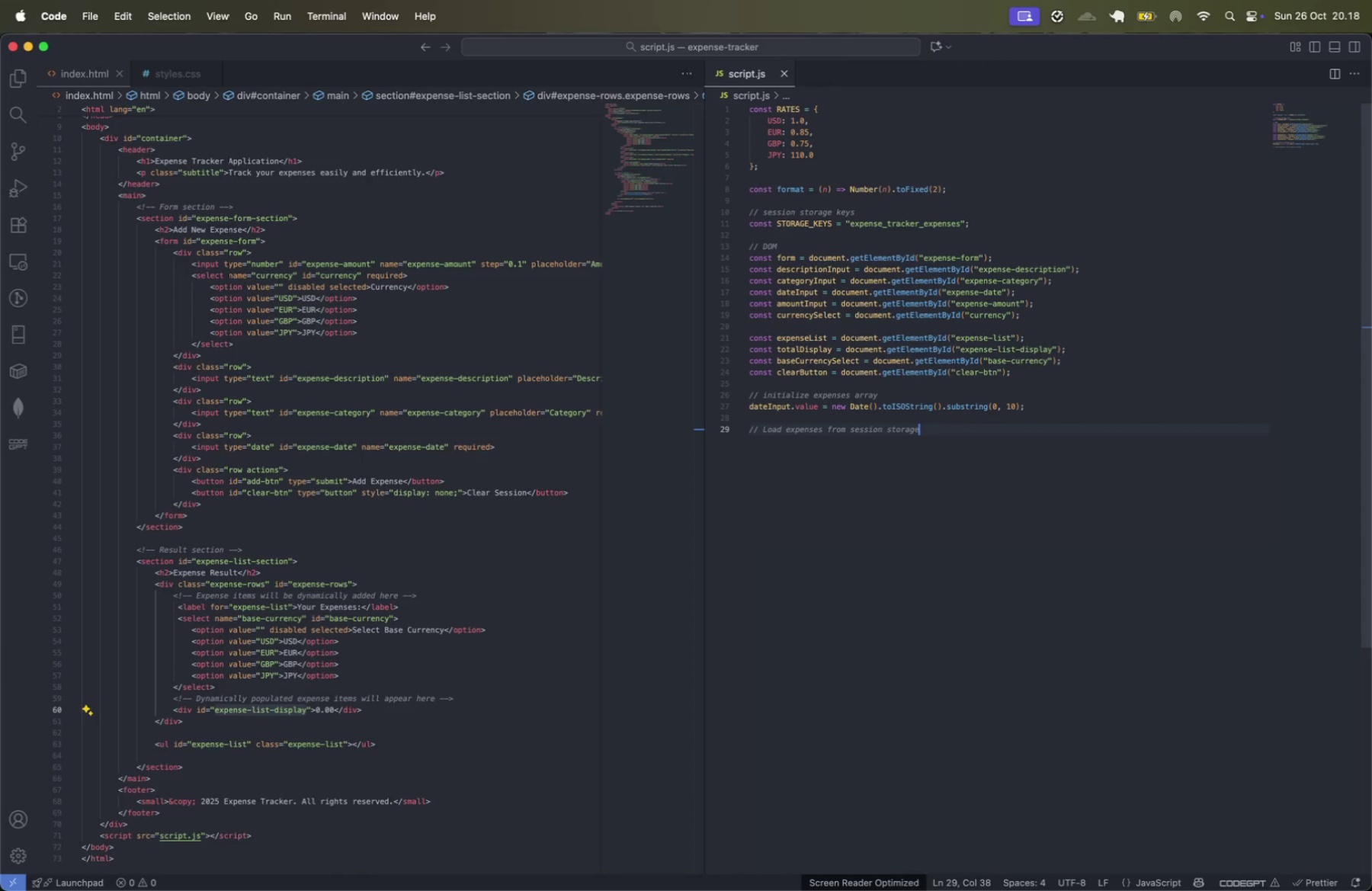 
key(Enter)
 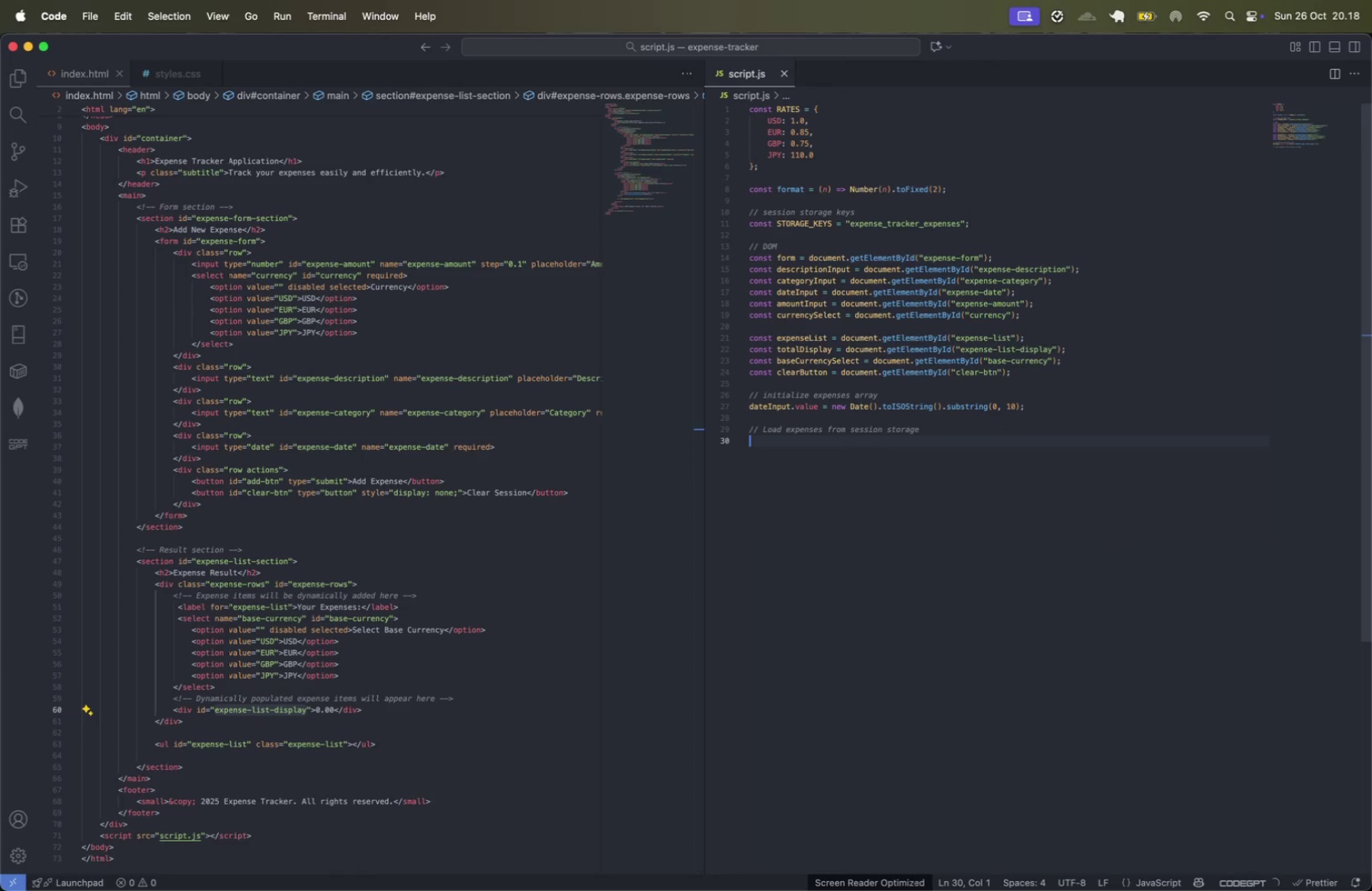 
type(la)
key(Backspace)
type(et expenses = ;)
key(Backspace)
type(loadExpen)
key(Tab)
 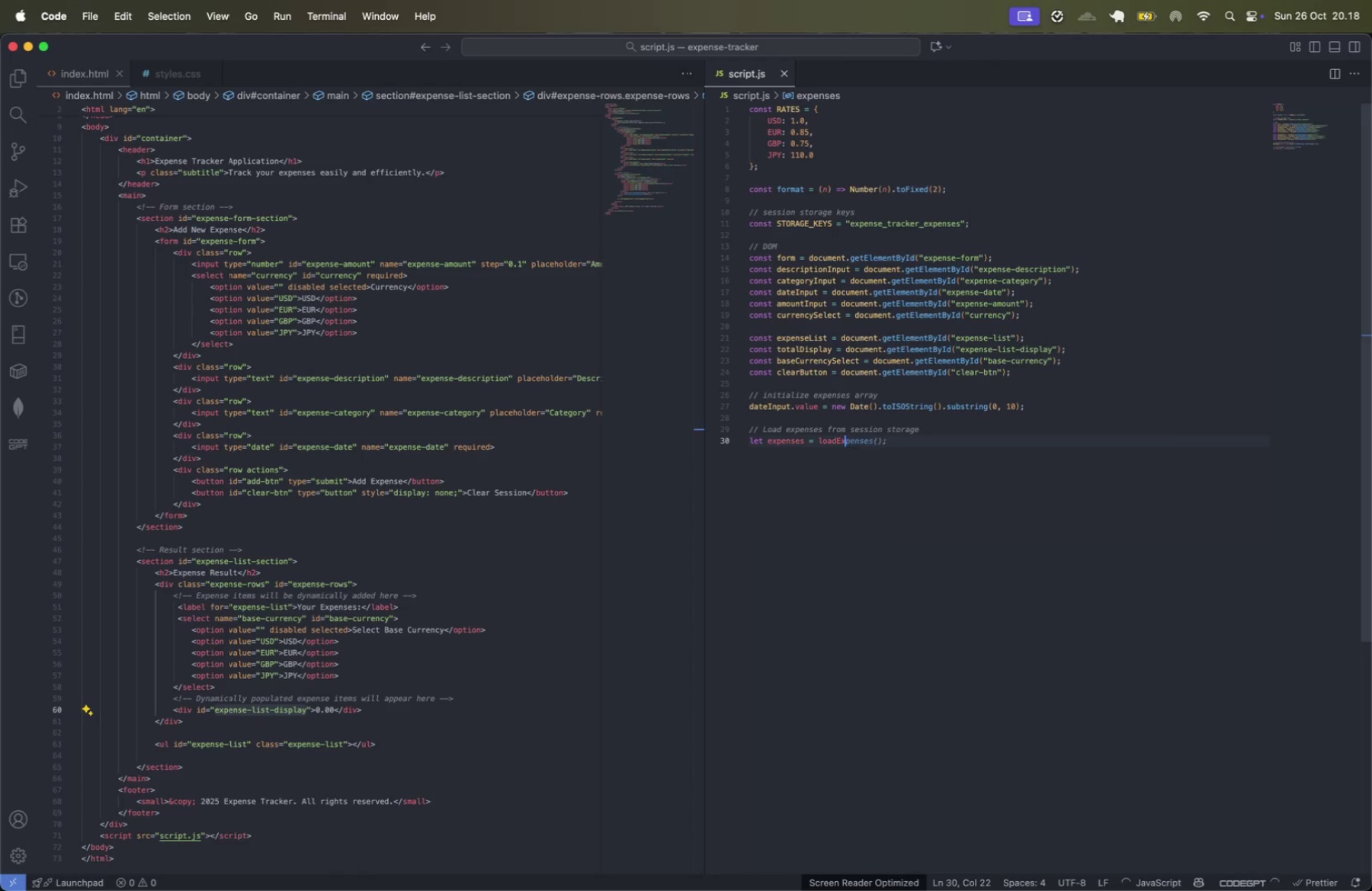 
key(Enter)
 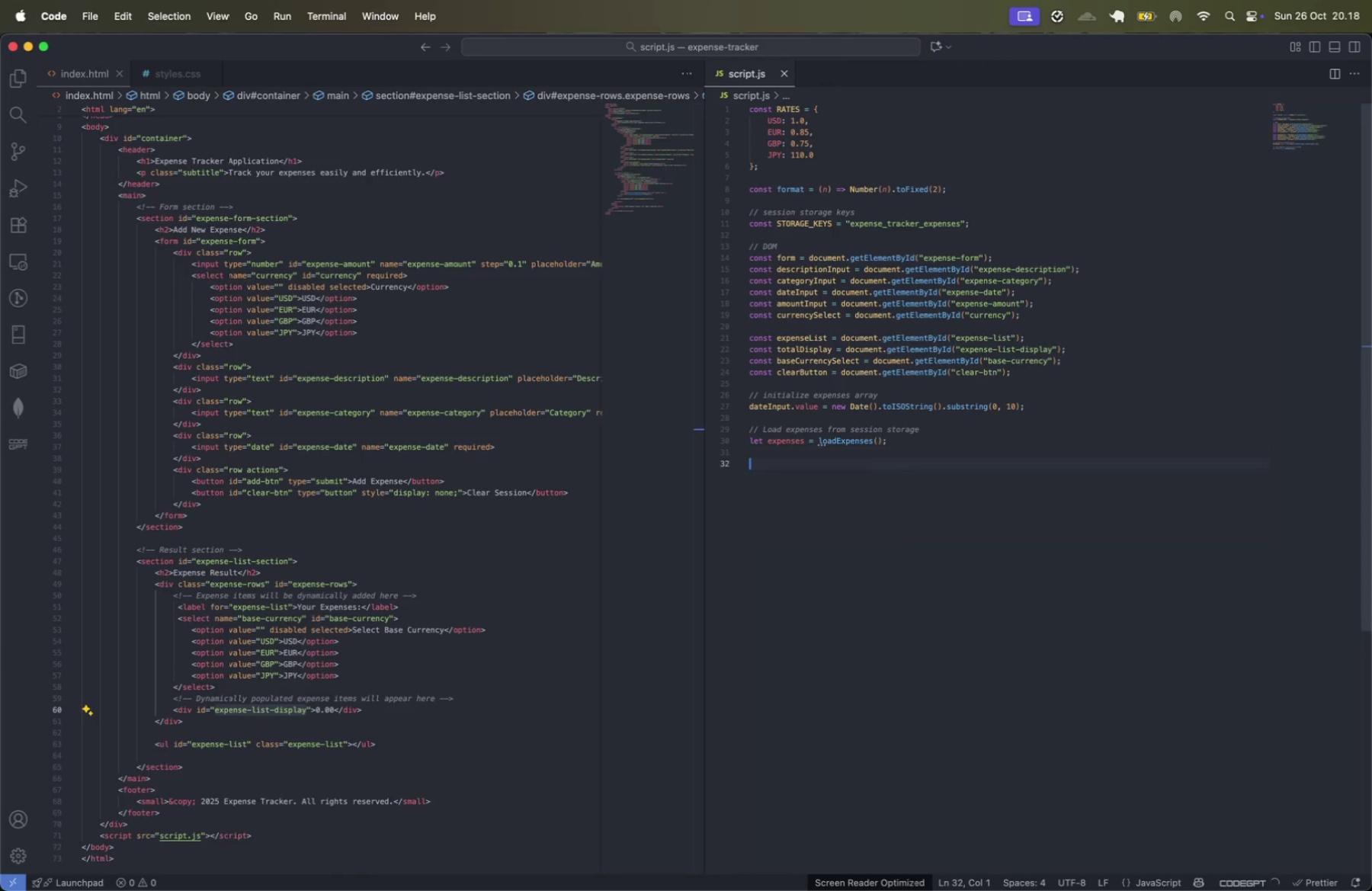 
key(Enter)
 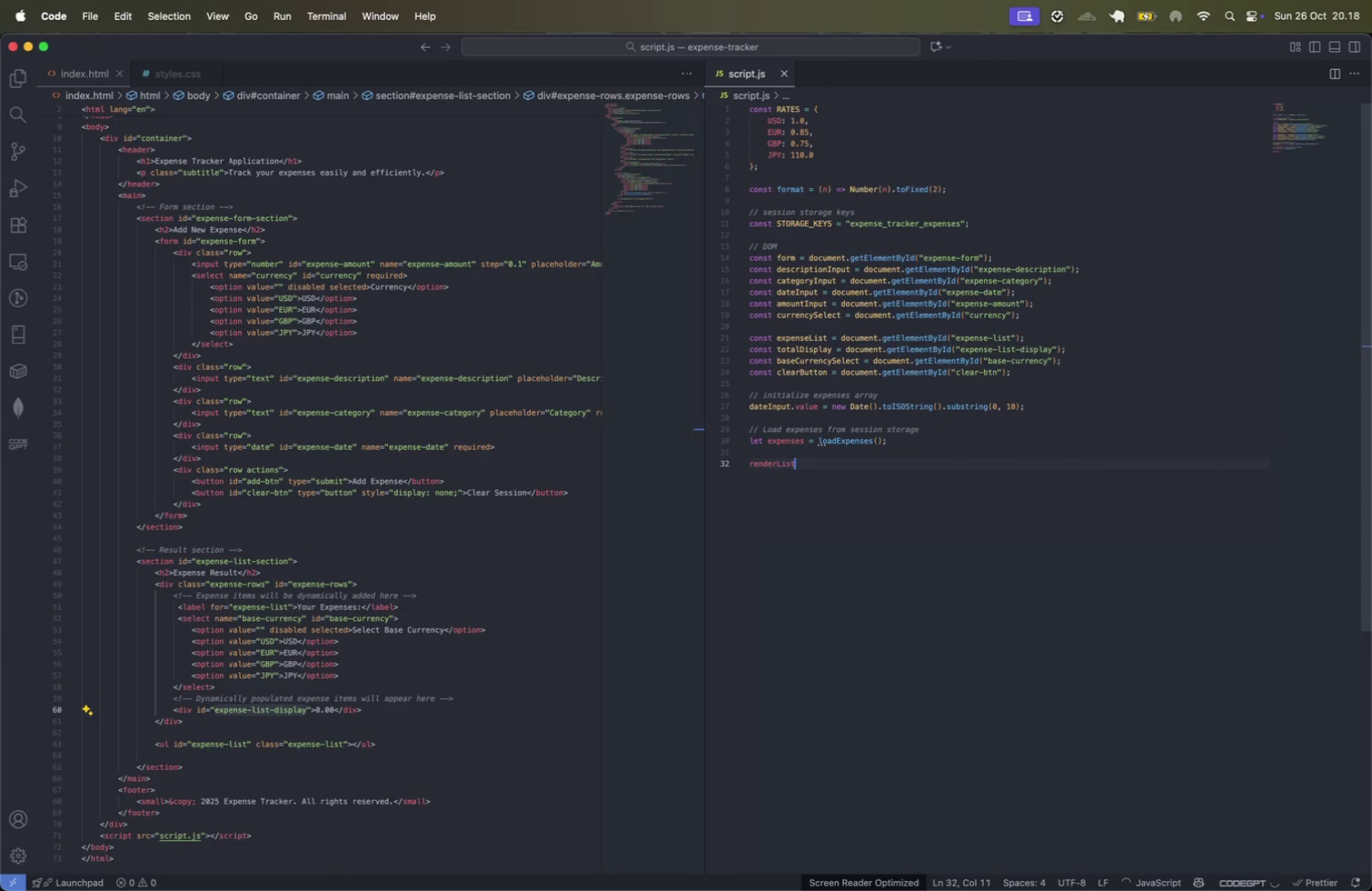 
type(renderList()
 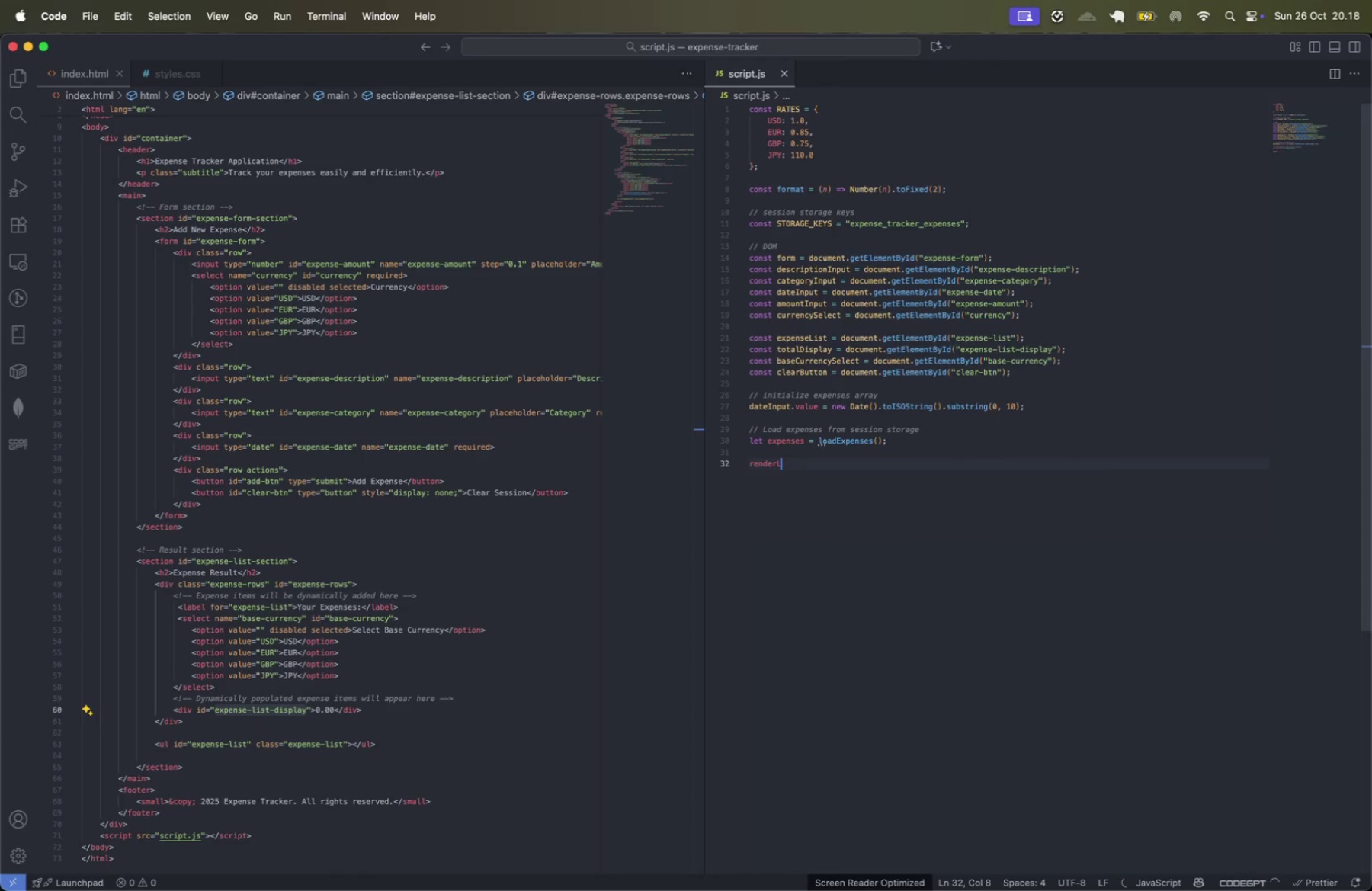 
key(ArrowRight)
 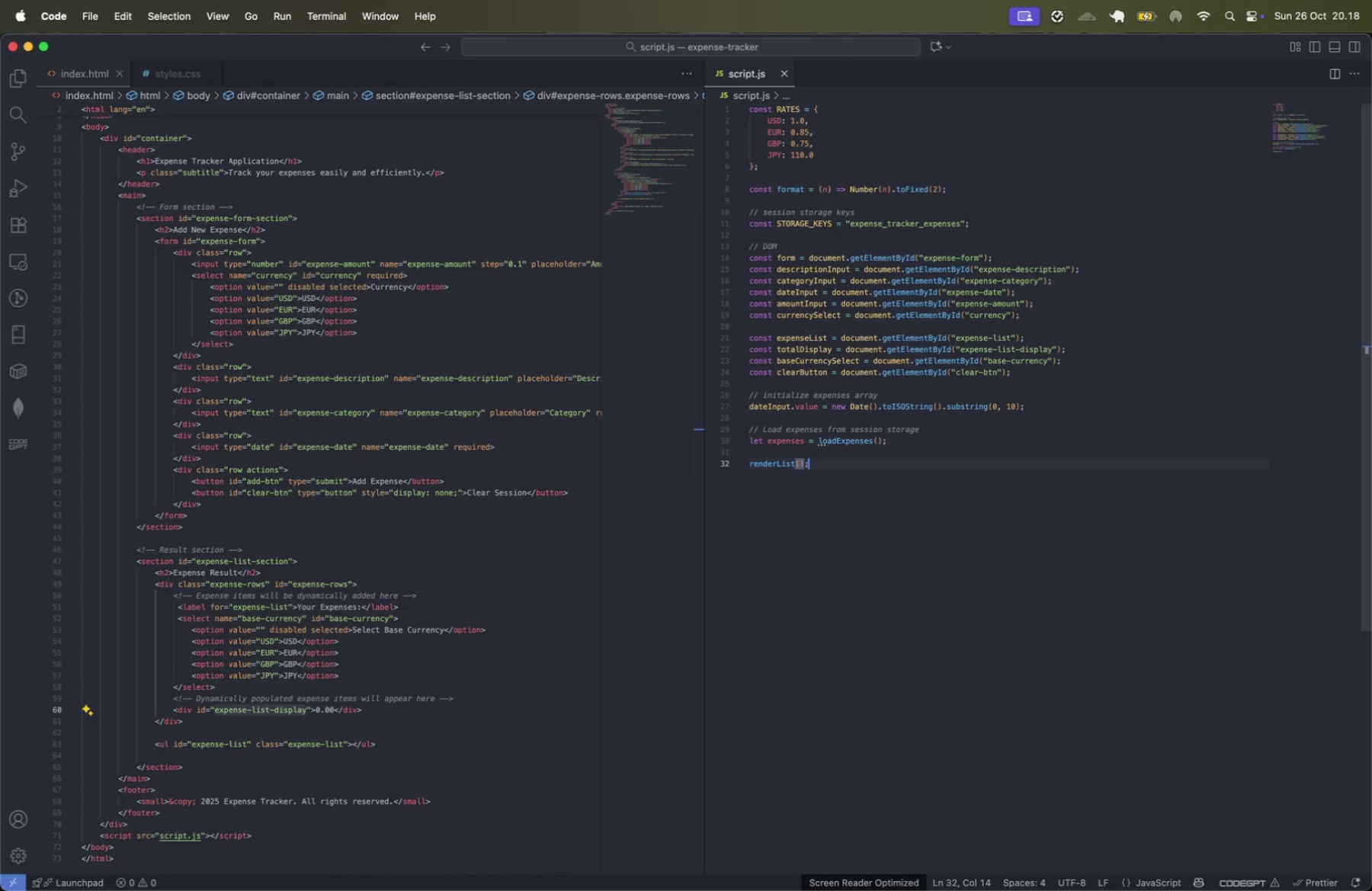 
key(Semicolon)
 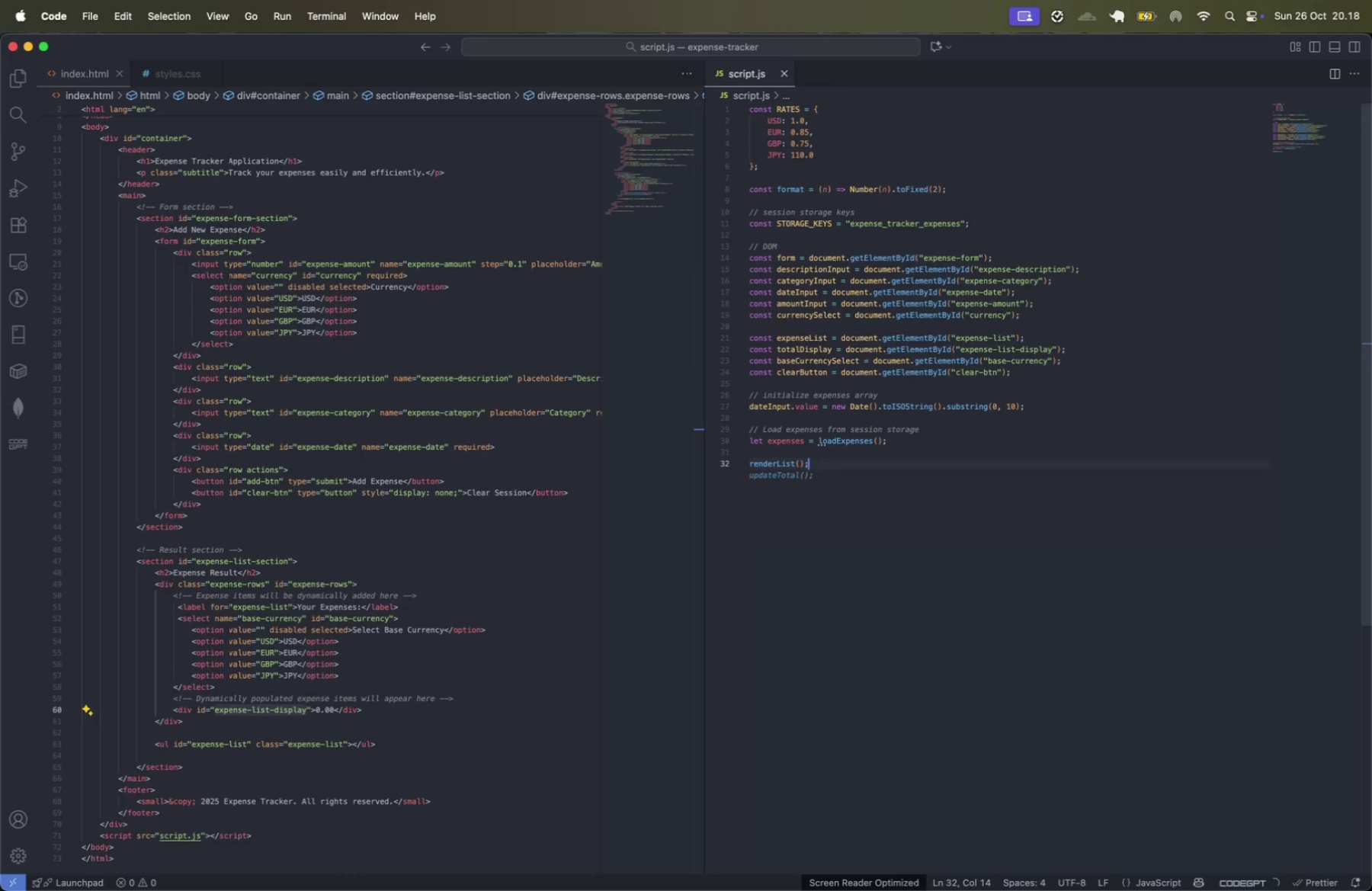 
key(Enter)
 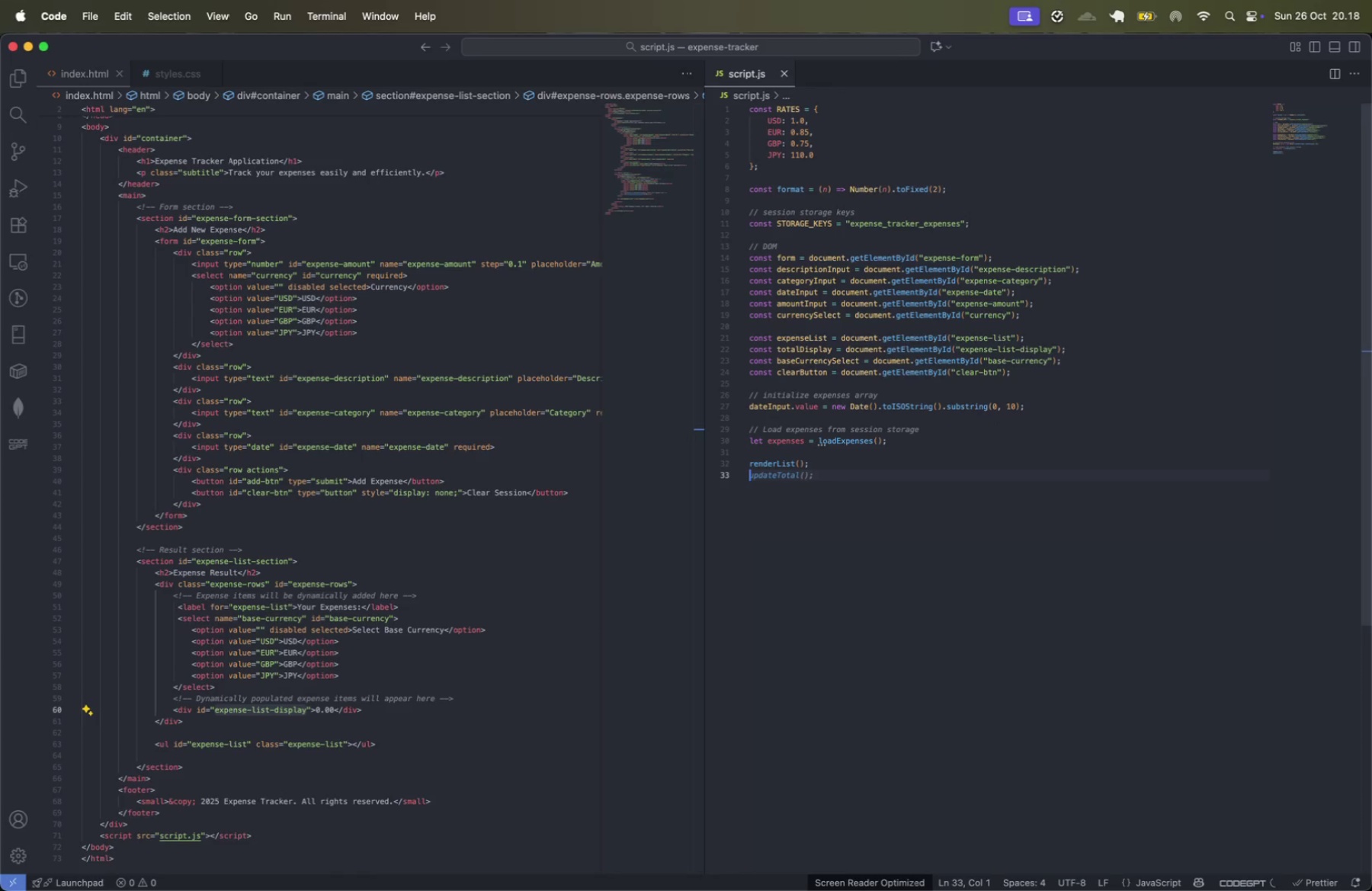 
type(renderTotal();)
 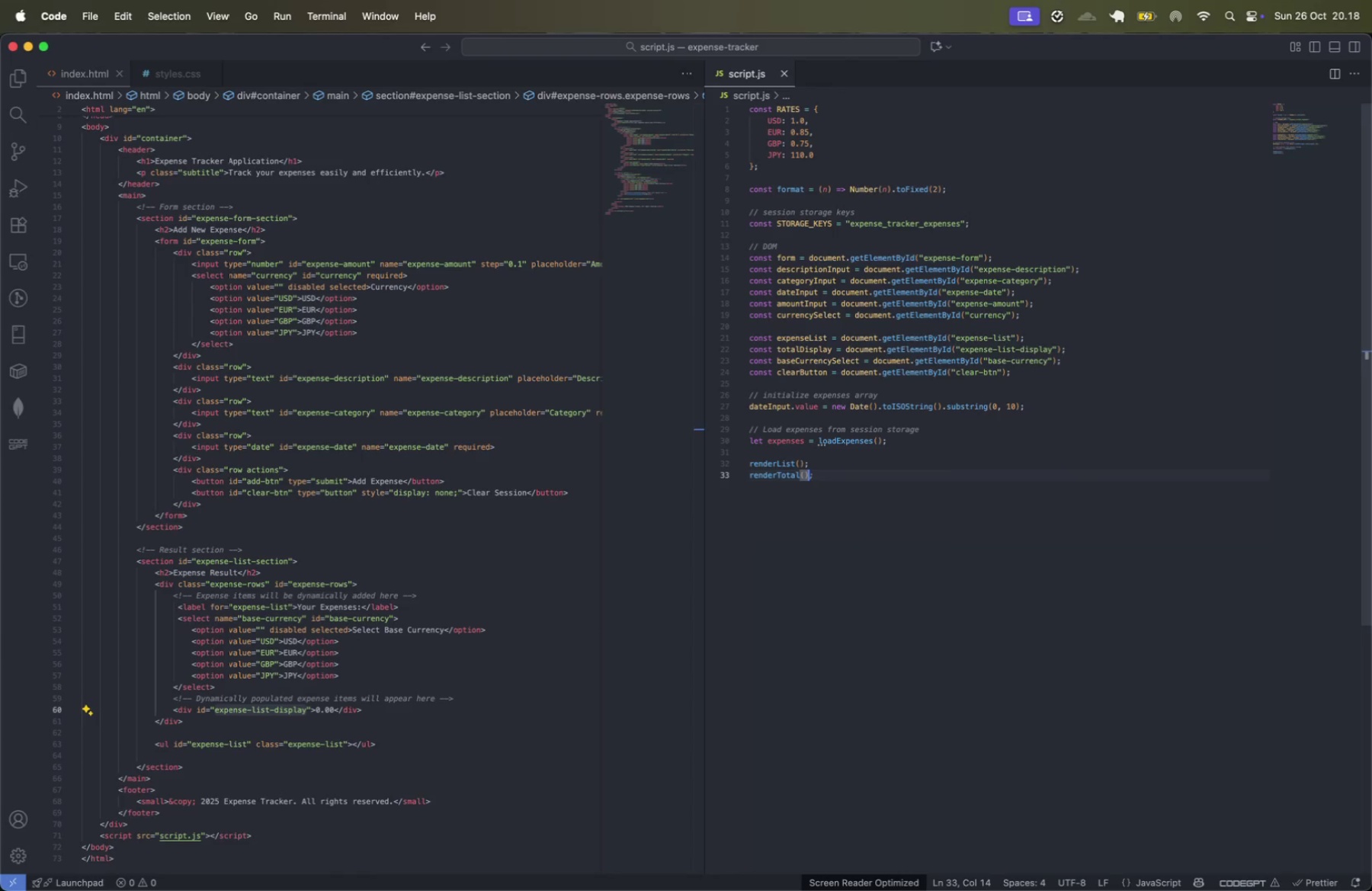 
 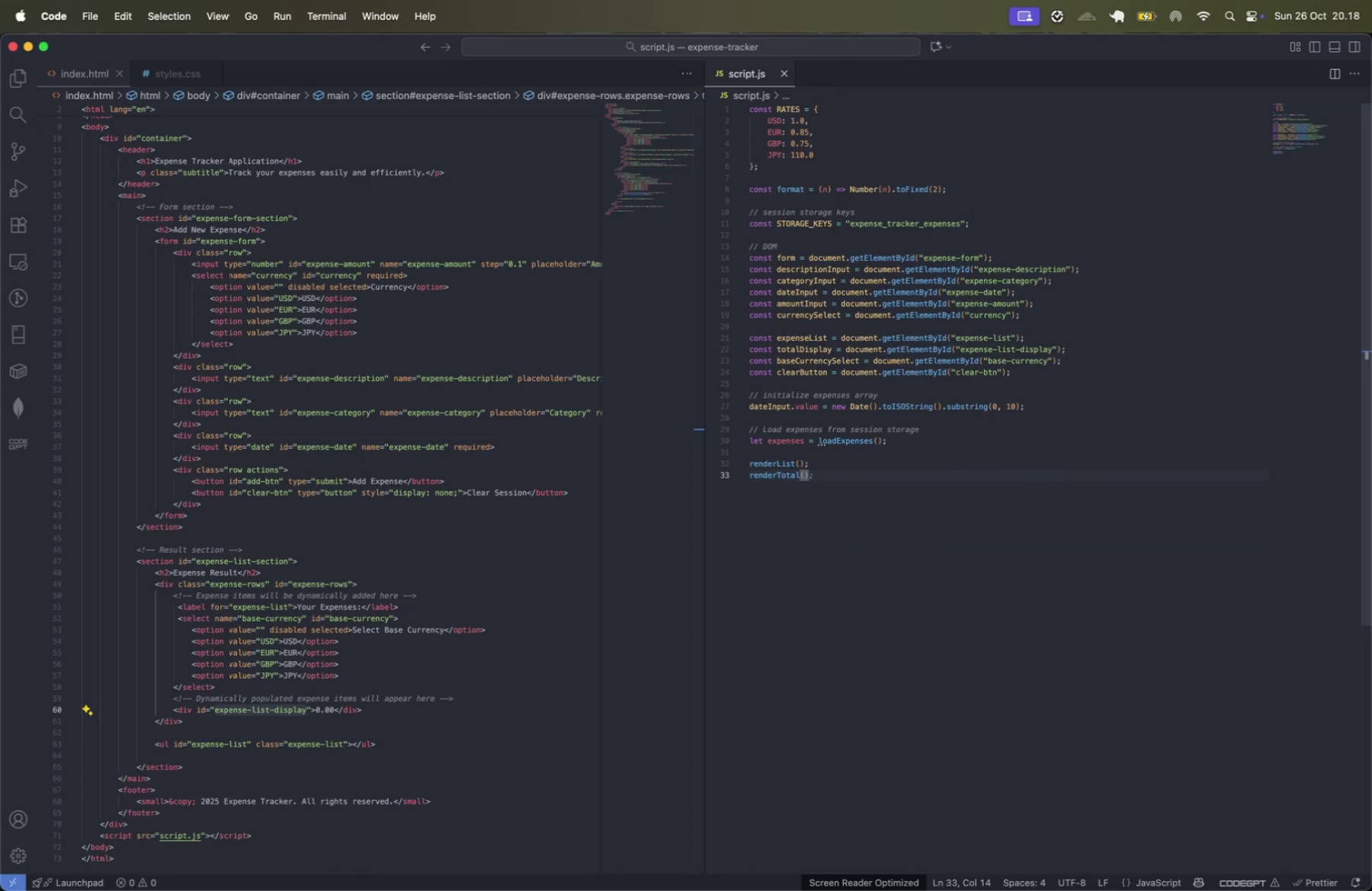 
key(ArrowUp)
 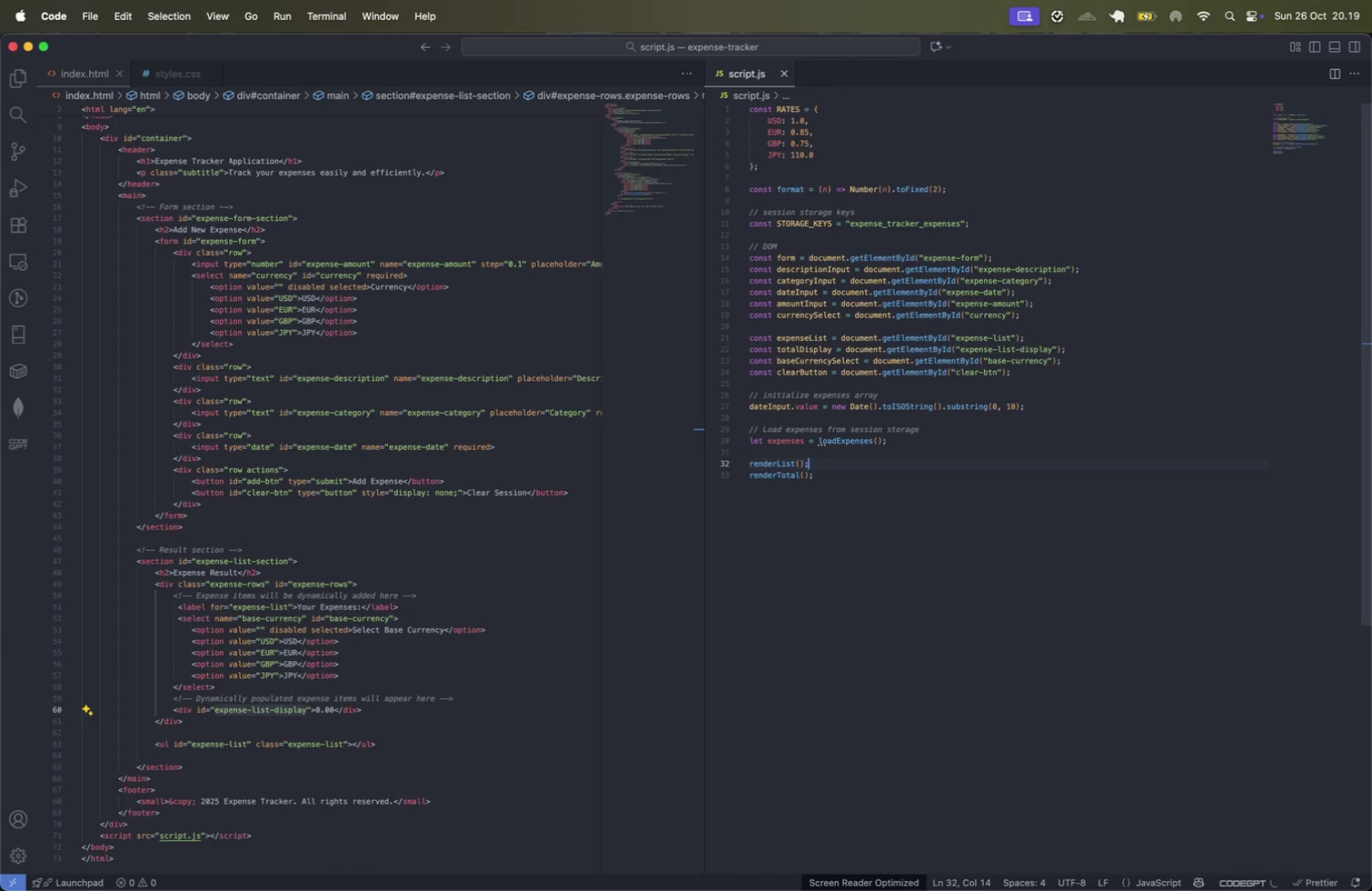 
key(ArrowUp)
 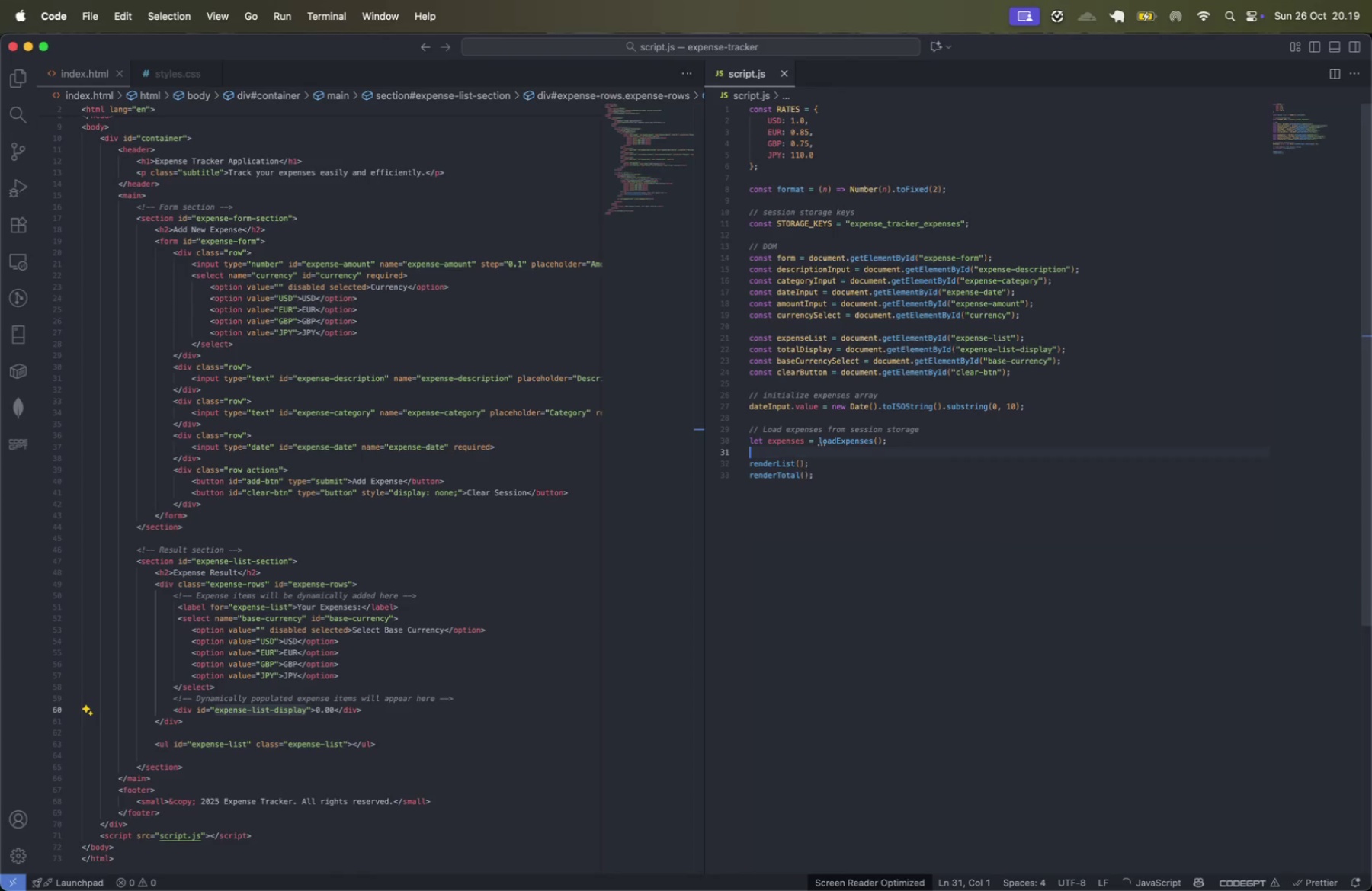 
key(Backspace)
 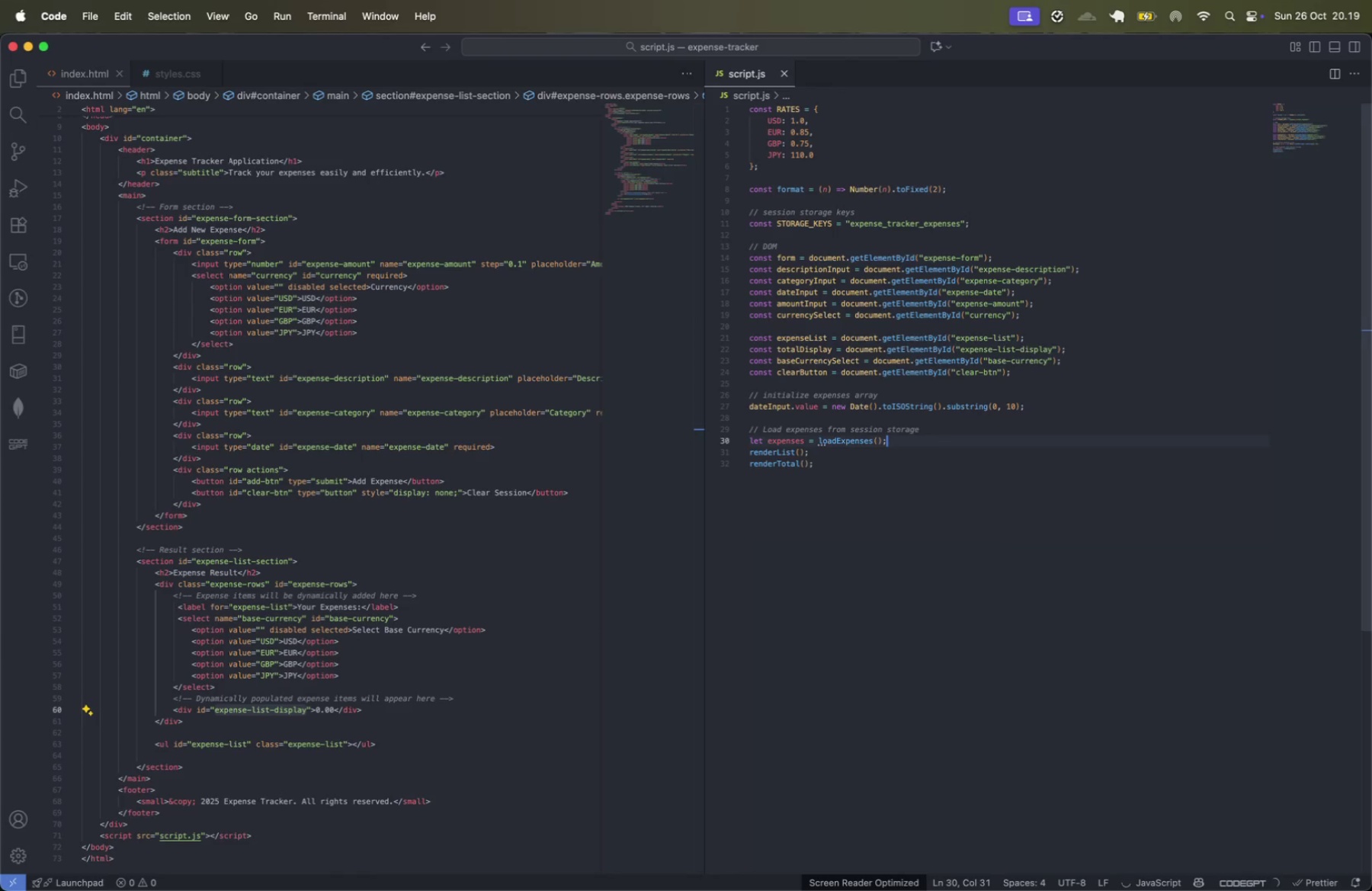 
key(ArrowDown)
 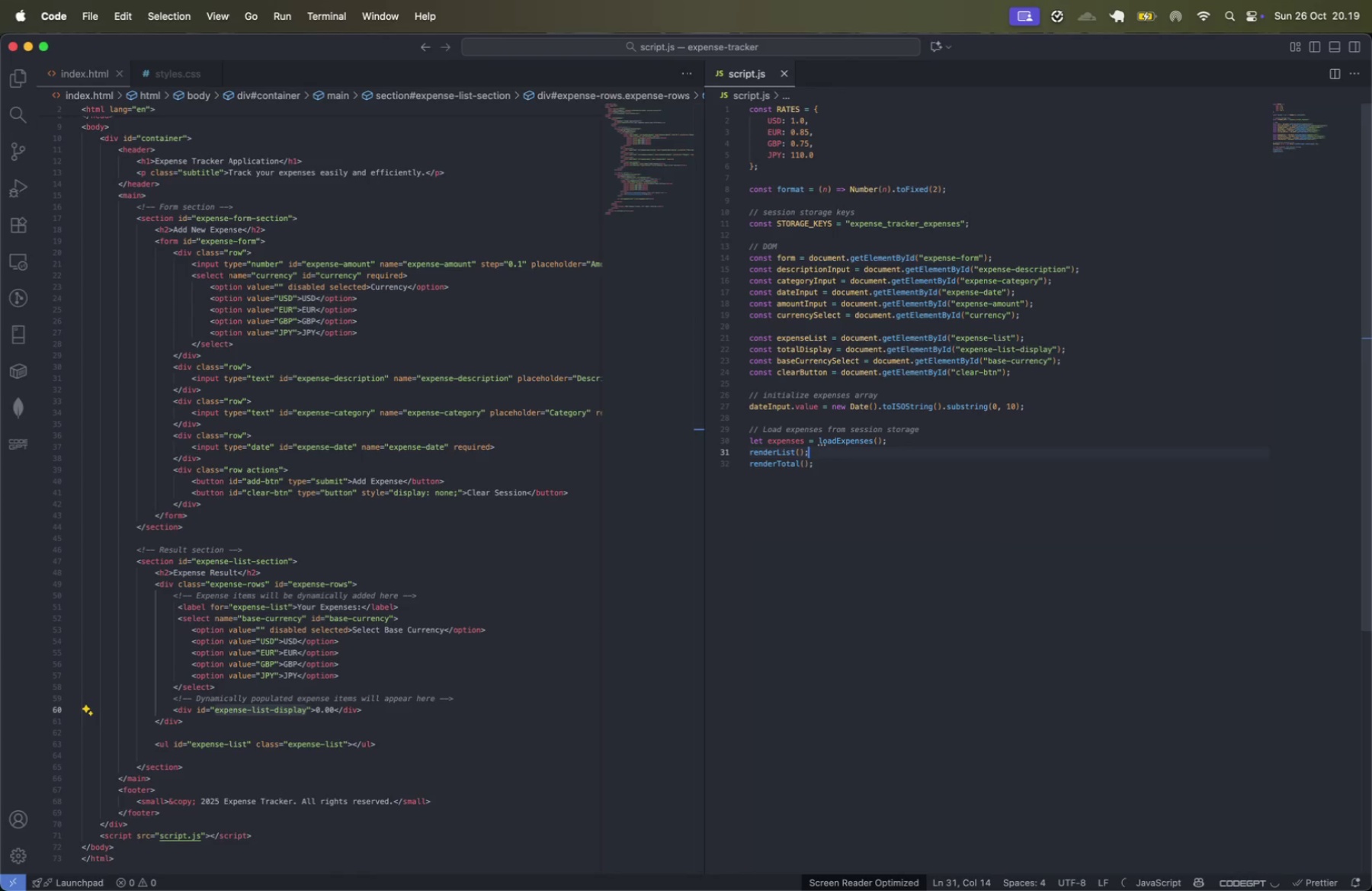 
key(ArrowDown)
 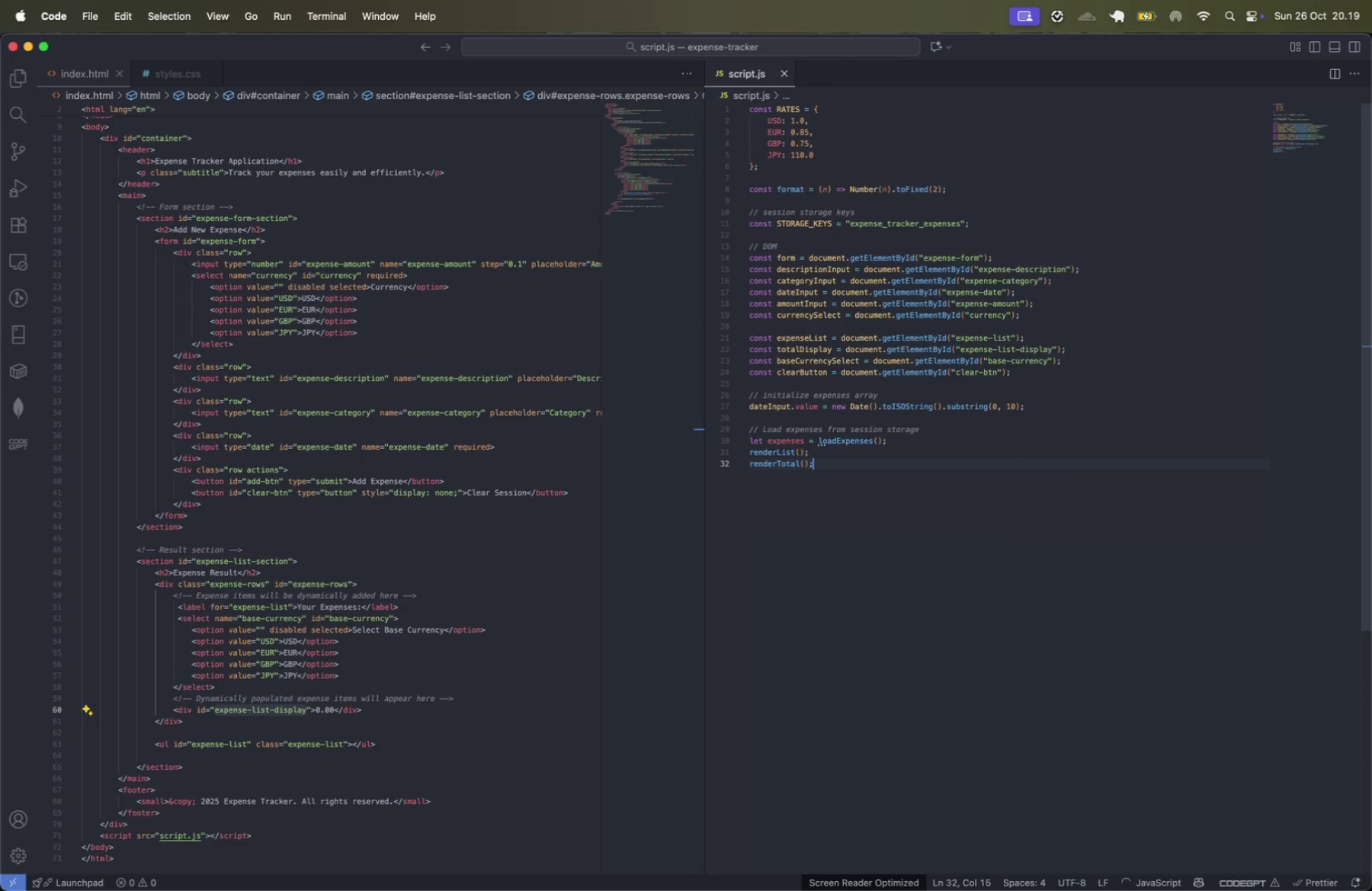 
key(Enter)
 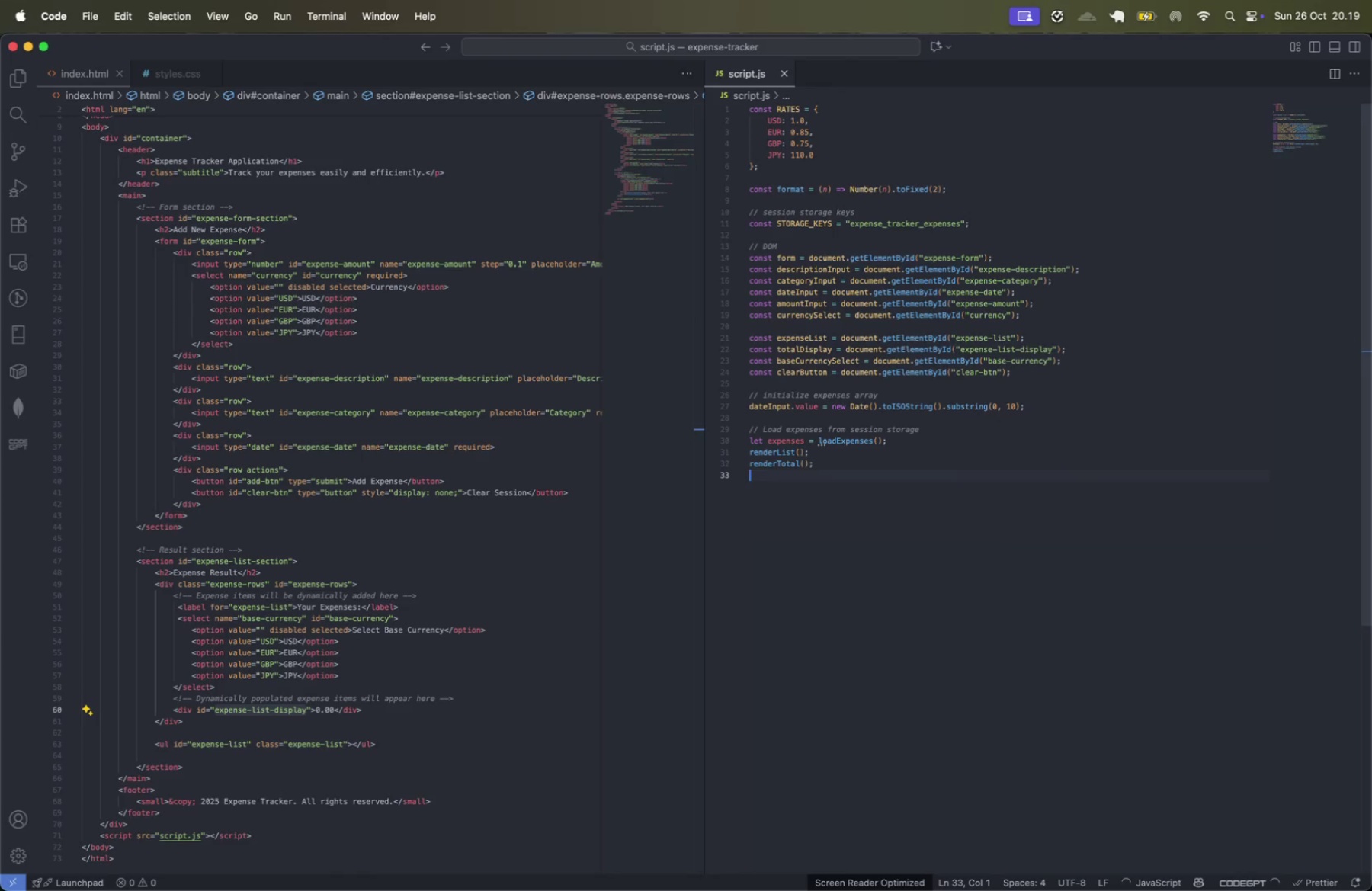 
key(Enter)
 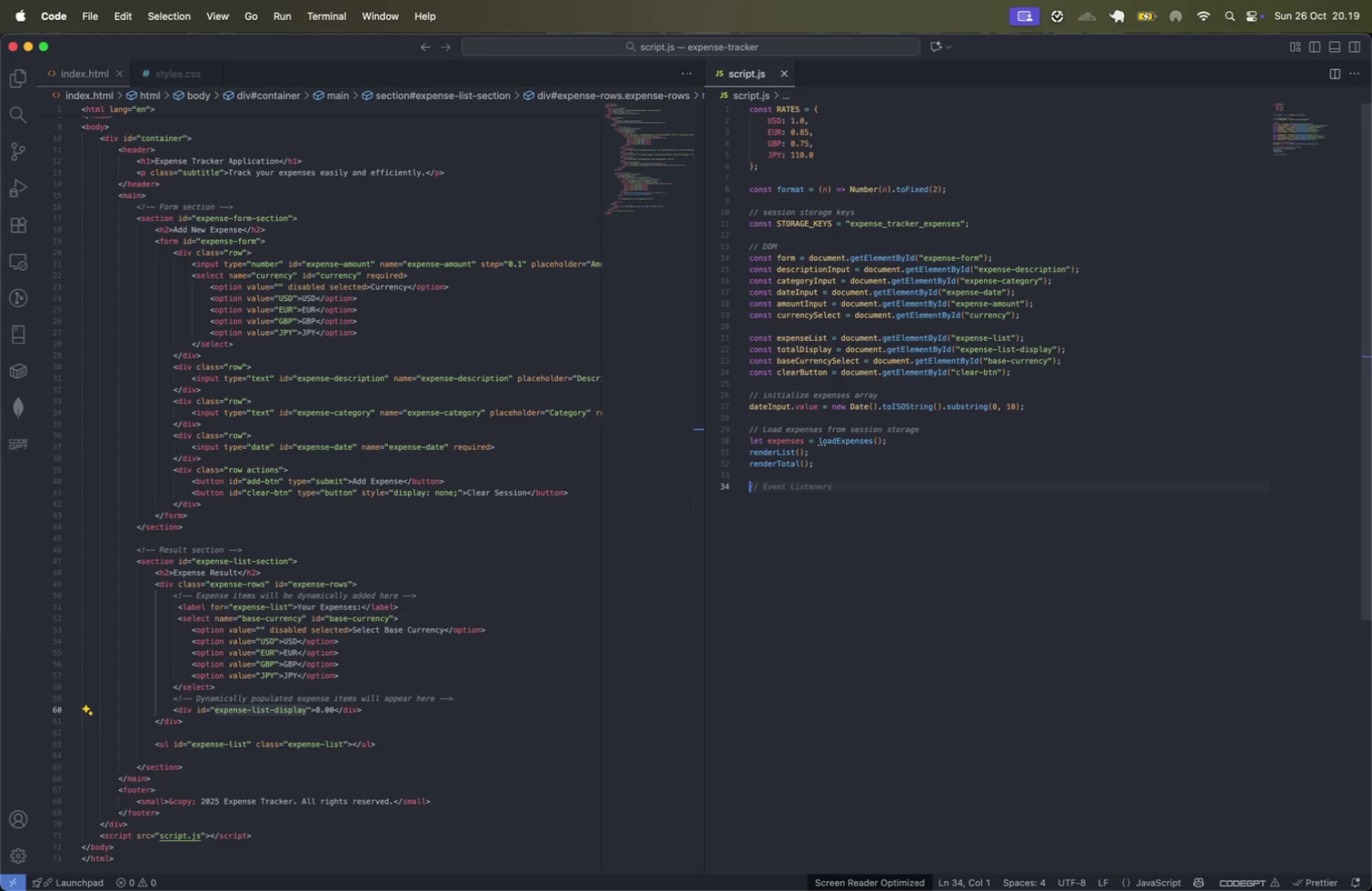 
wait(6.69)
 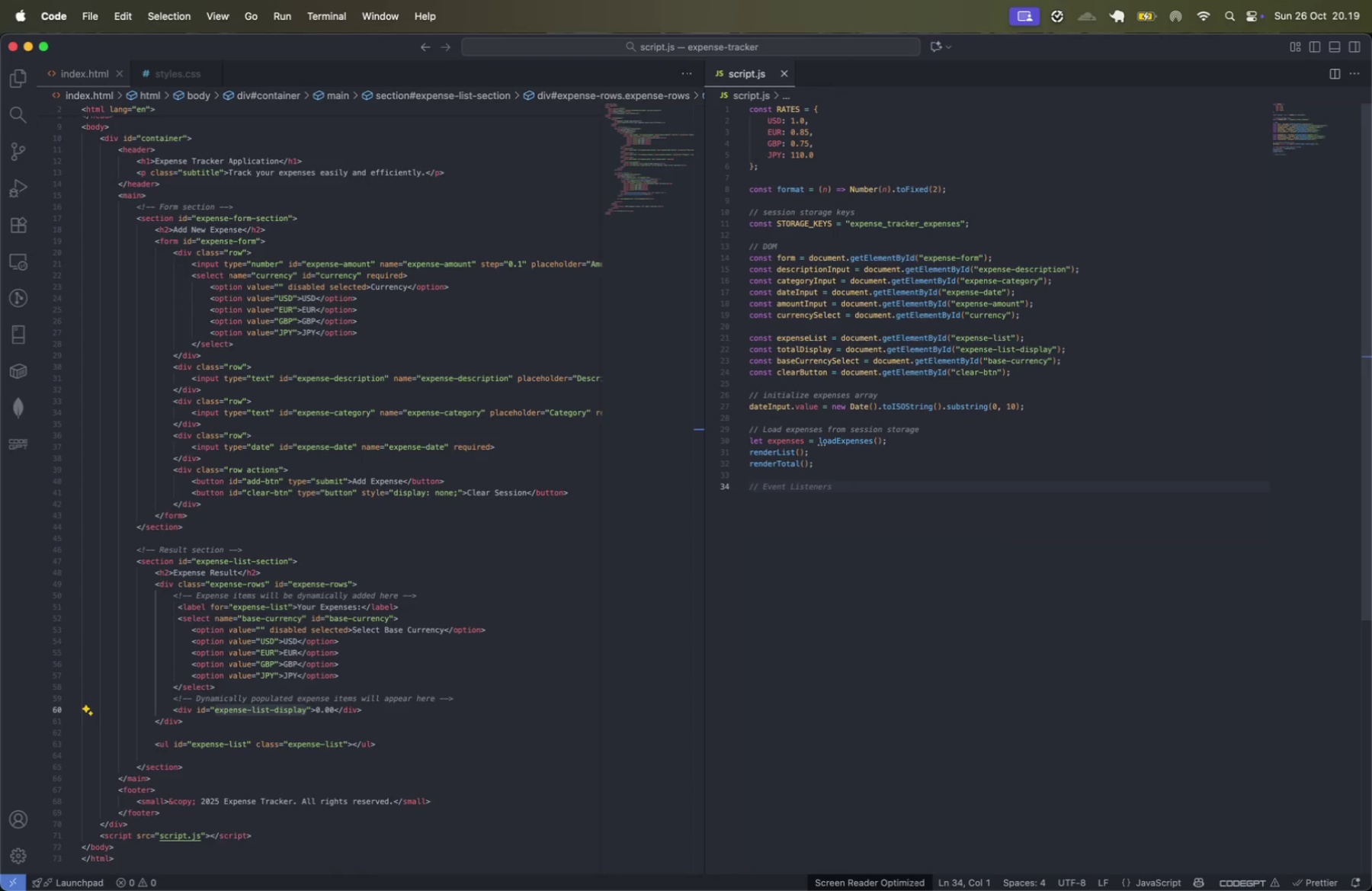 
type(function )
key(Tab)
 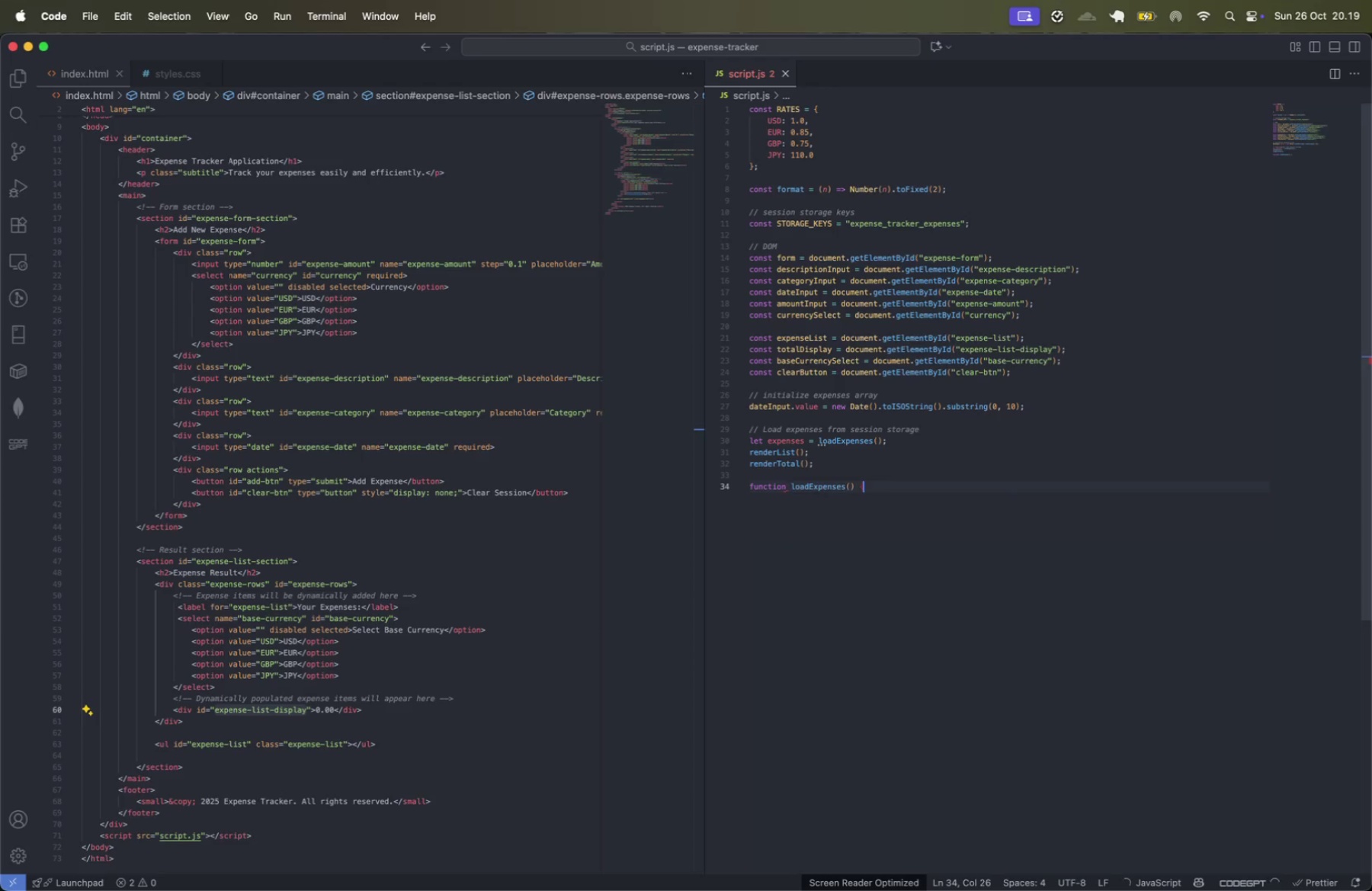 
key(Enter)
 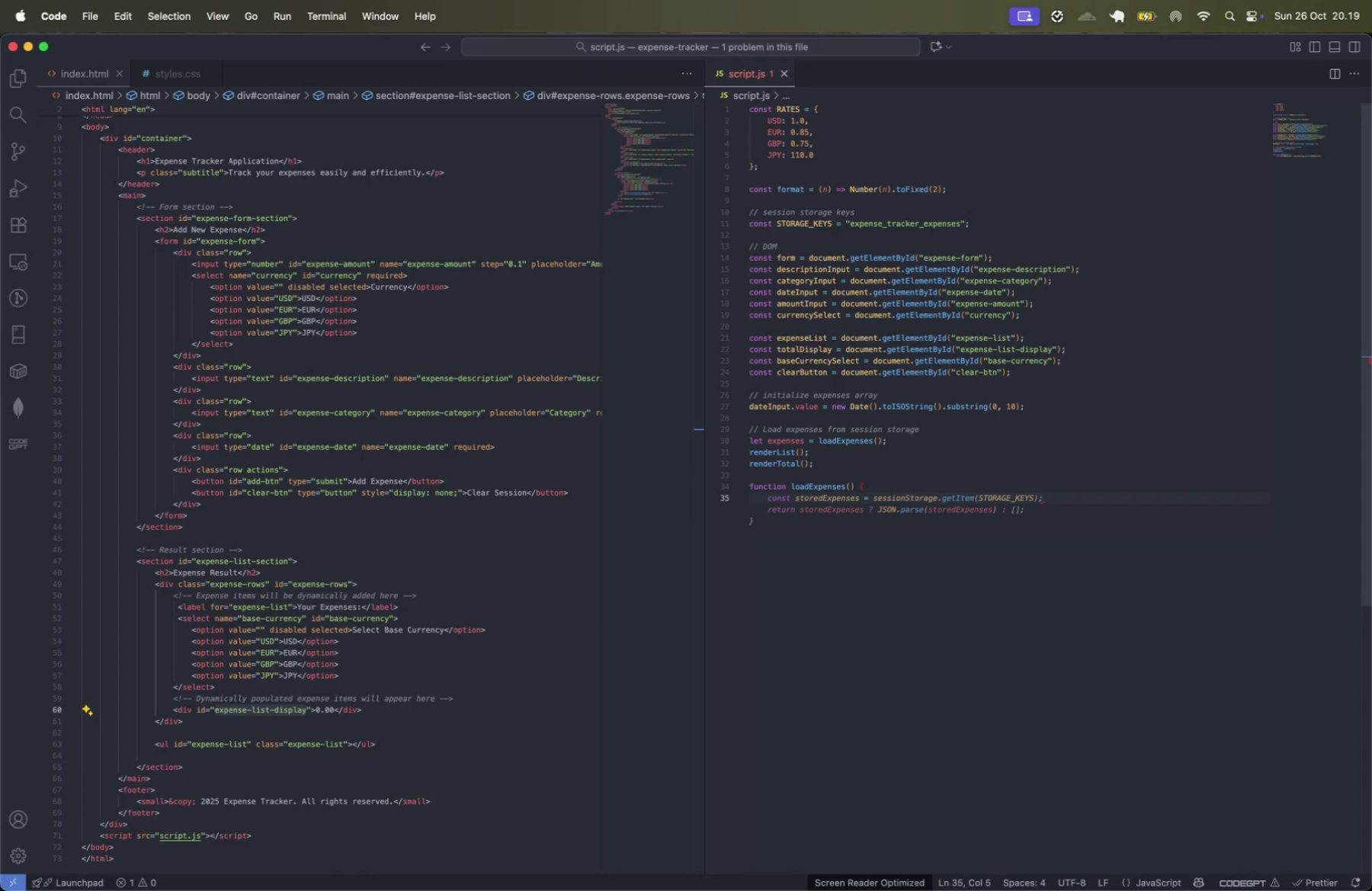 
key(Tab)
 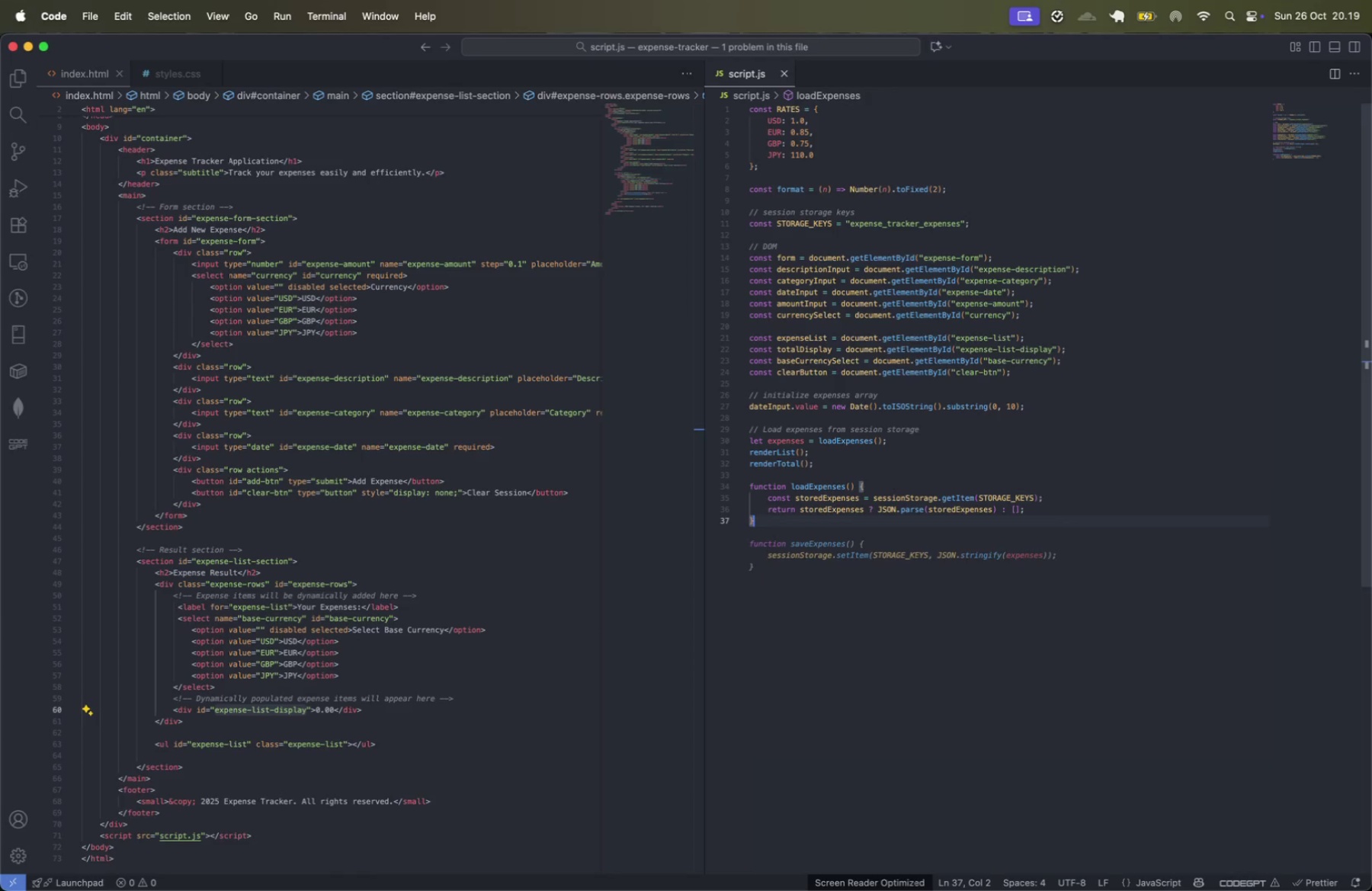 
key(Tab)
 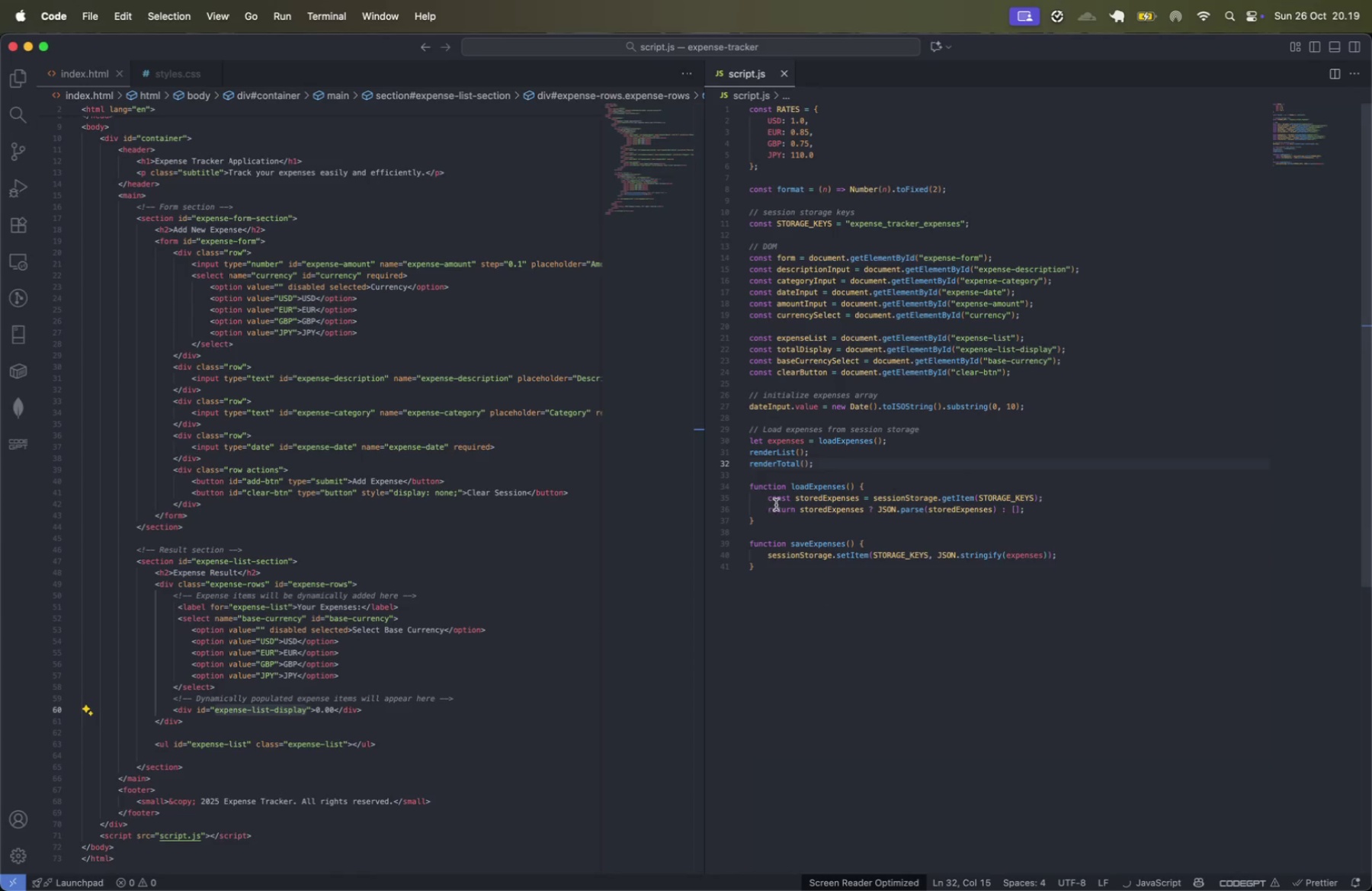 
left_click([902, 489])
 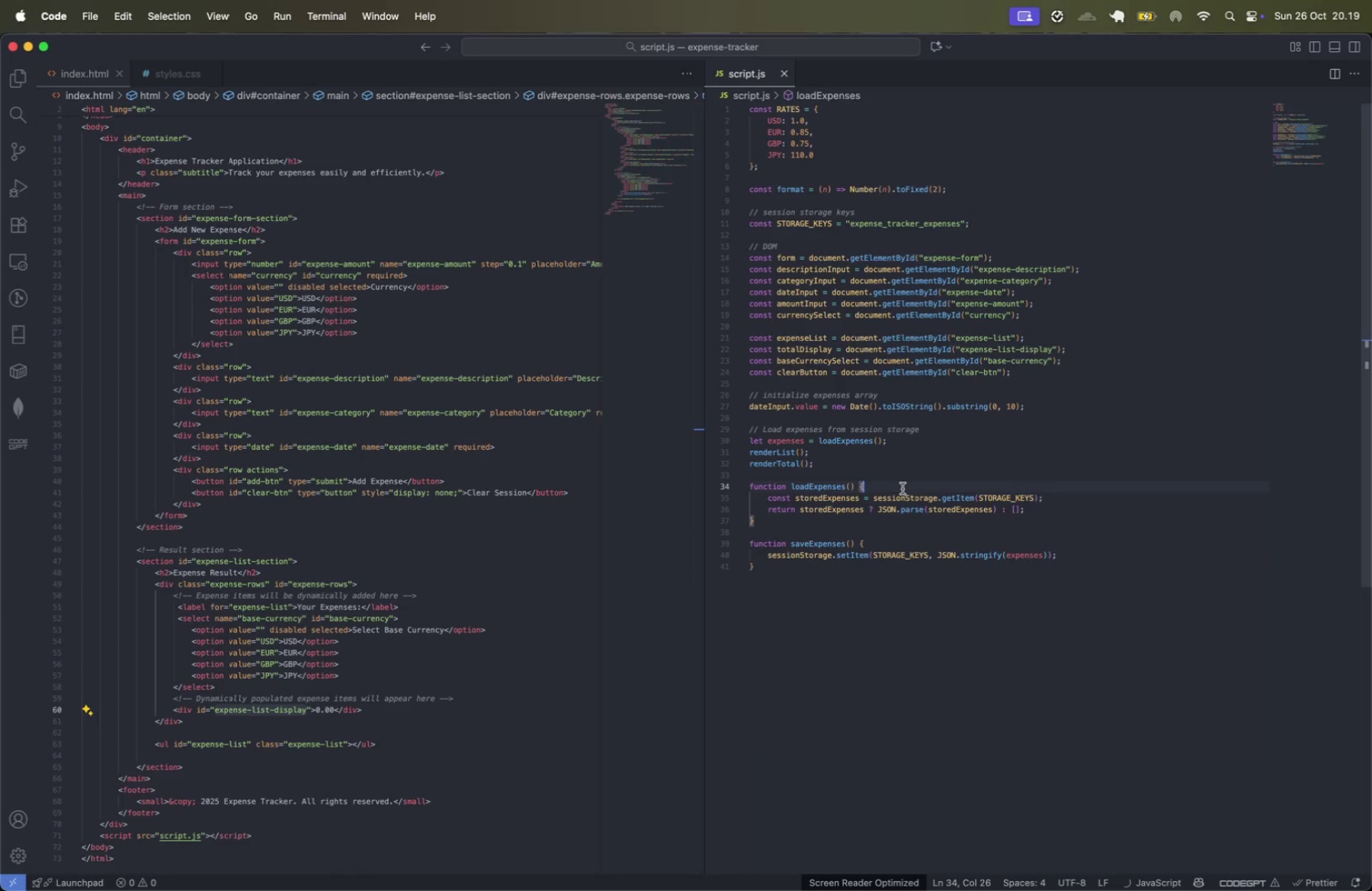 
key(Enter)
 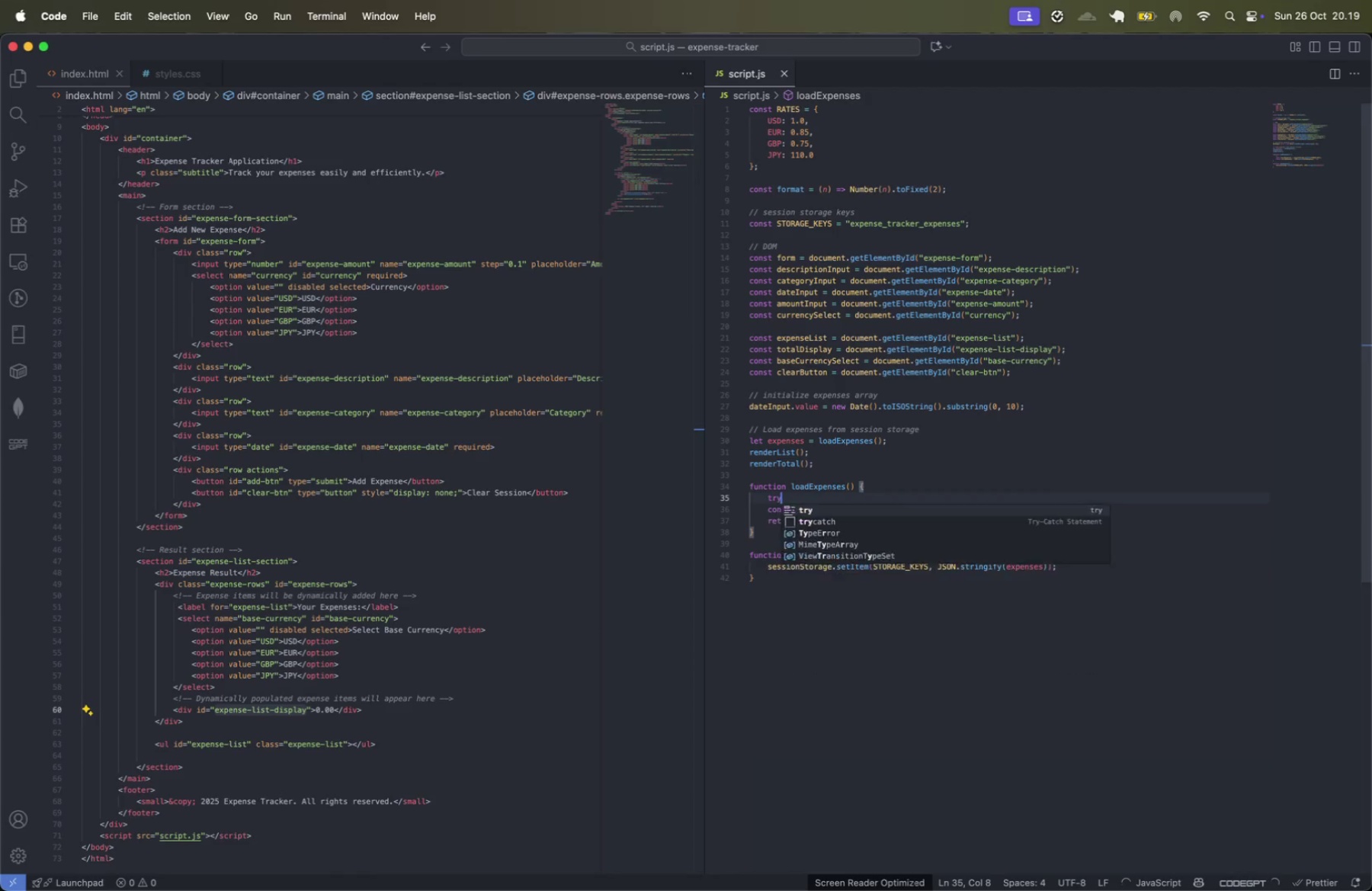 
type(trye)
key(Backspace)
type( {)
 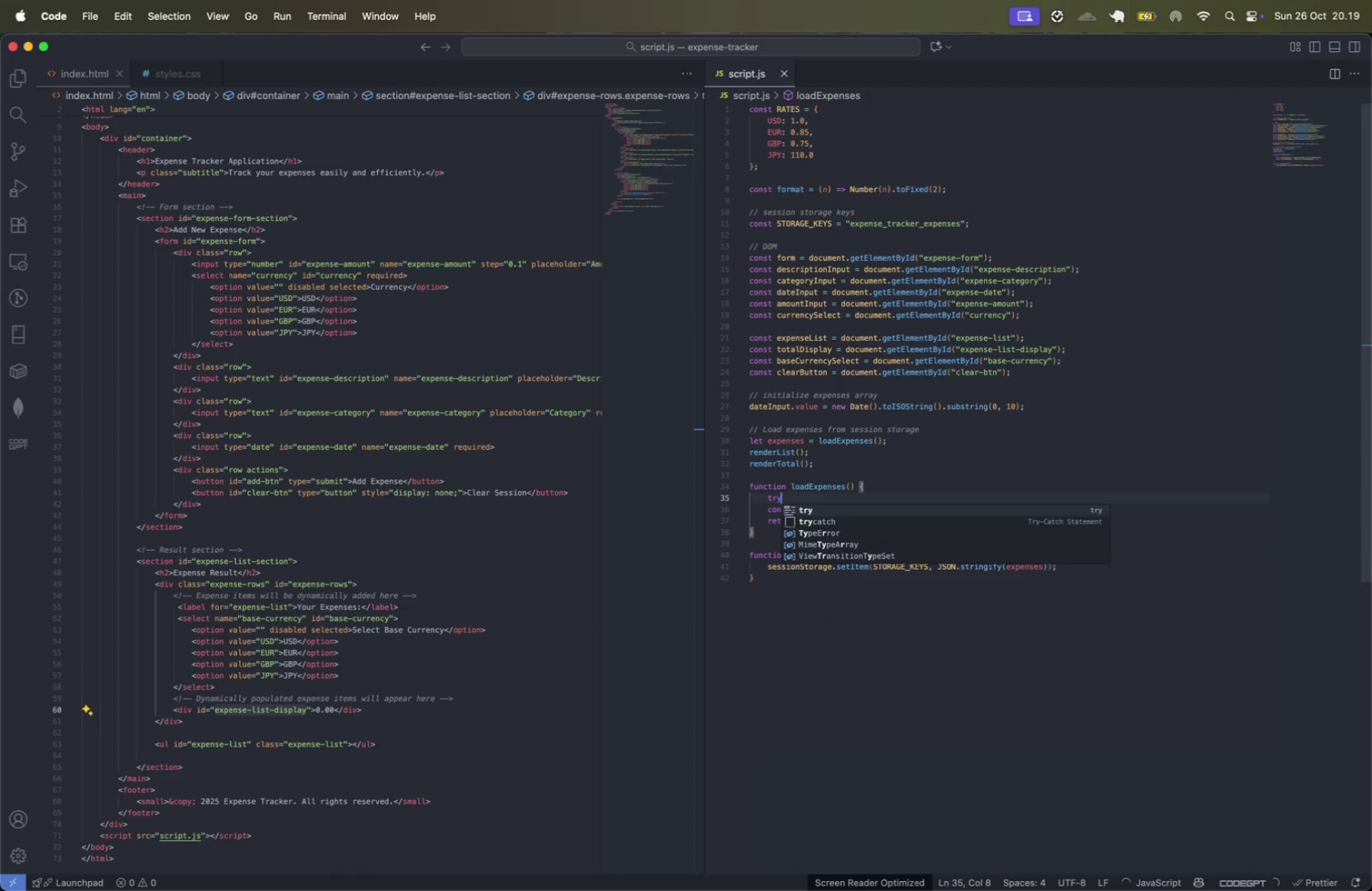 
key(Enter)
 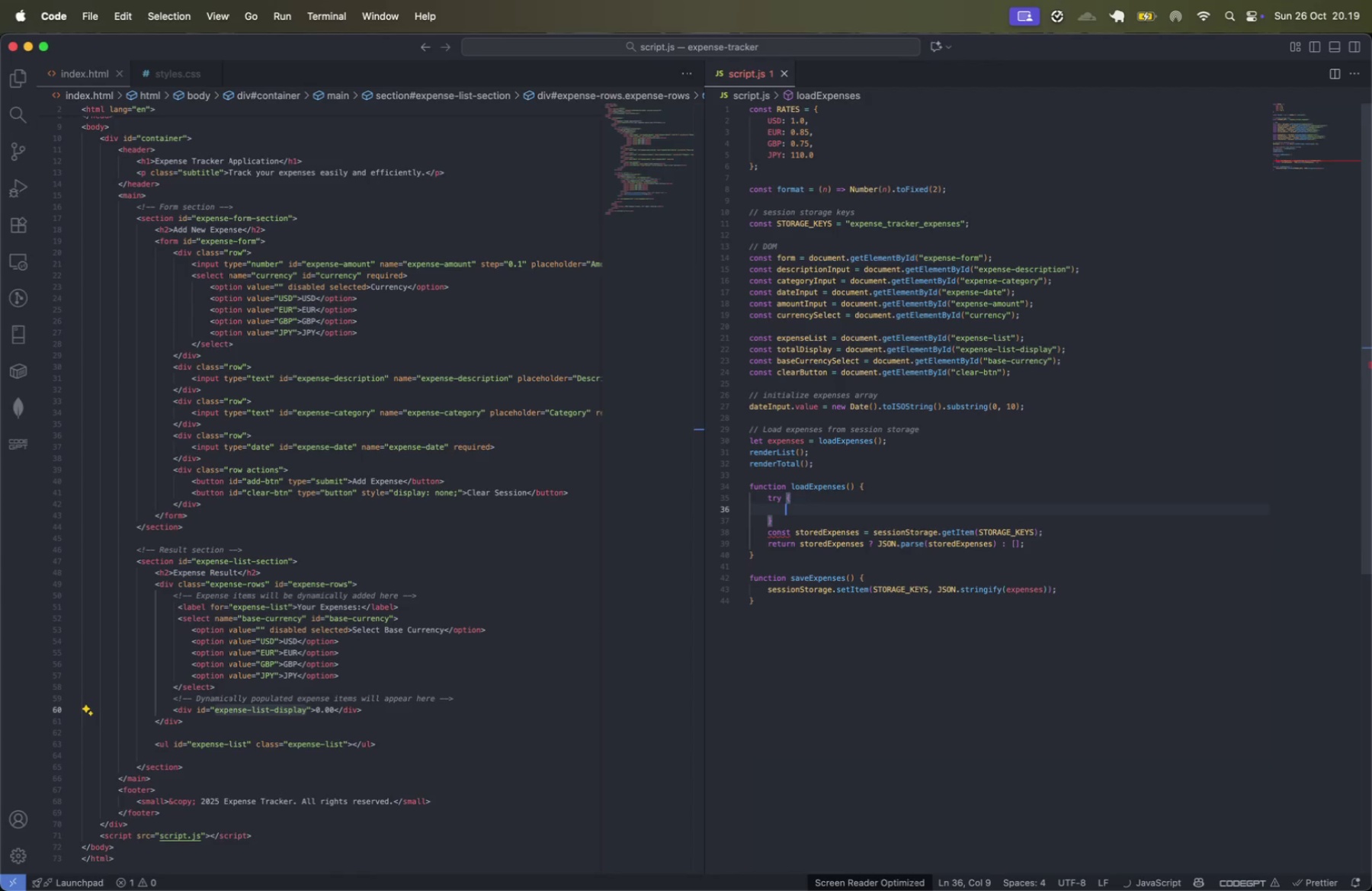 
key(ArrowDown)
 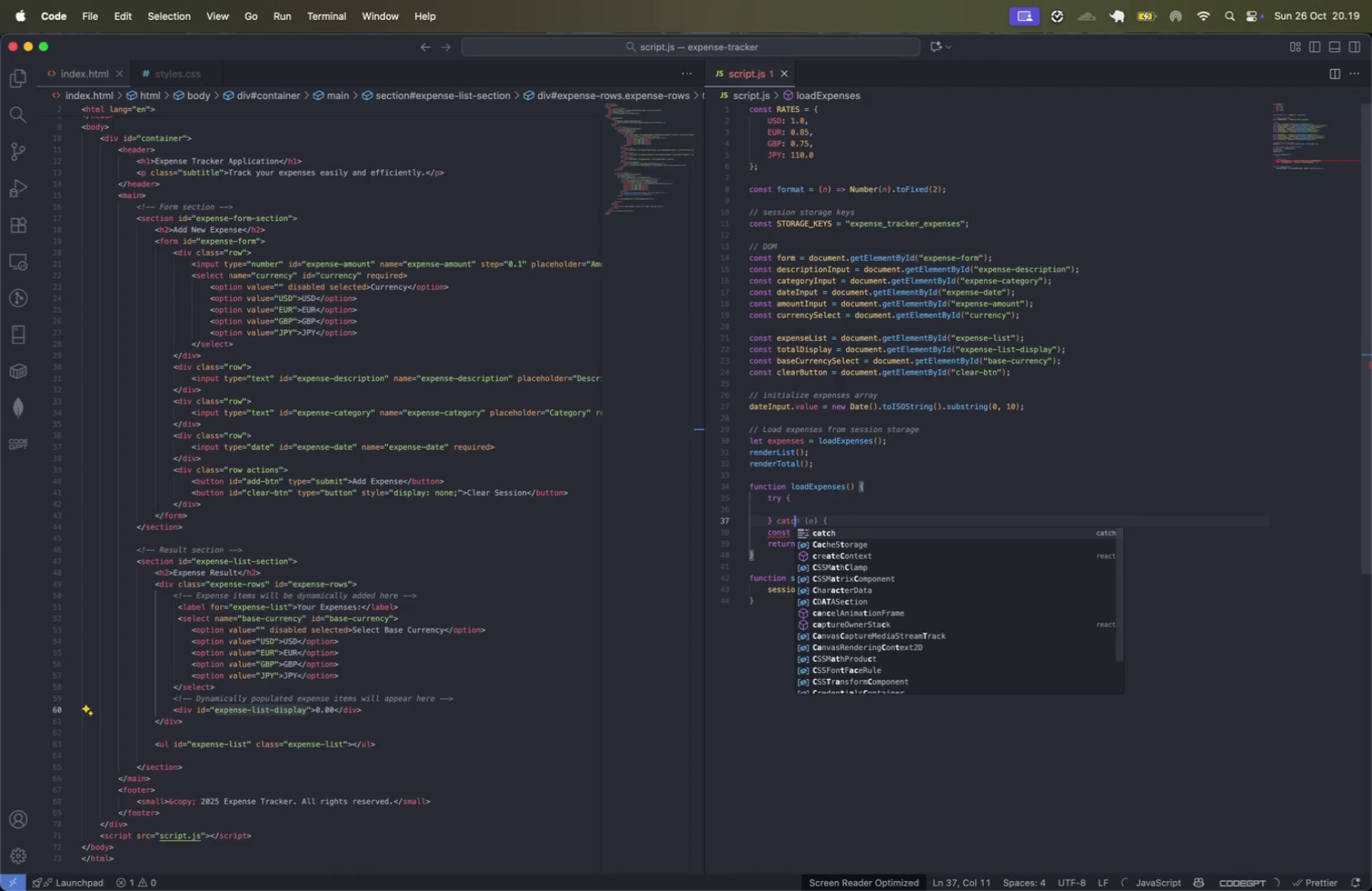 
type( catc)
 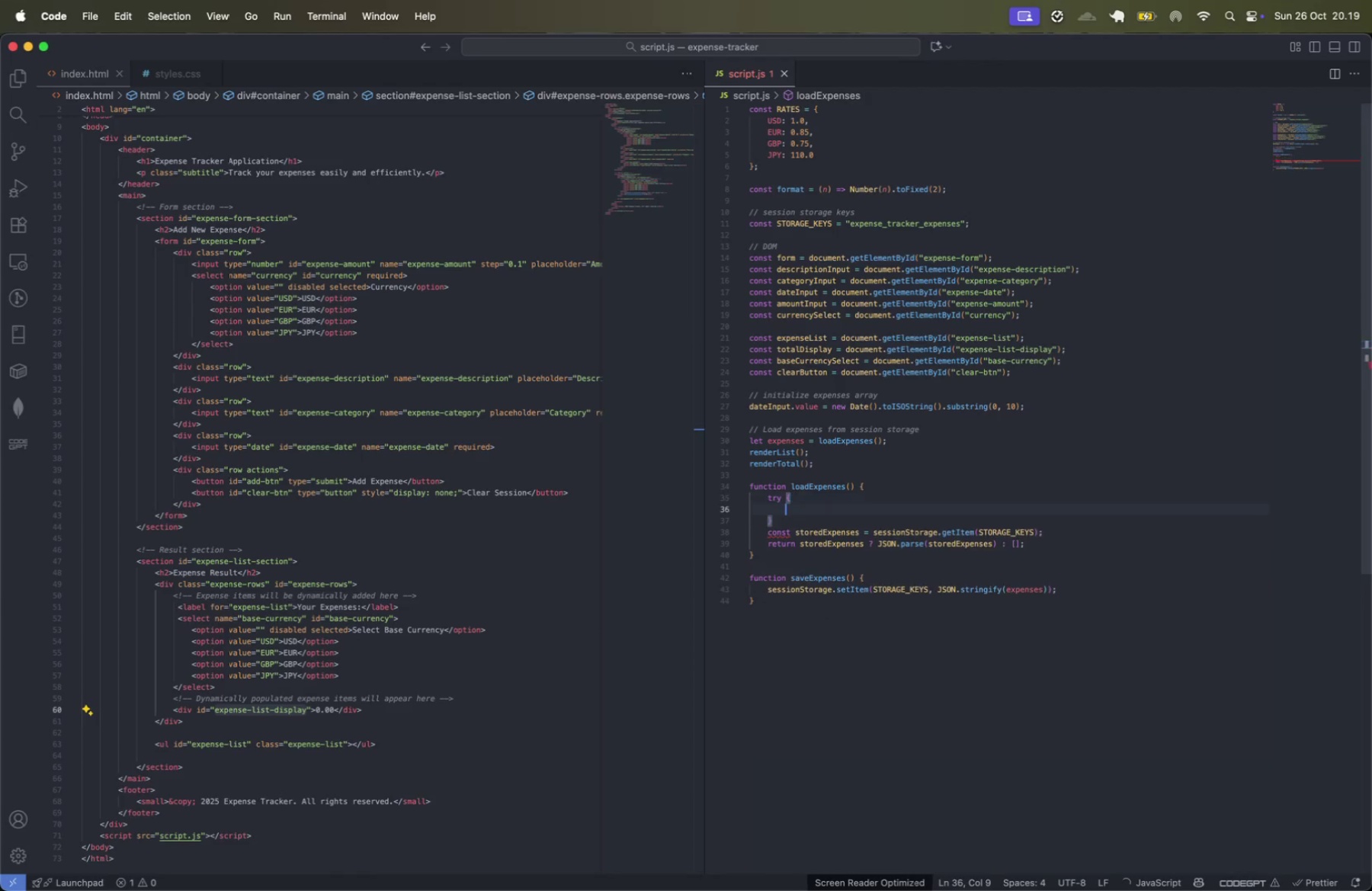 
key(Enter)
 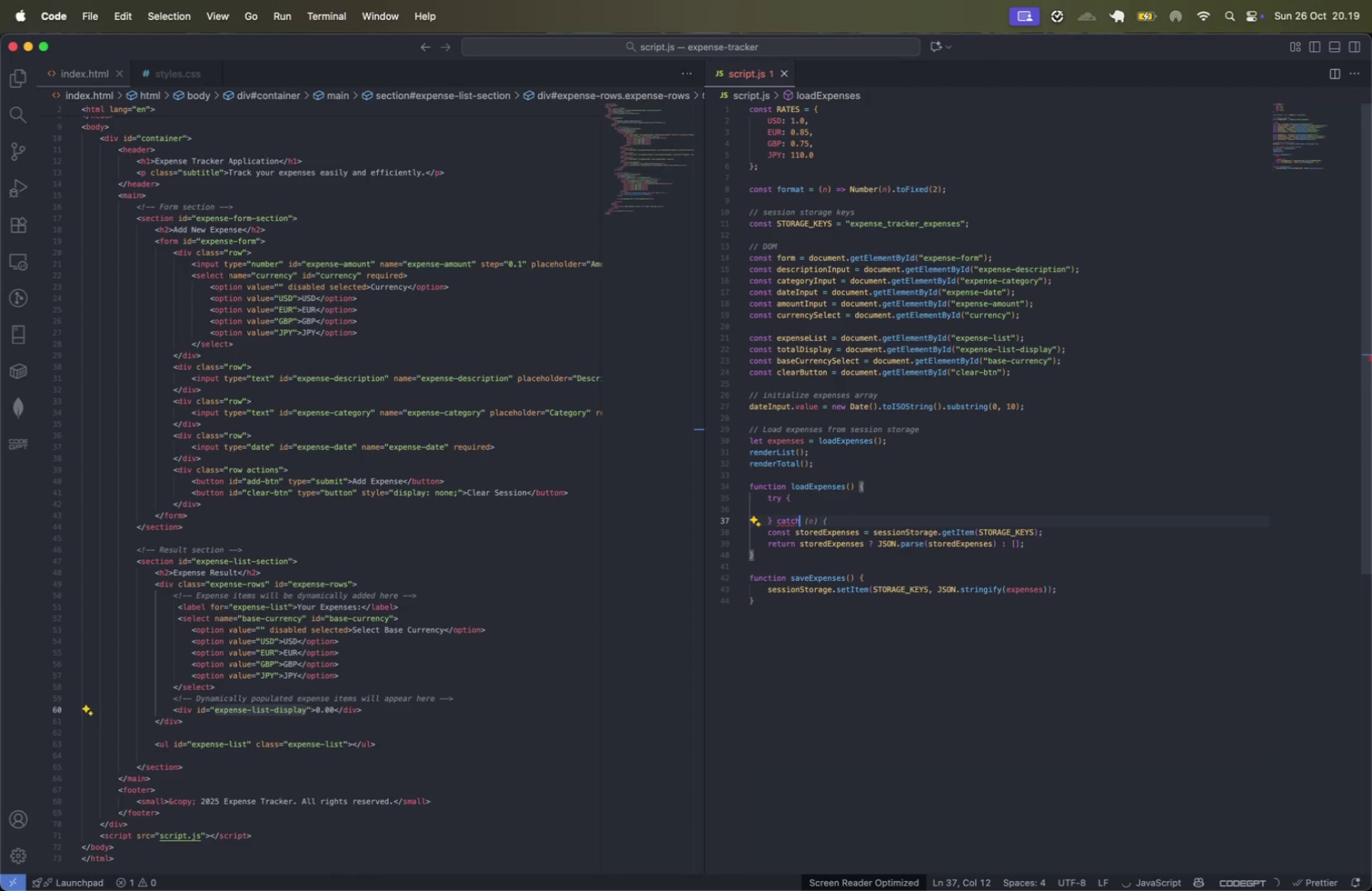 
key(Space)
 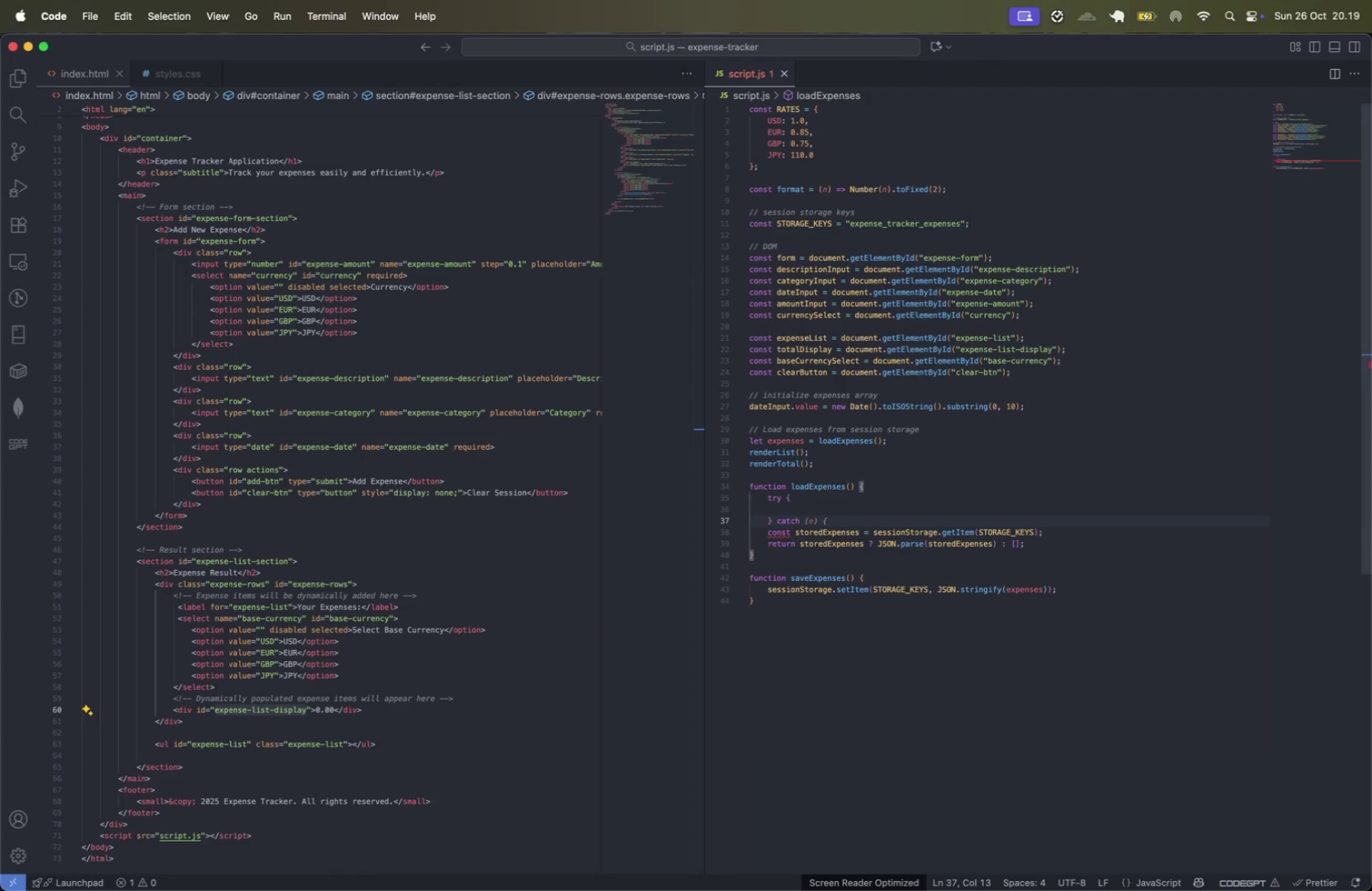 
key(Shift+9)
 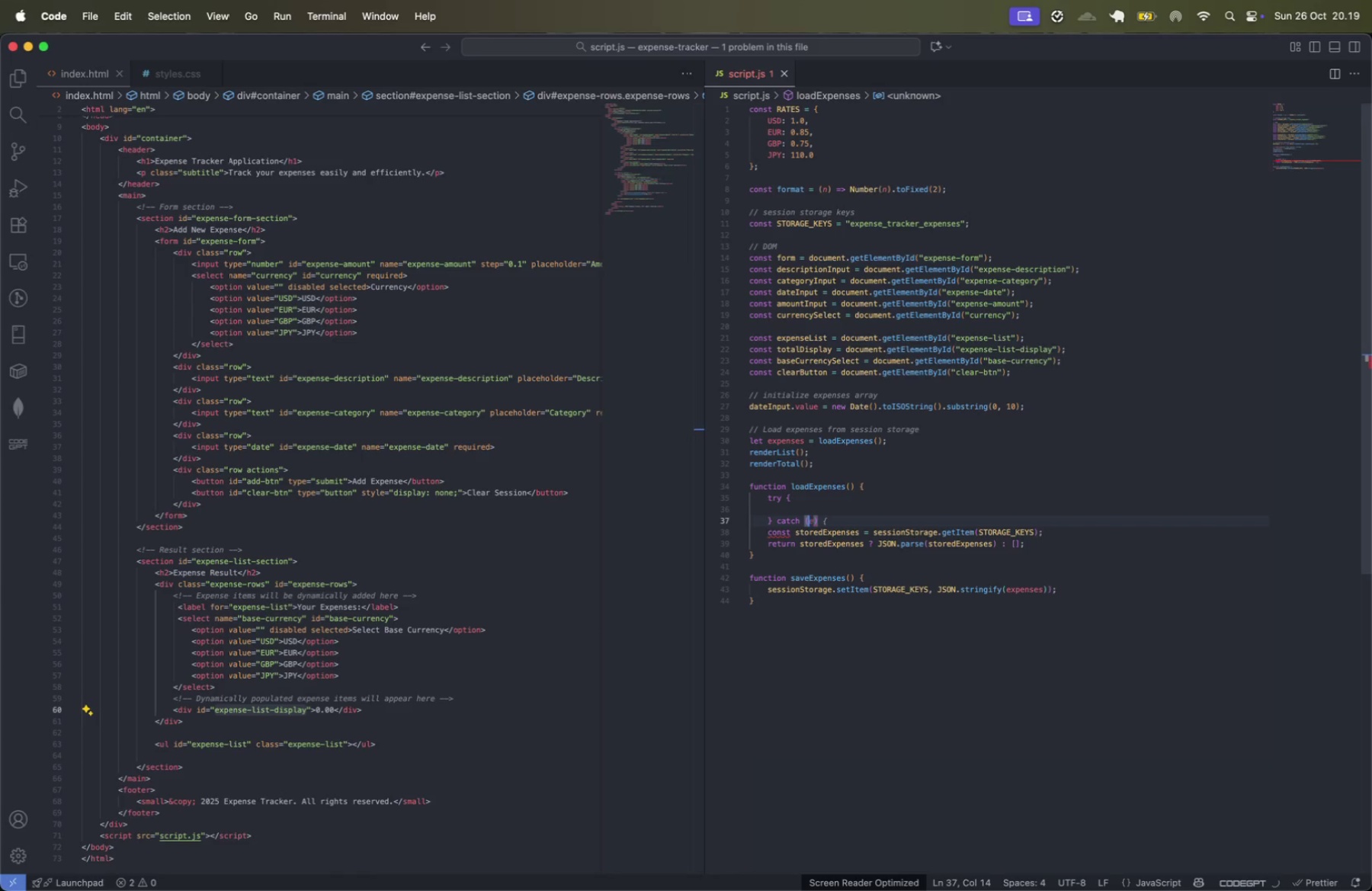 
key(Tab)
 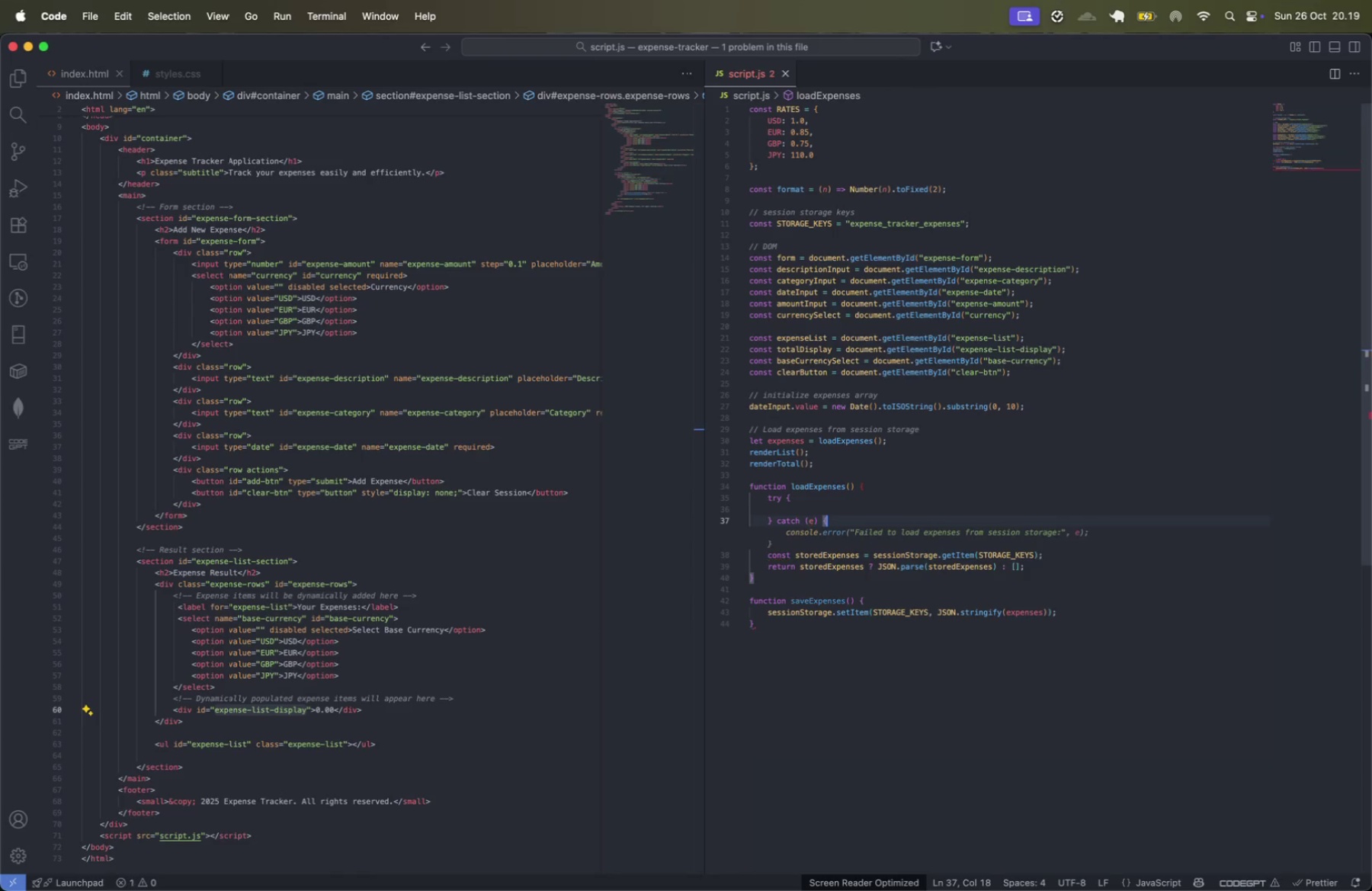 
key(Tab)
 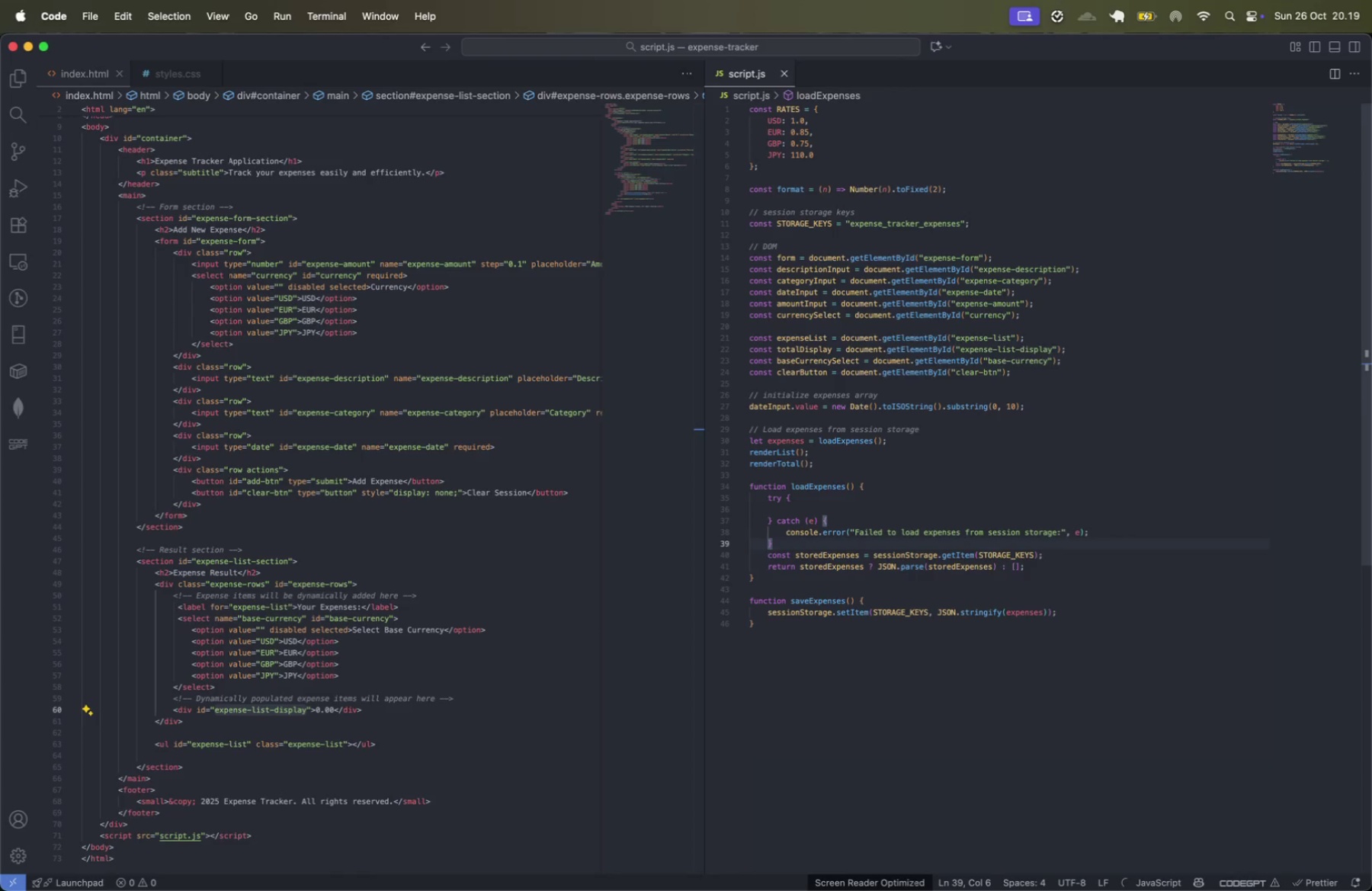 
key(ArrowUp)
 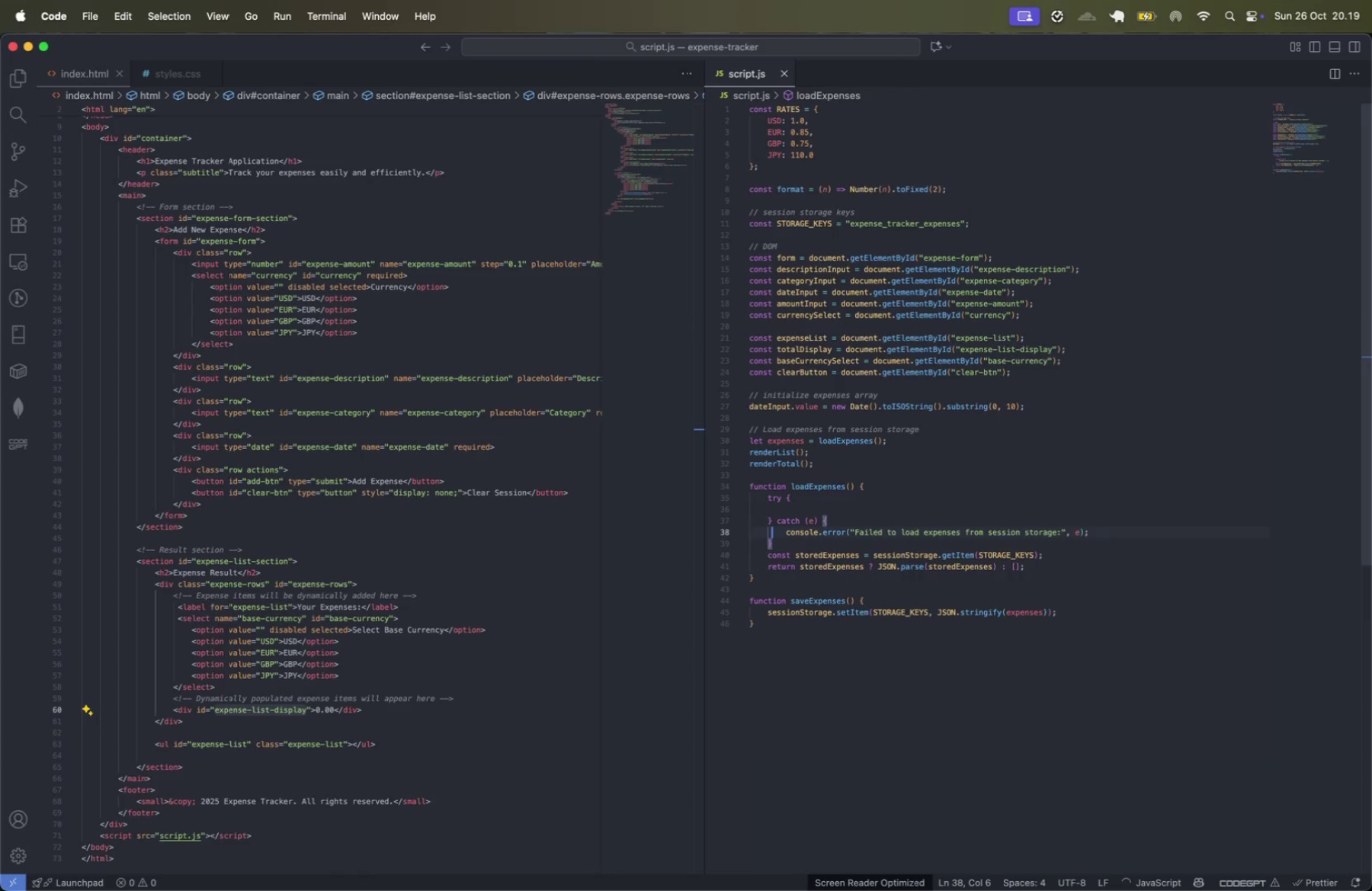 
key(Meta+CommandLeft)
 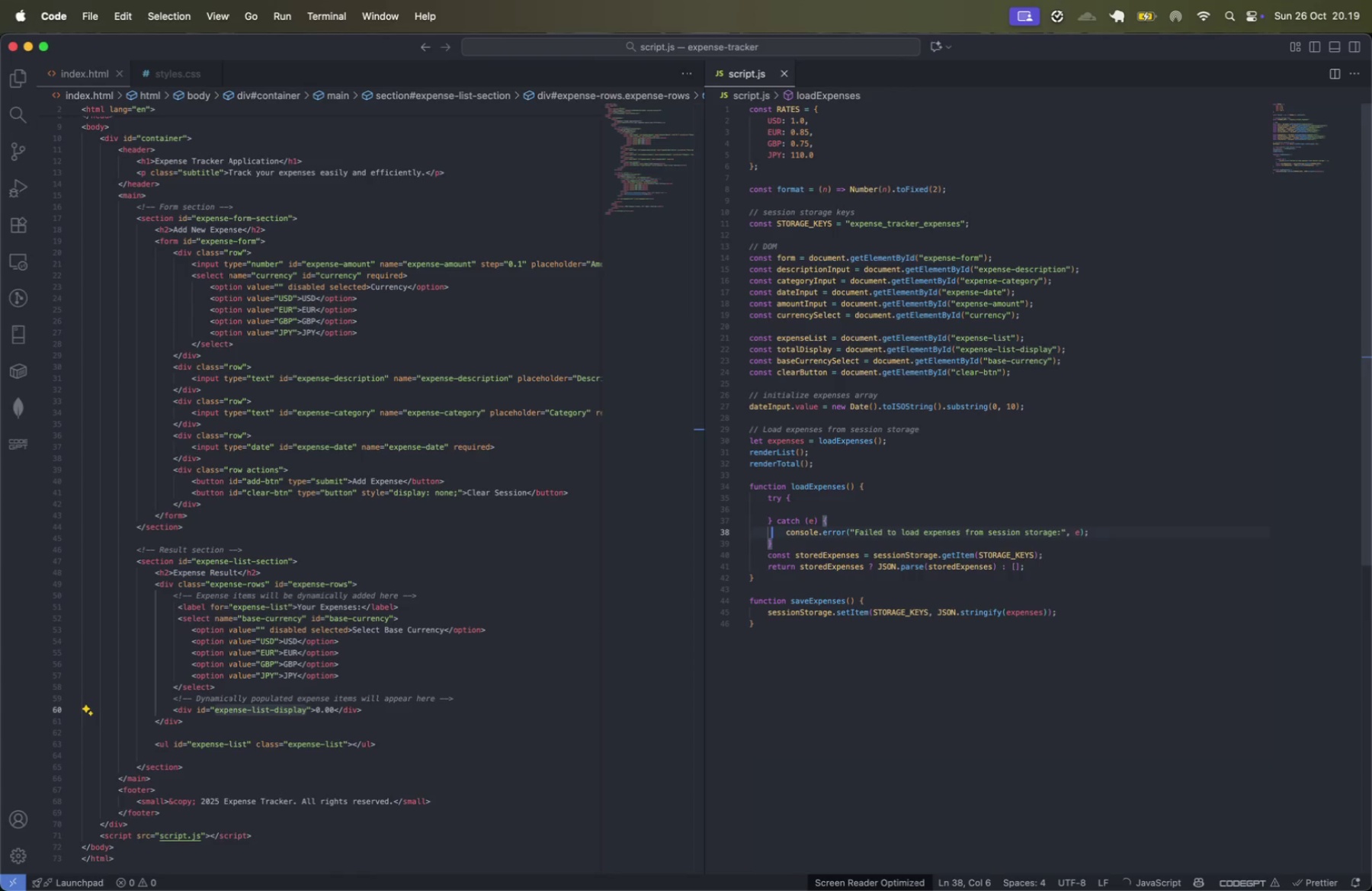 
key(Meta+ArrowRight)
 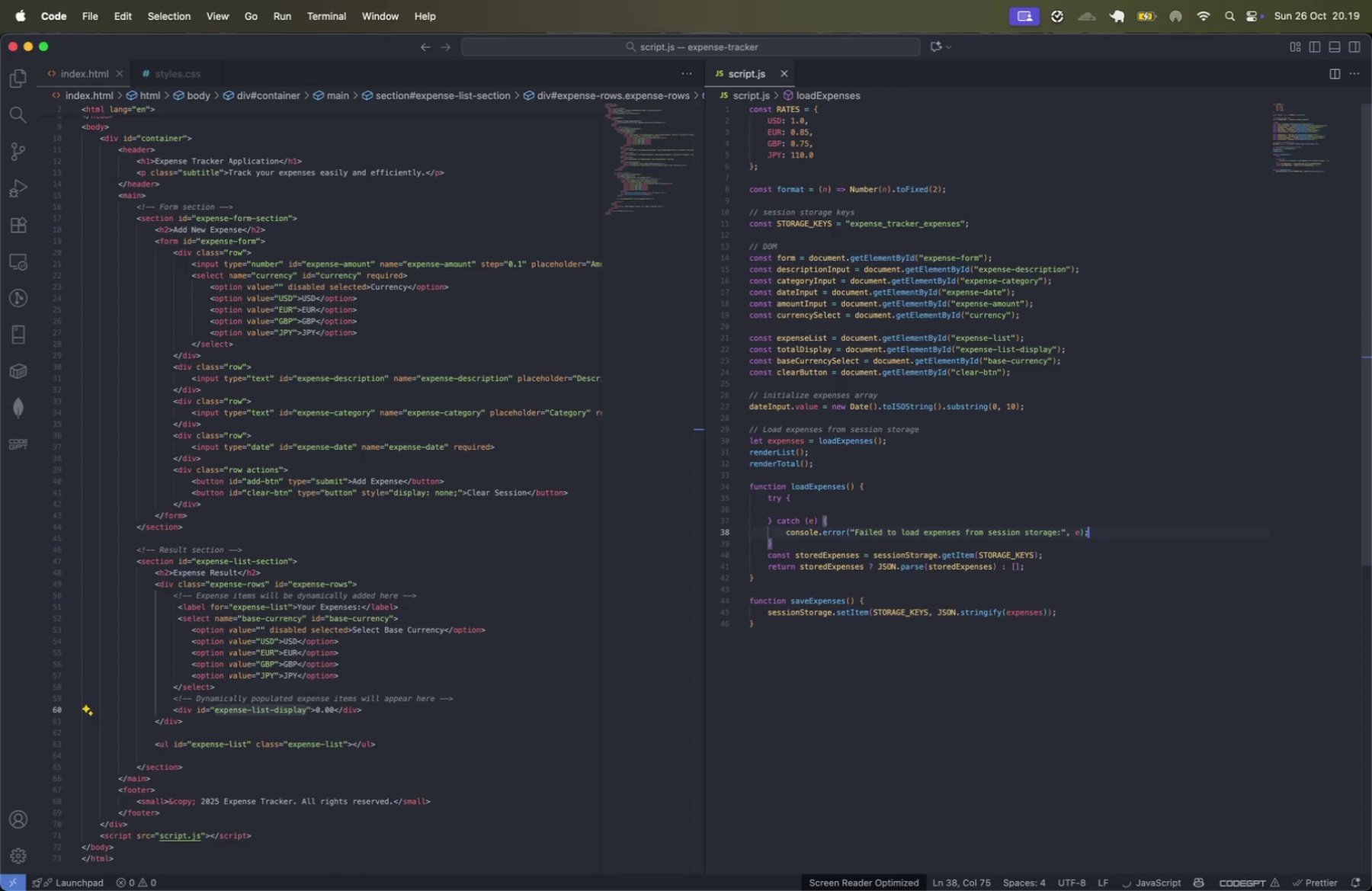 
key(Enter)
 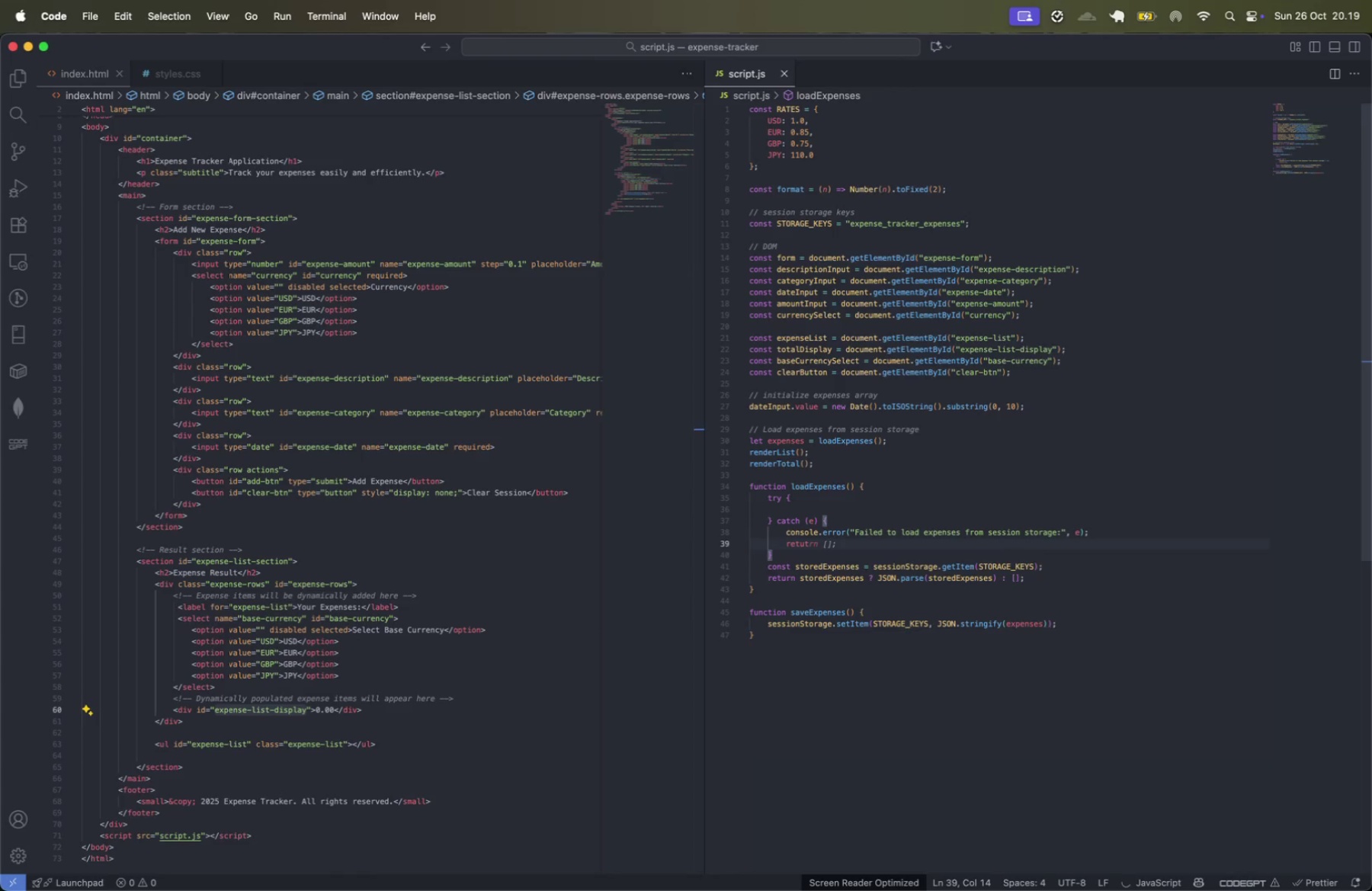 
type(retyrn )
key(Backspace)
key(Backspace)
key(Backspace)
key(Backspace)
type(utn -)
key(Backspace)
key(Backspace)
key(Backspace)
key(Backspace)
type(rn [)
 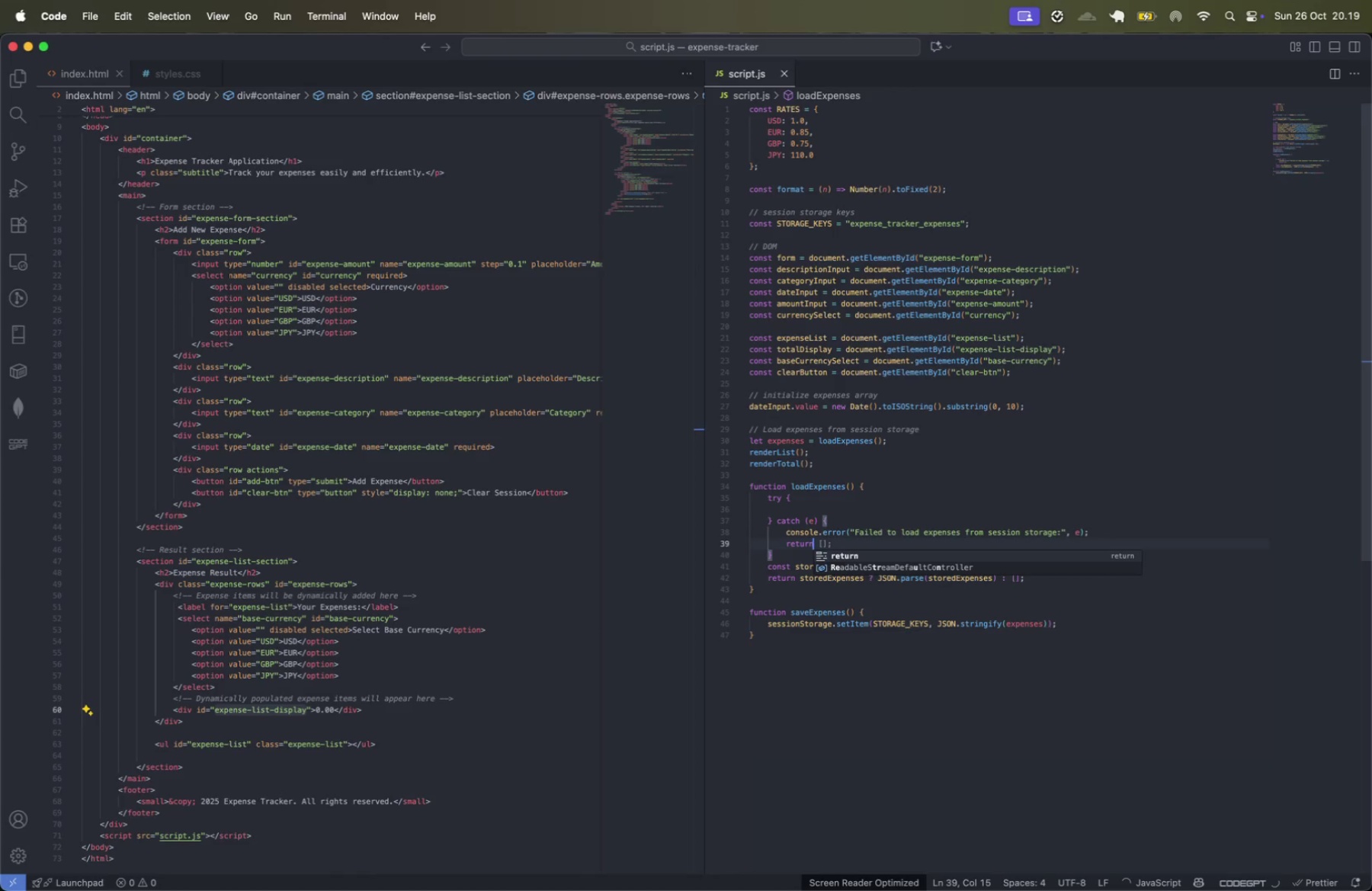 
key(ArrowRight)
 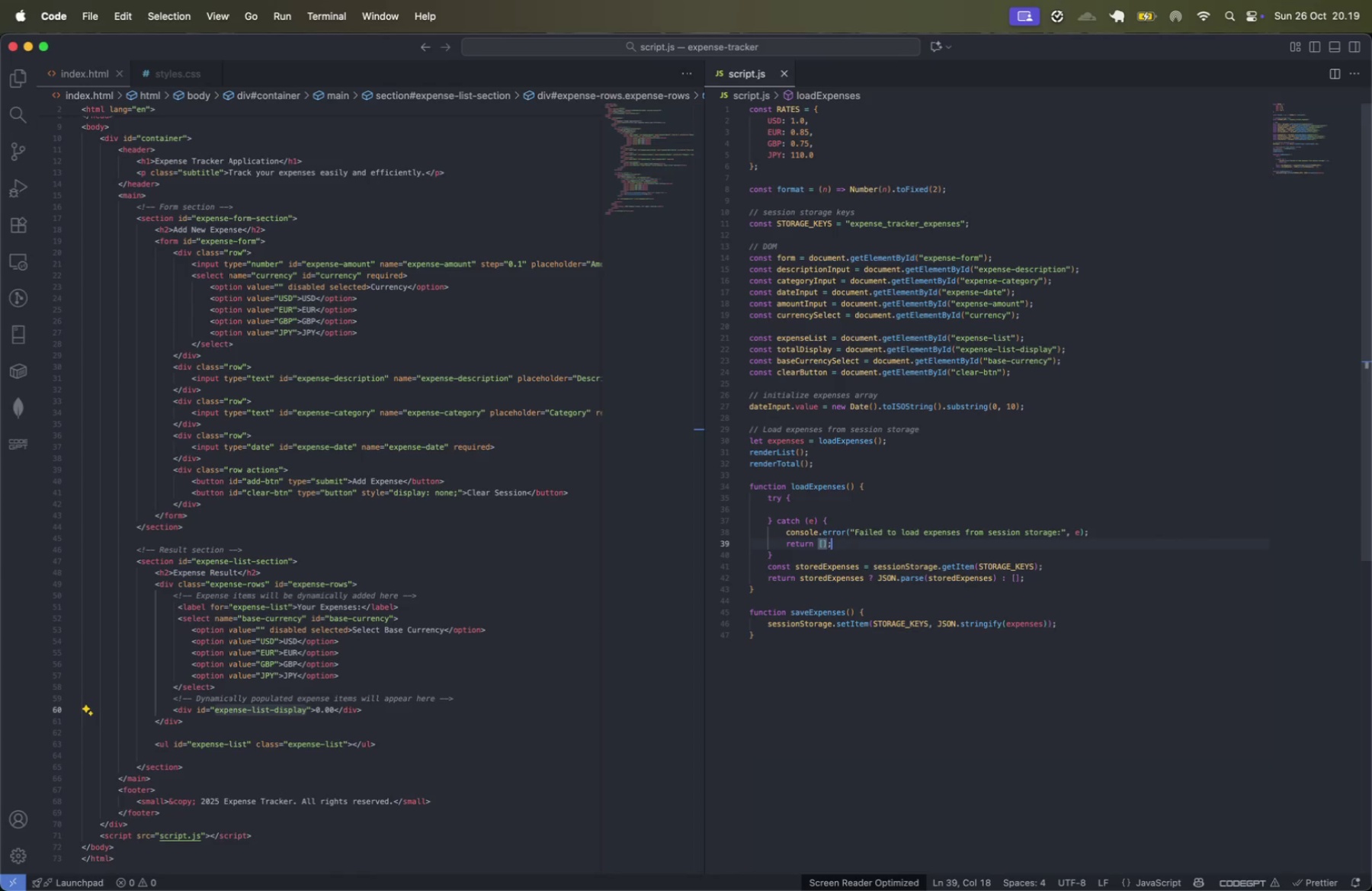 
key(Semicolon)
 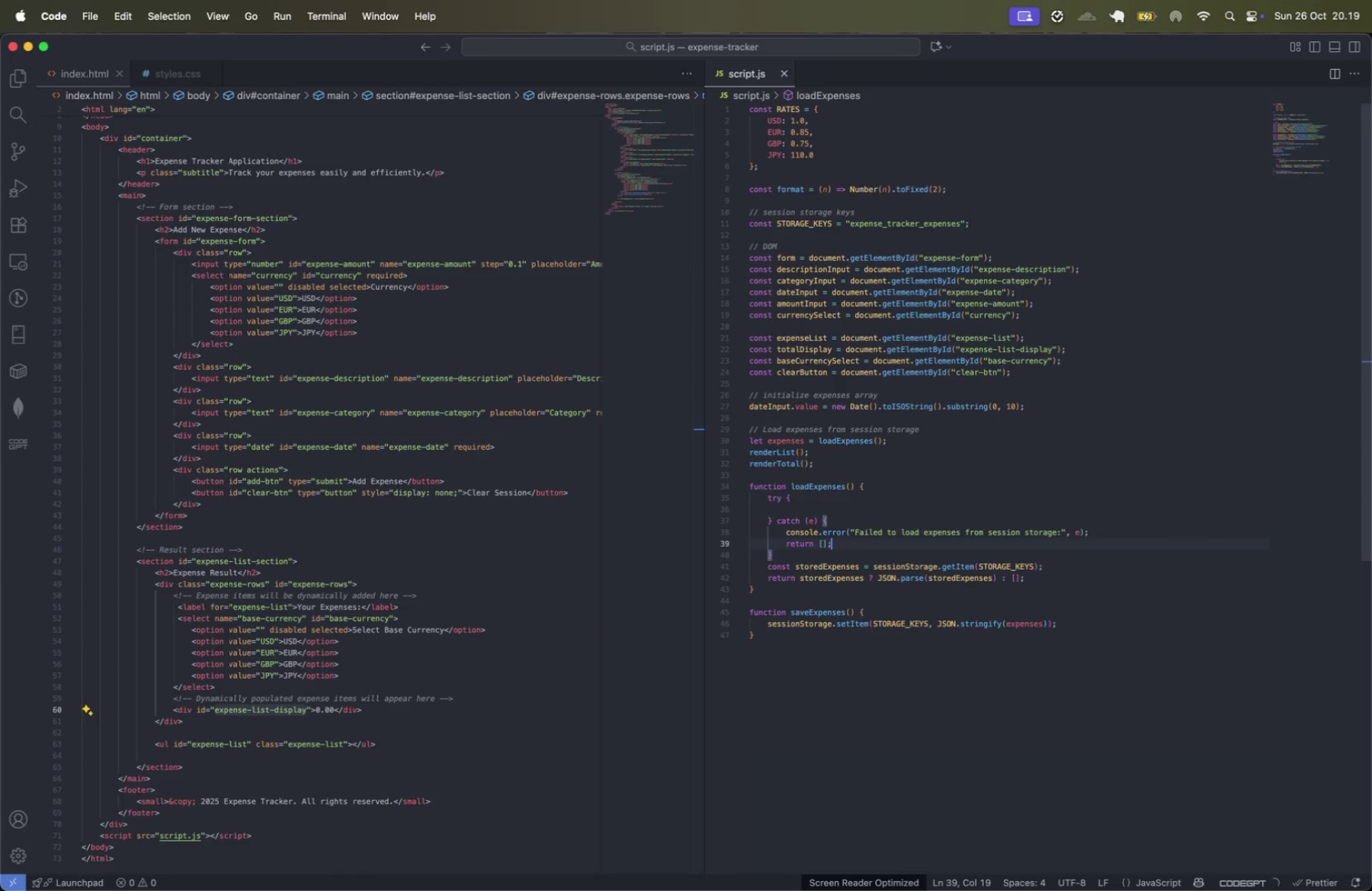 
key(ArrowDown)
 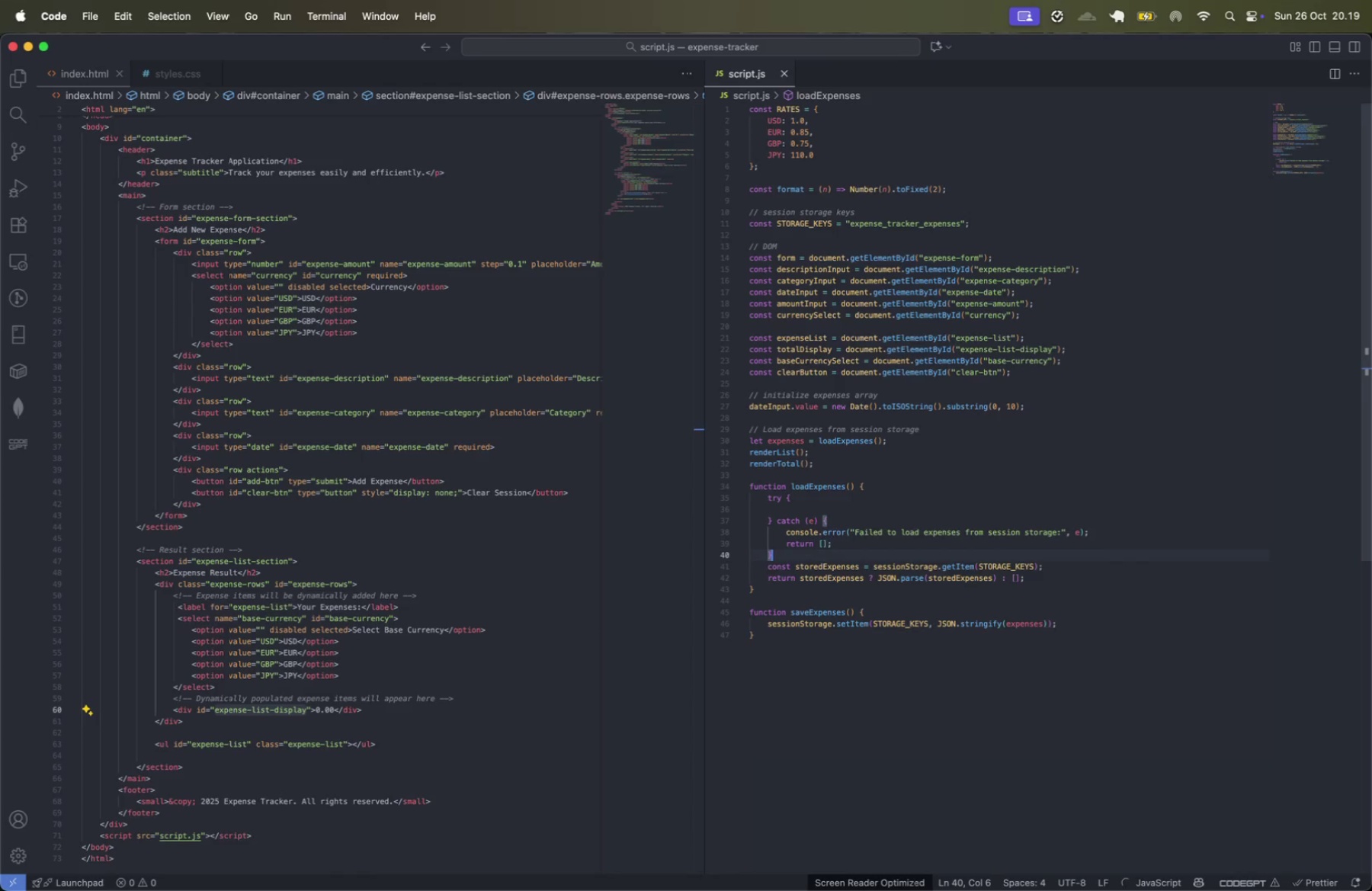 
hold_key(key=ShiftLeft, duration=0.41)
 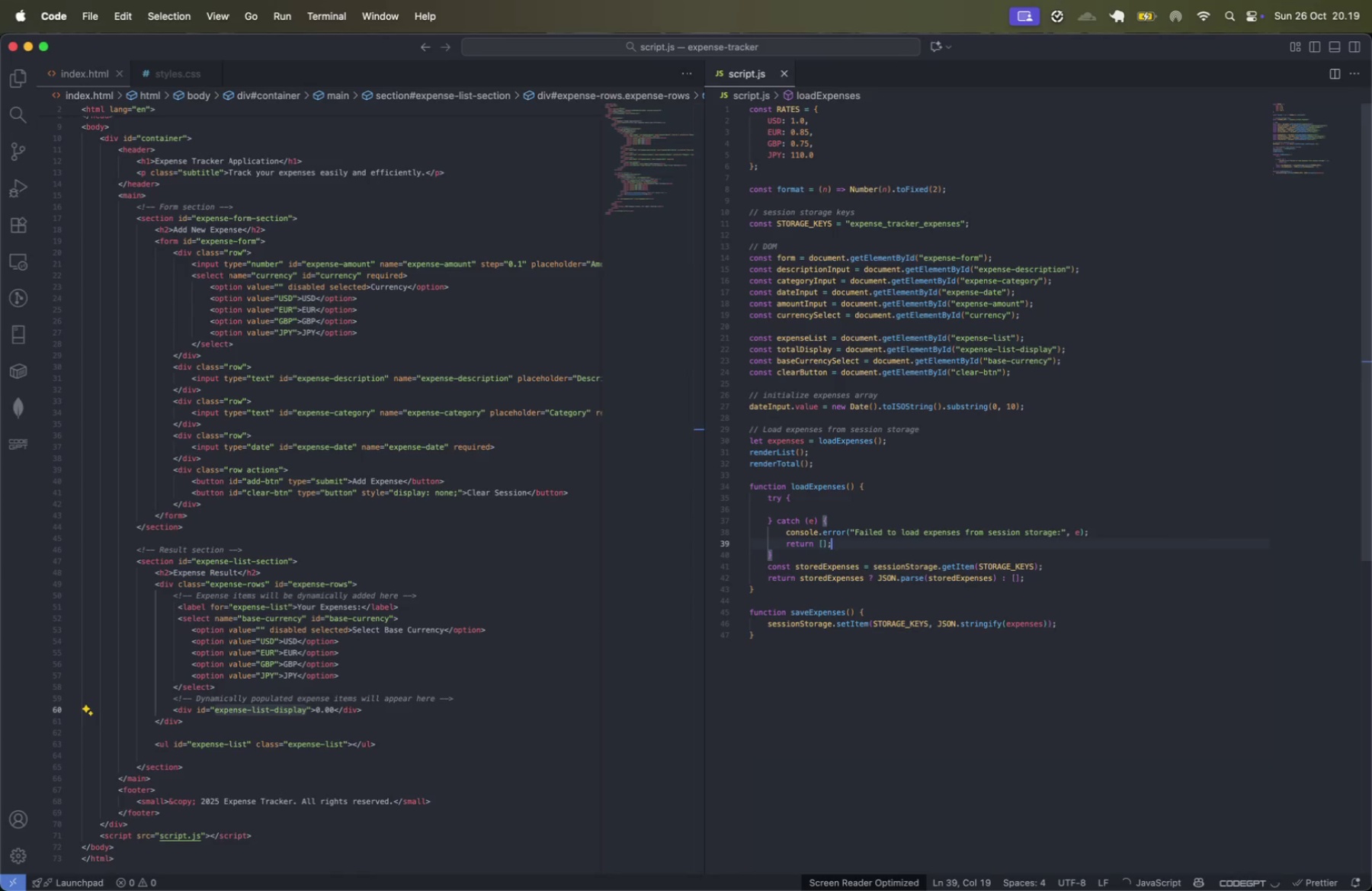 
key(ArrowDown)
 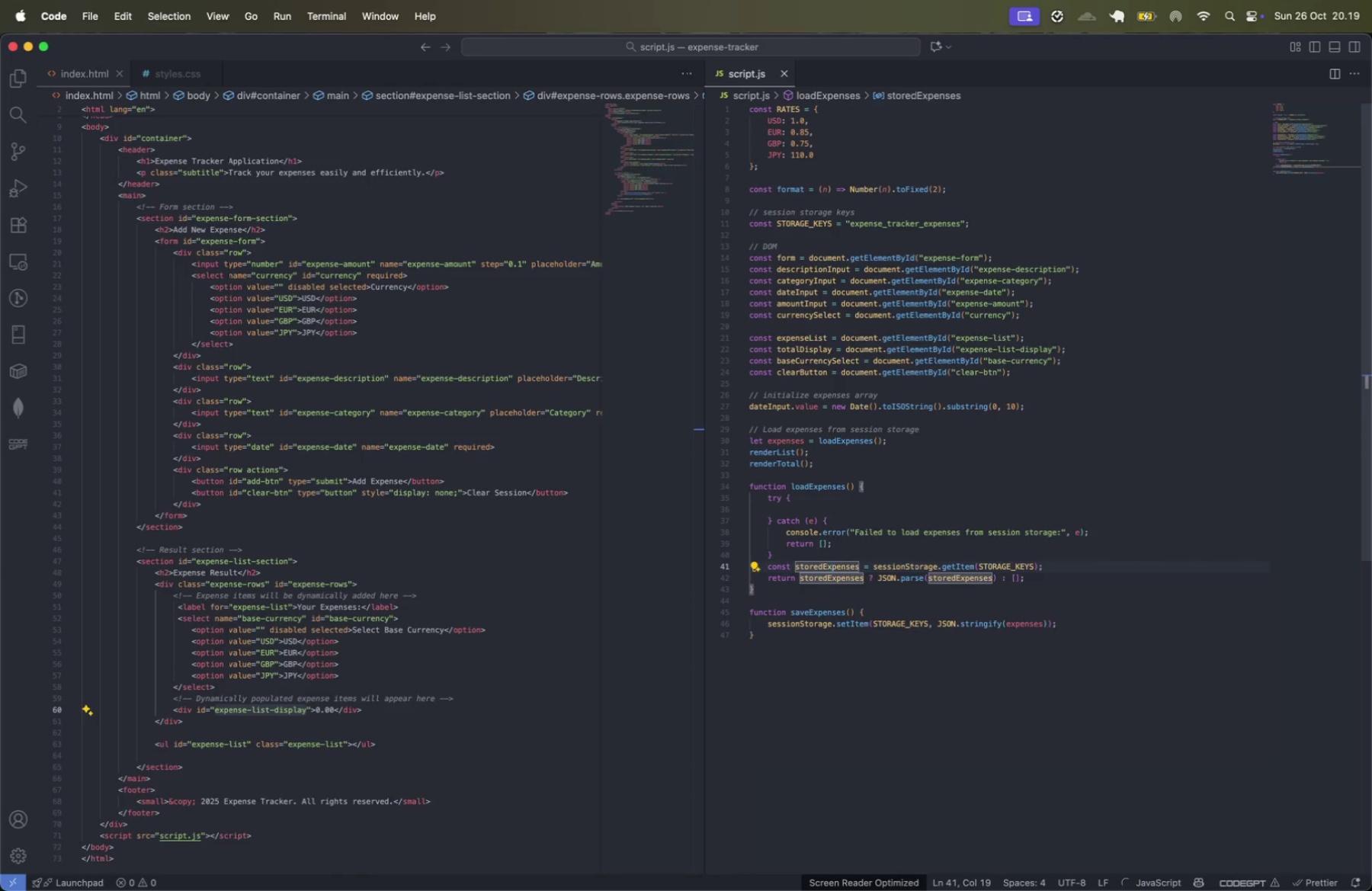 
key(Meta+ArrowLeft)
 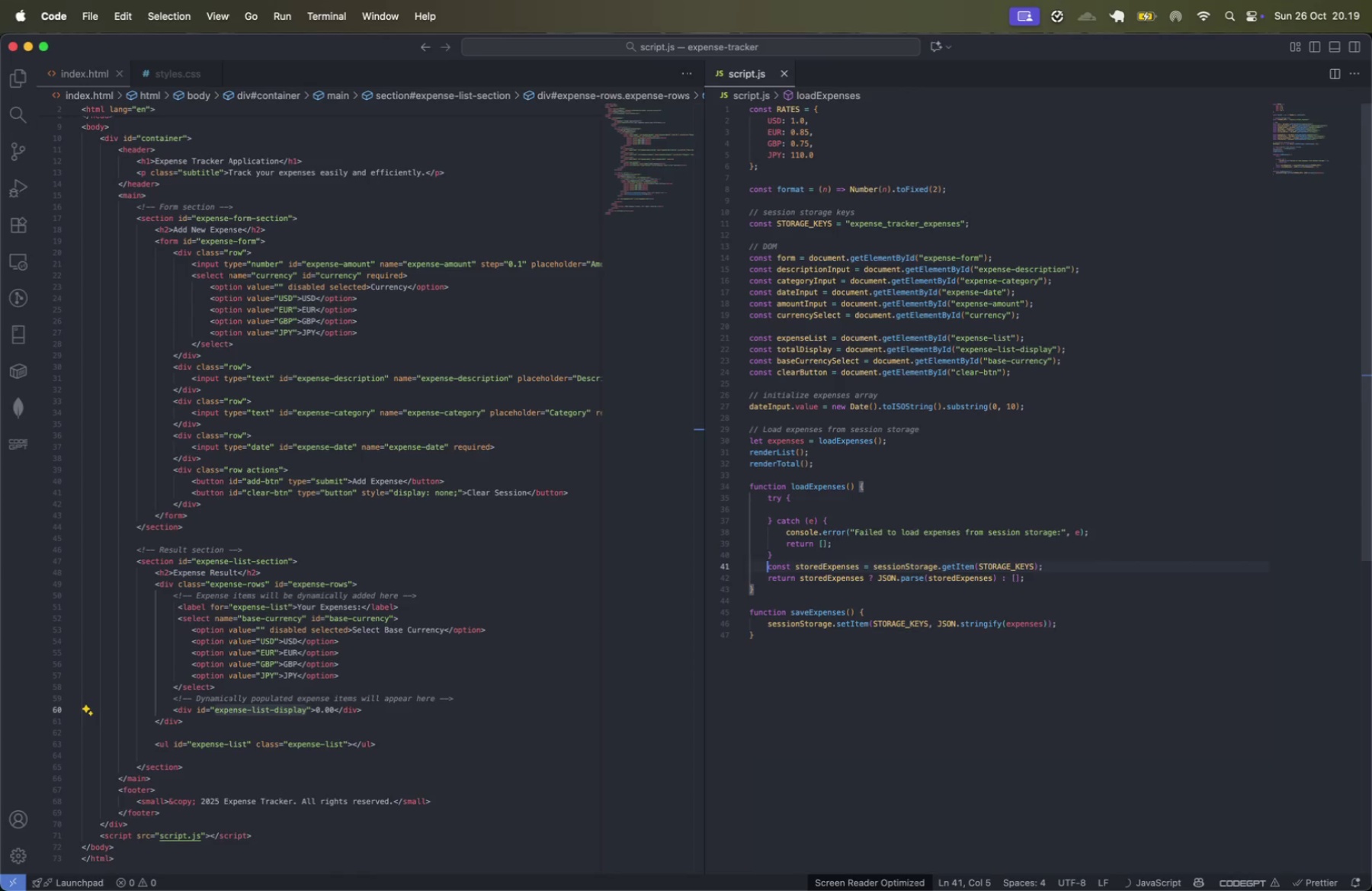 
key(Shift+ArrowDown)
 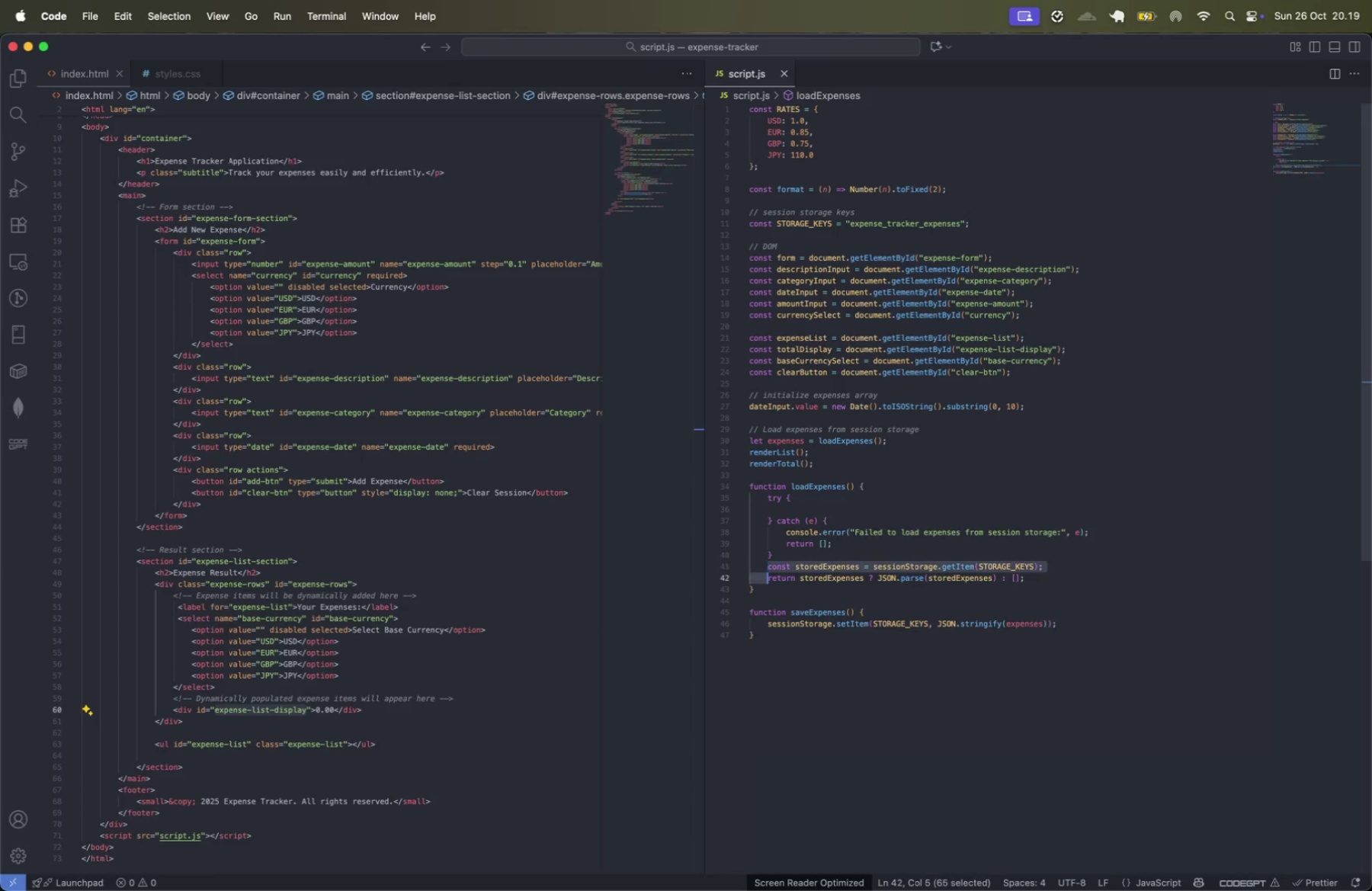 
key(Meta+Shift+CommandLeft)
 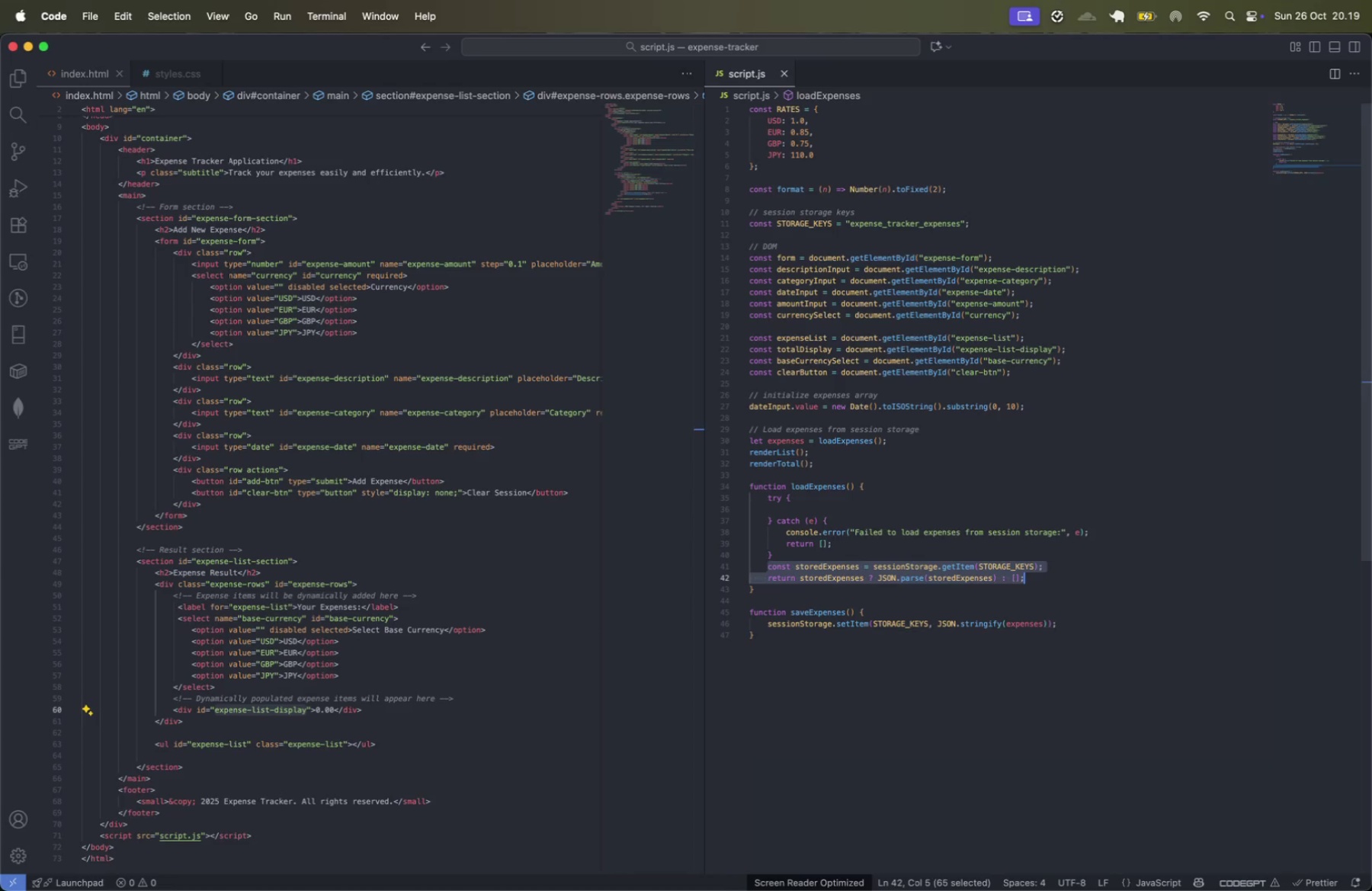 
key(Meta+Shift+ArrowRight)
 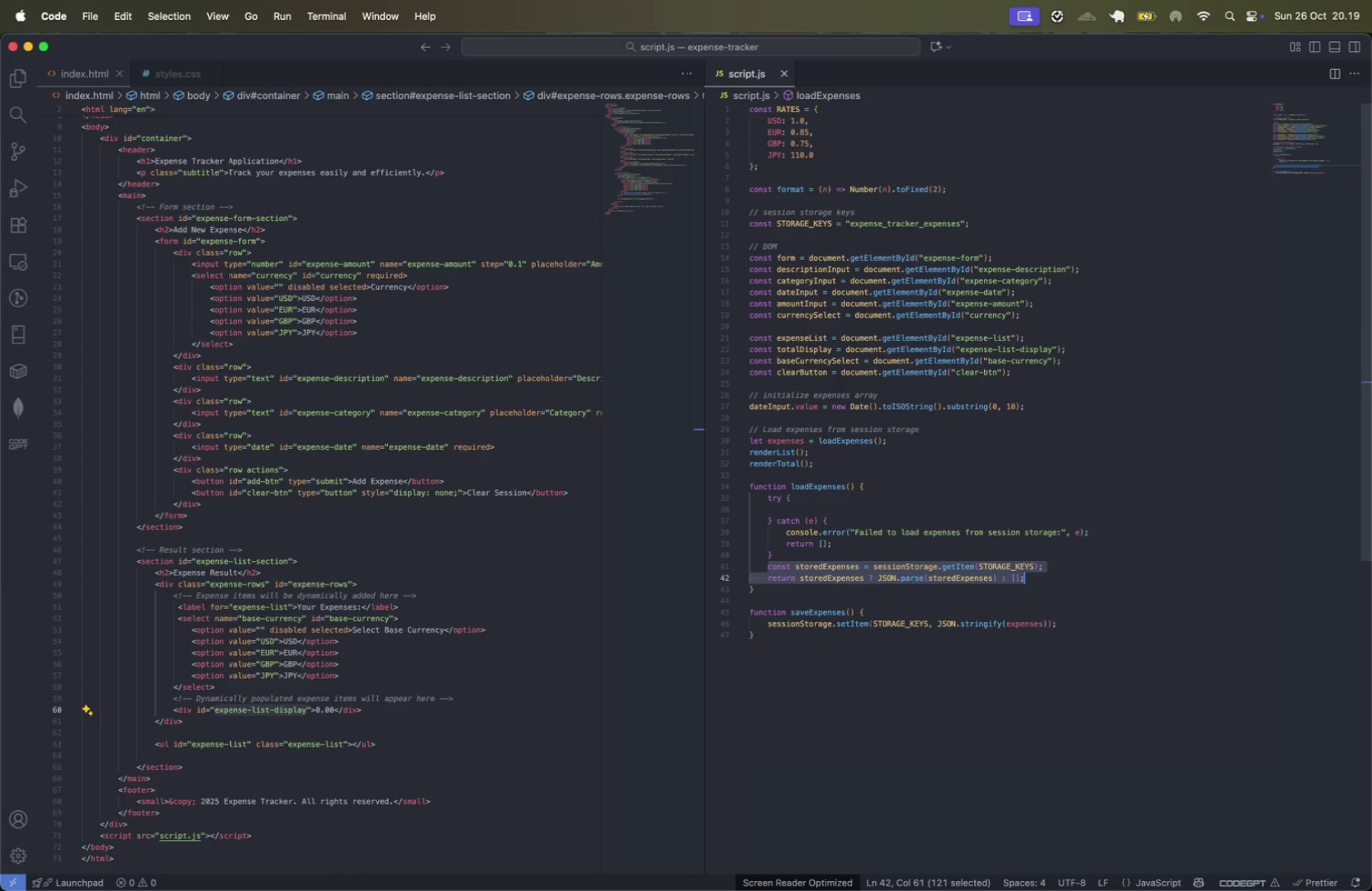 
key(Meta+CommandLeft)
 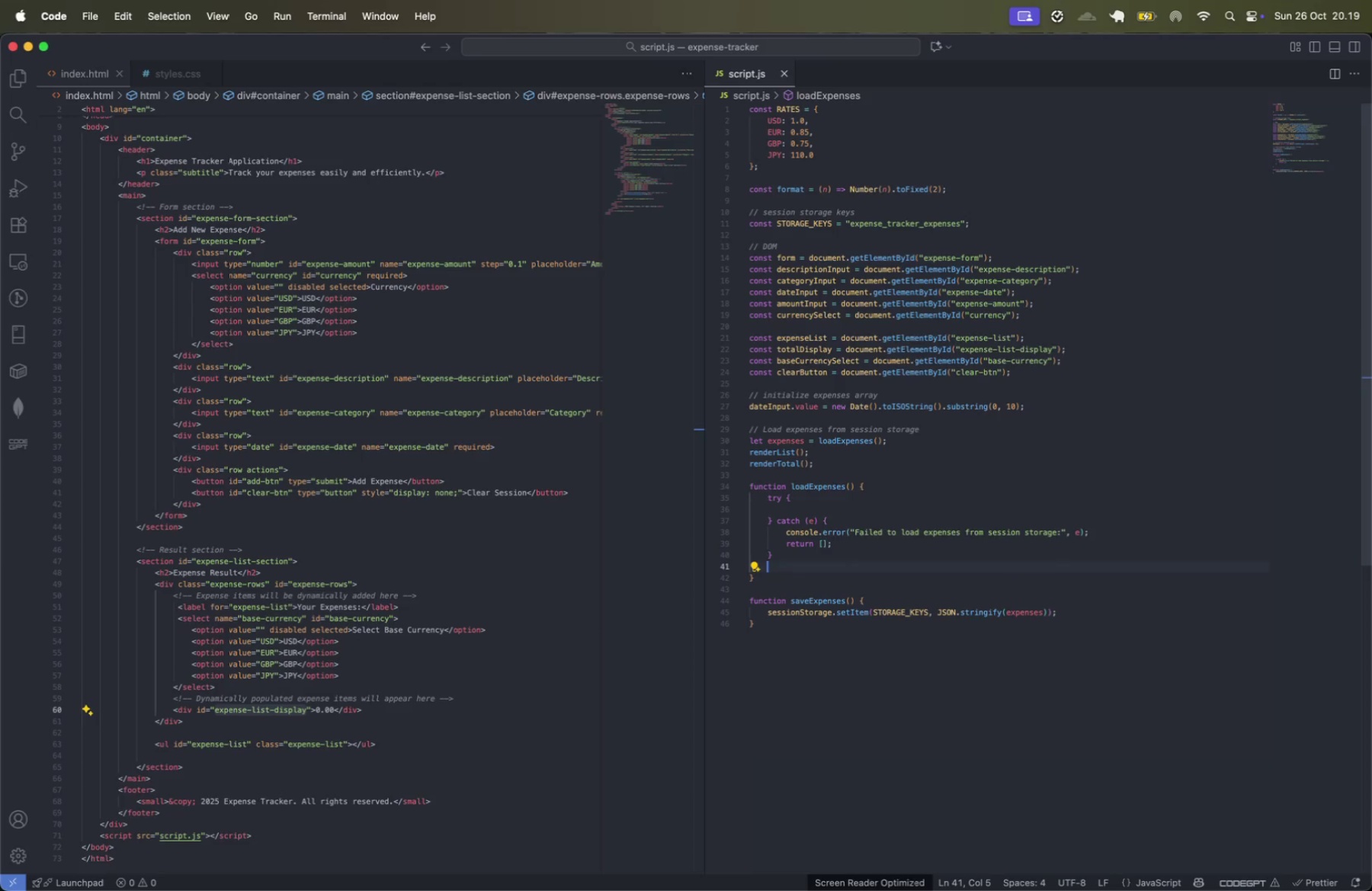 
key(Meta+X)
 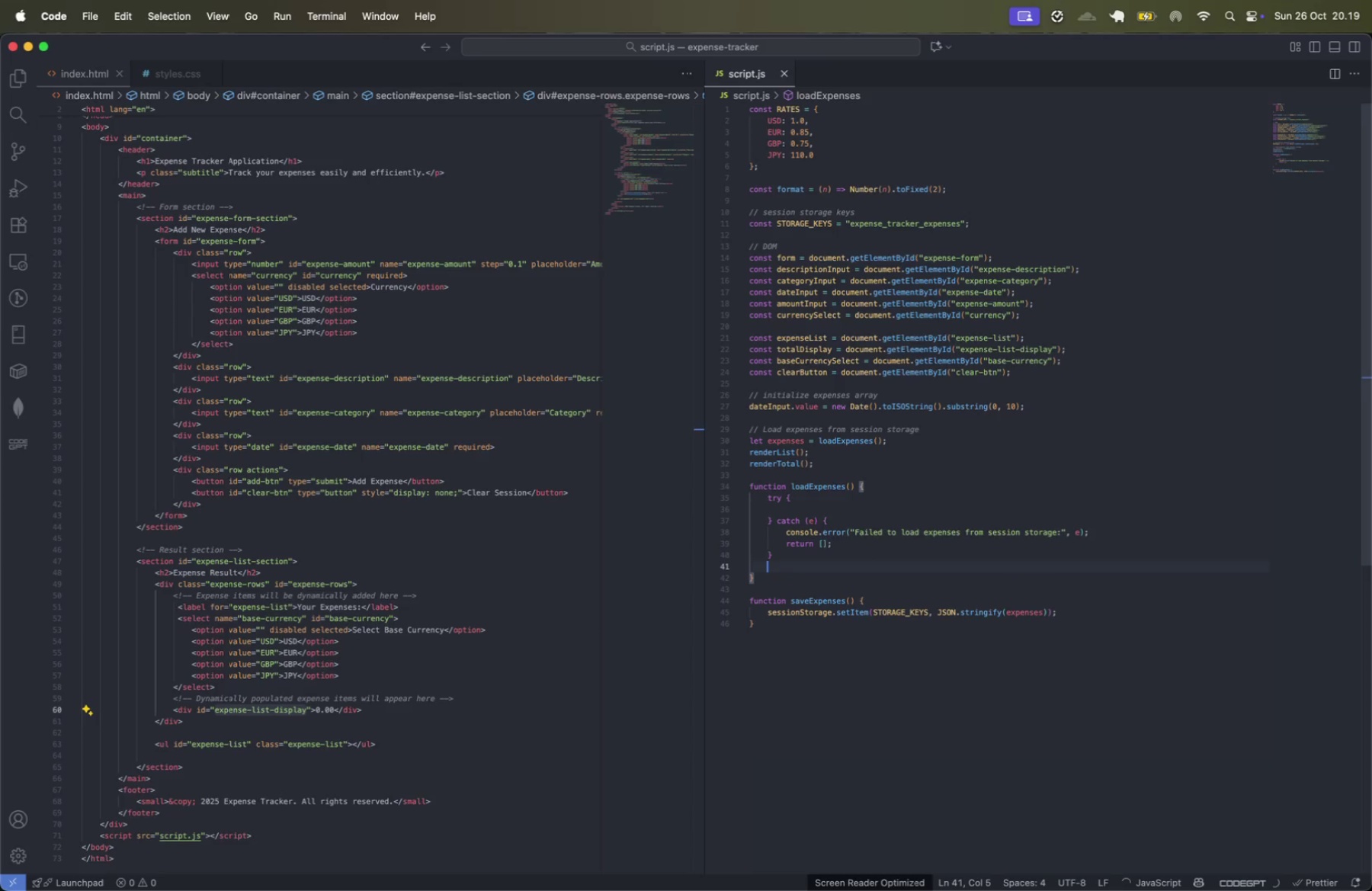 
key(Shift+ArrowUp)
 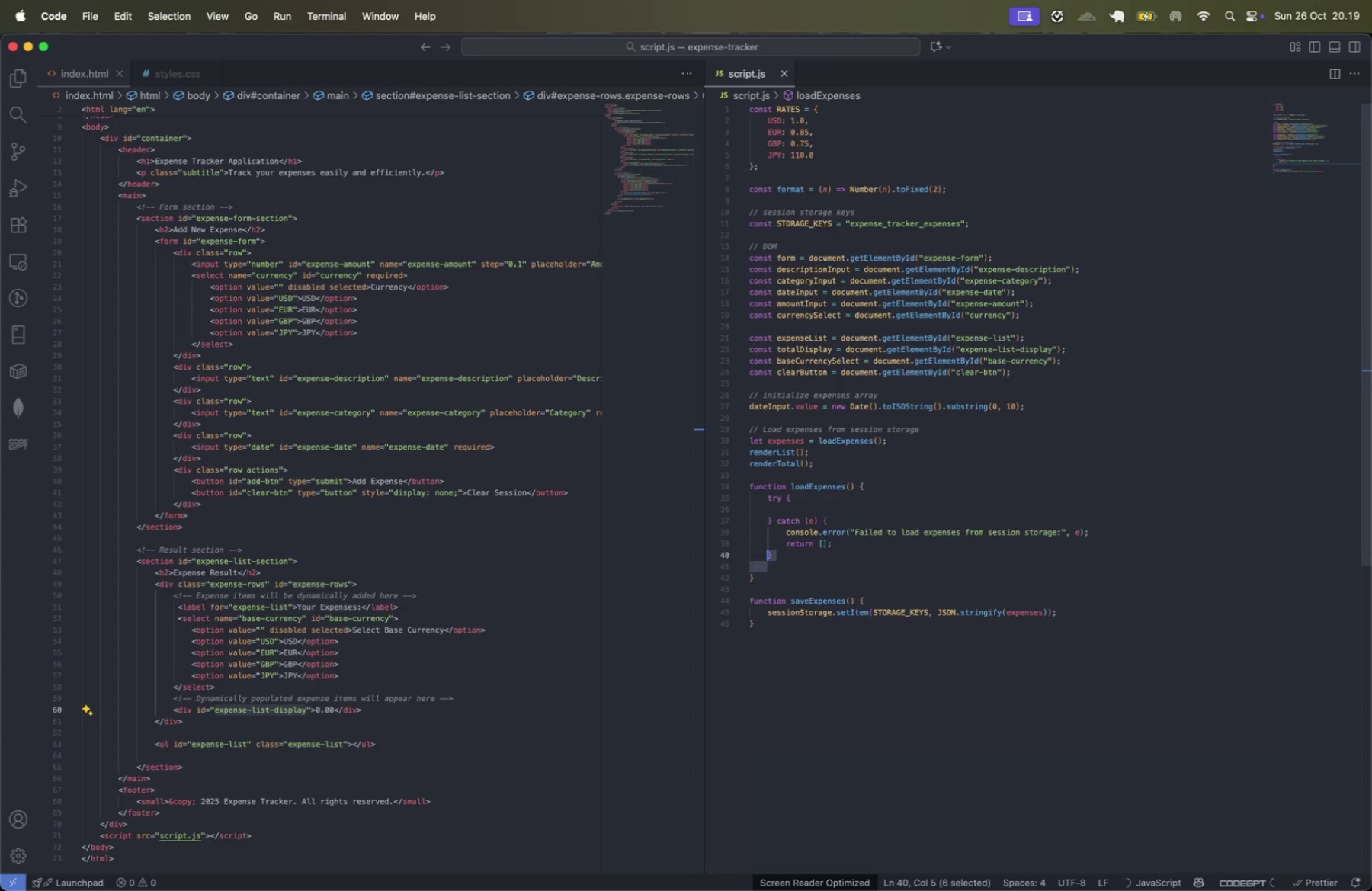 
key(Meta+Shift+CommandLeft)
 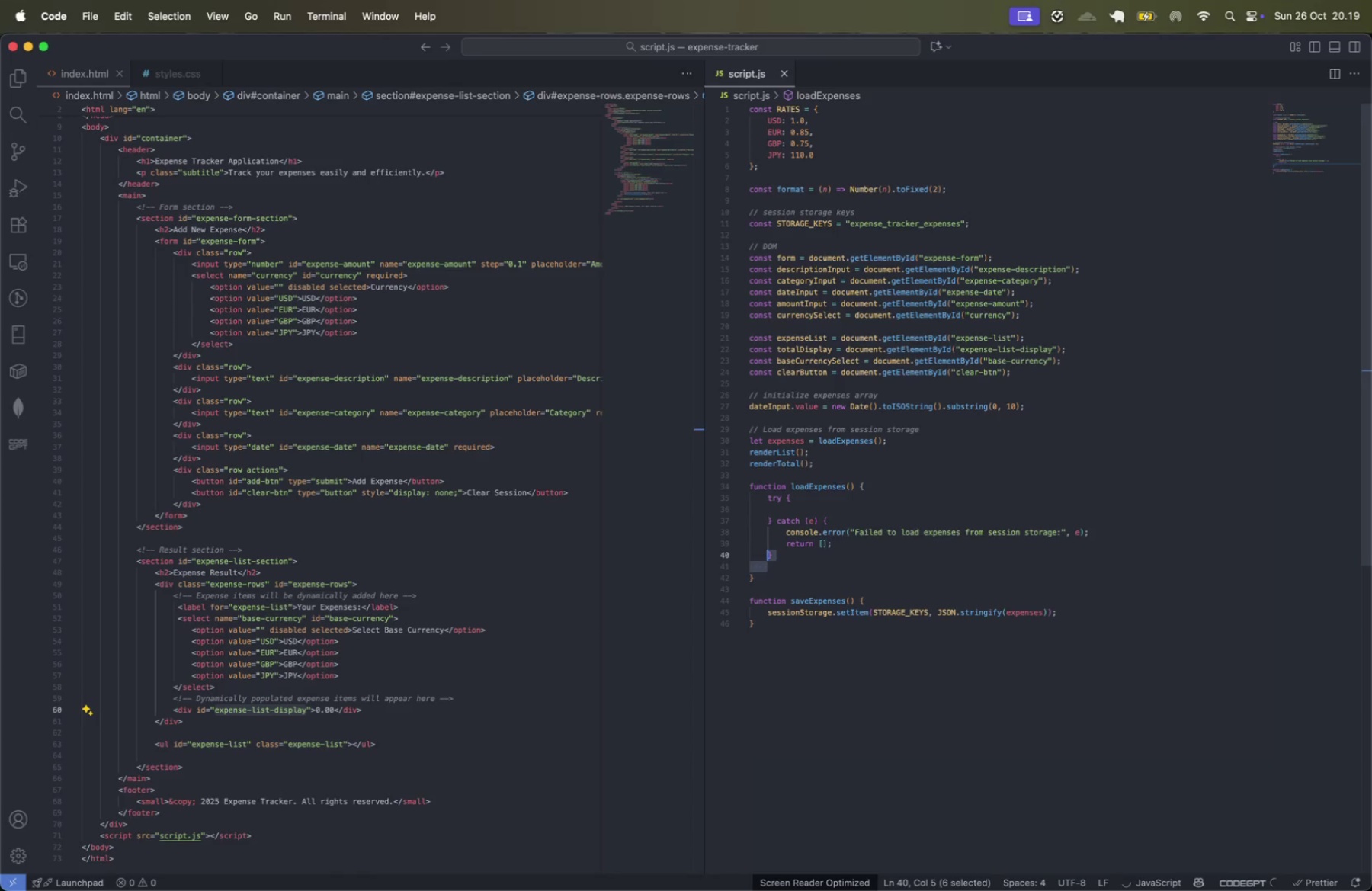 
key(Meta+Shift+ArrowRight)
 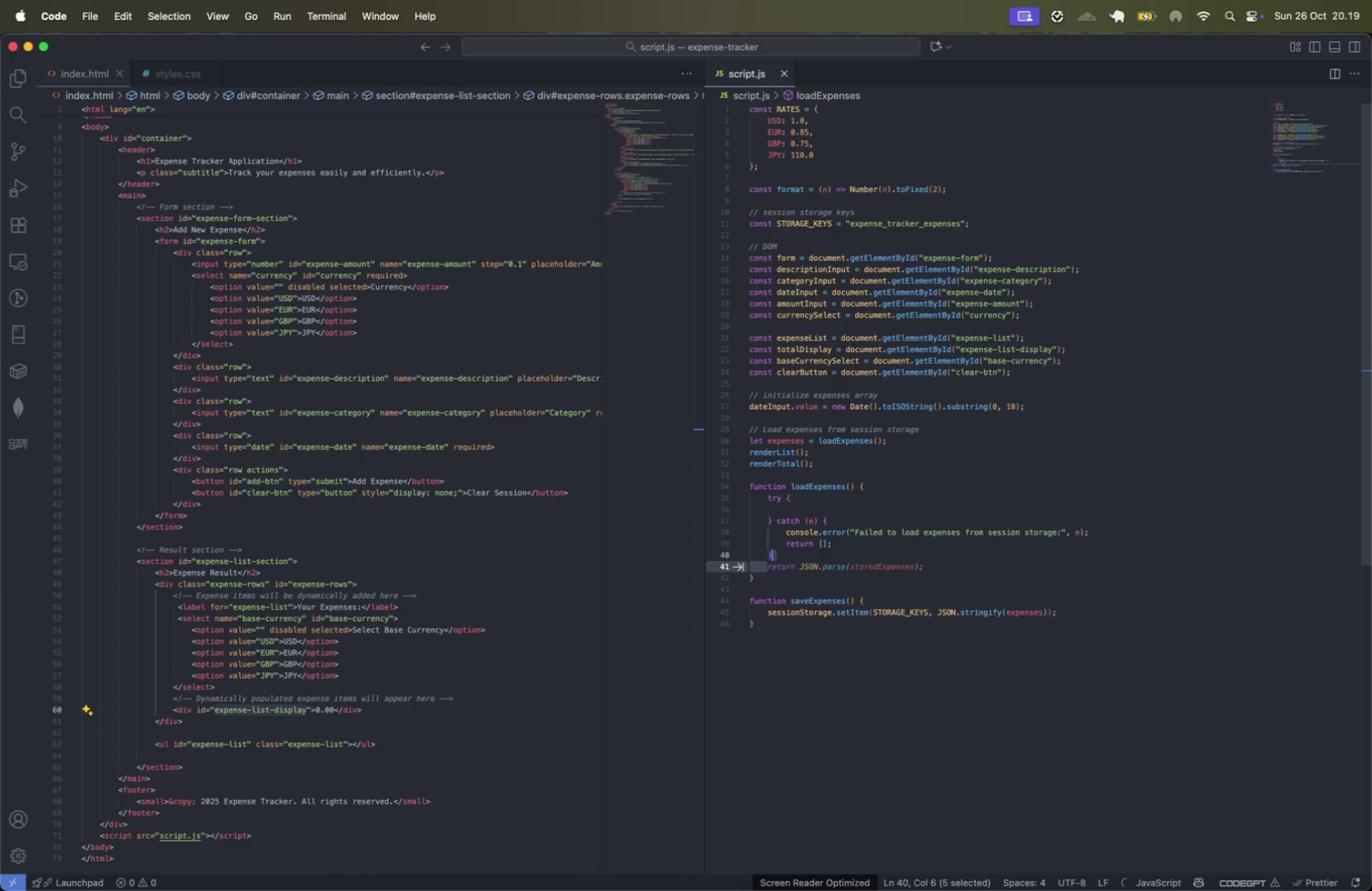 
key(Backspace)
 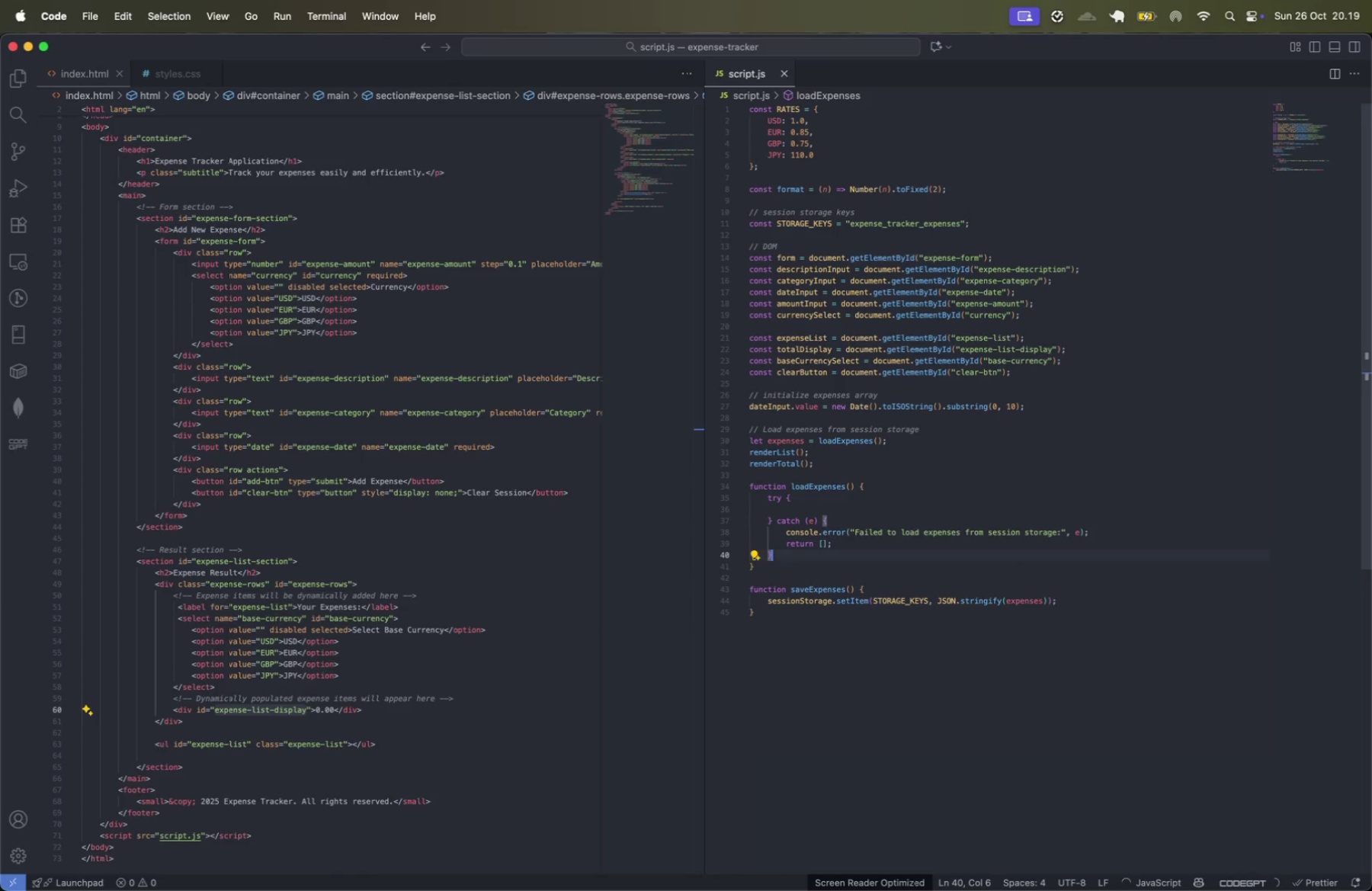 
key(ArrowUp)
 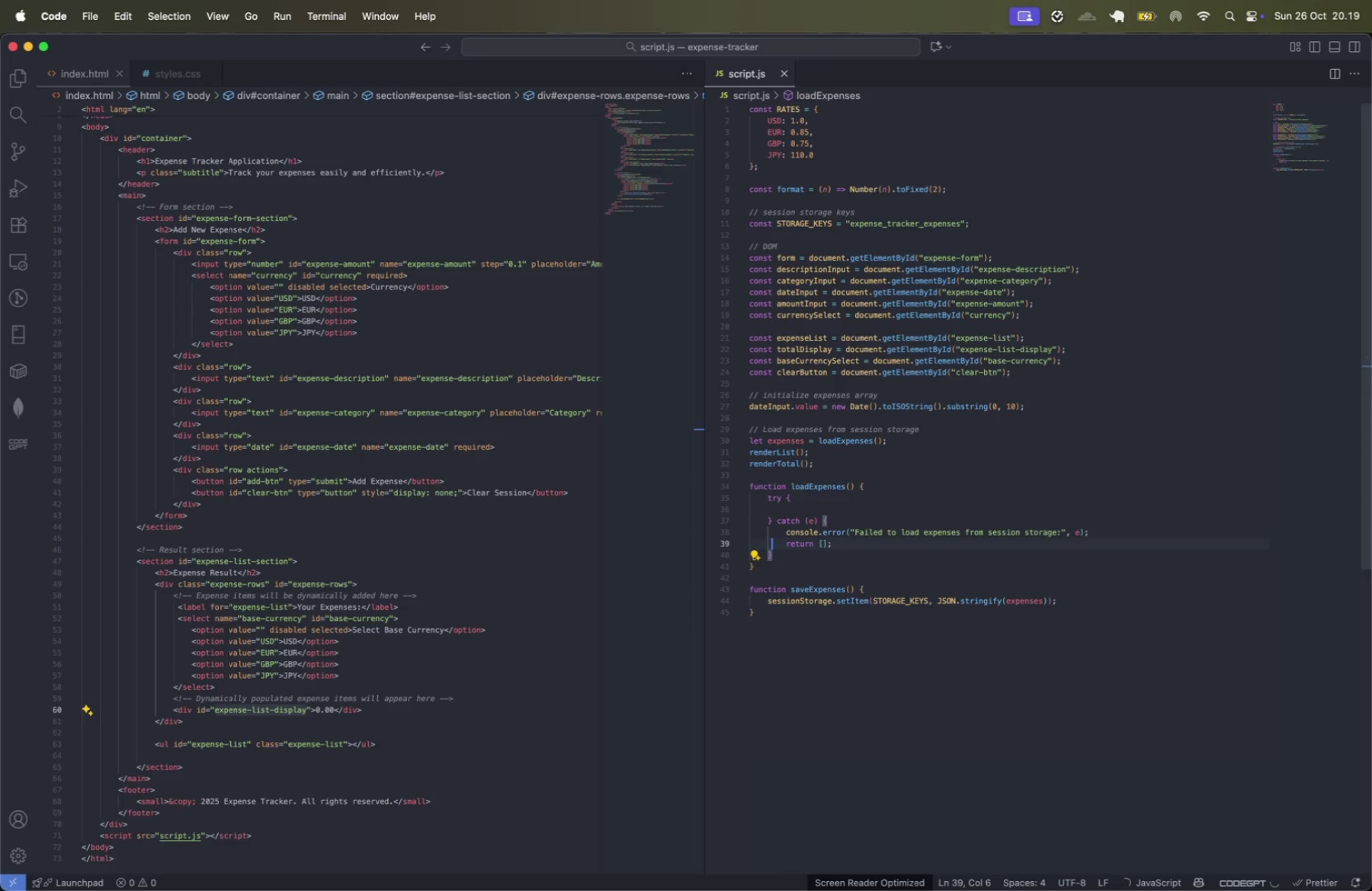 
key(ArrowUp)
 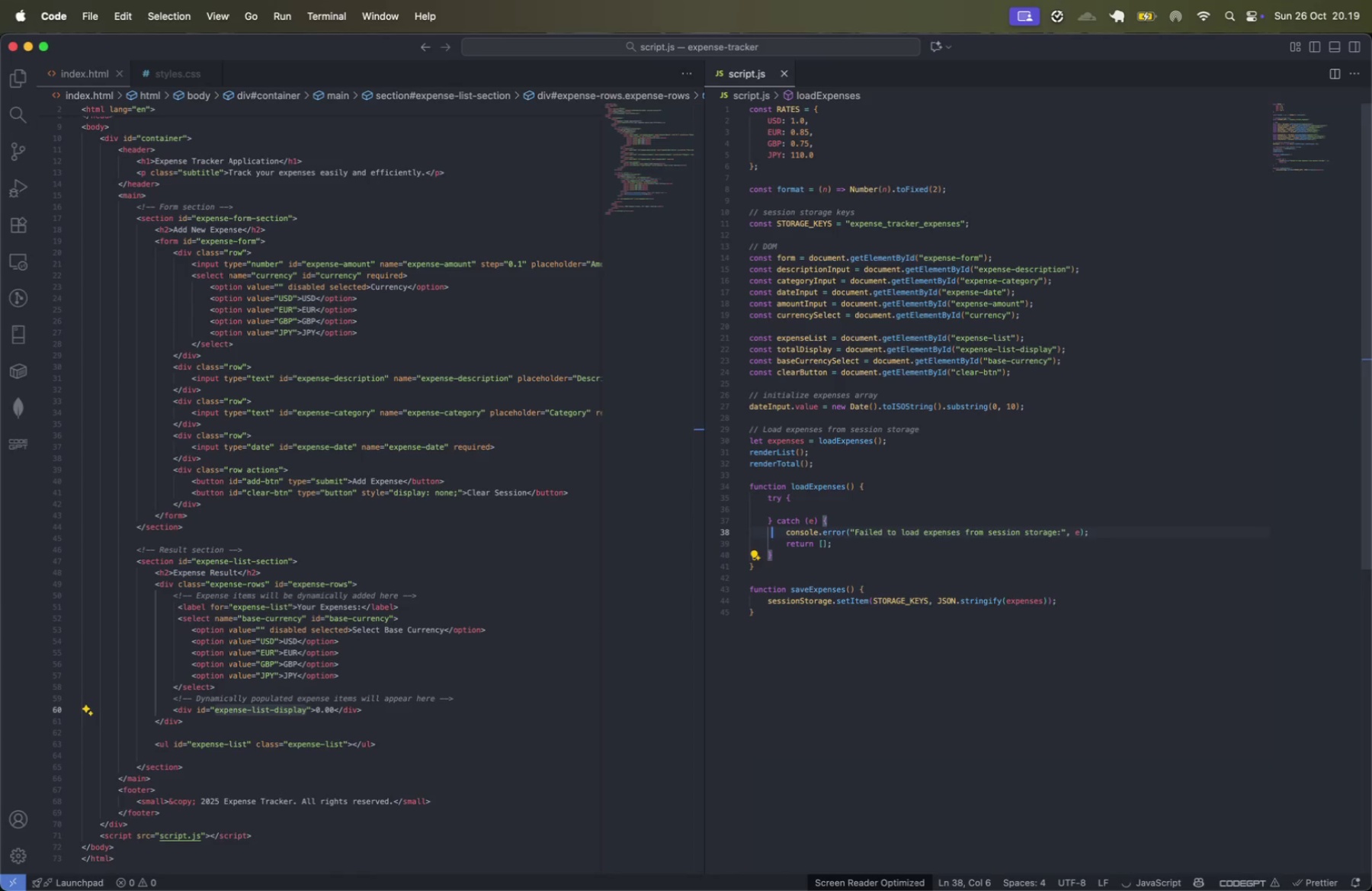 
key(ArrowUp)
 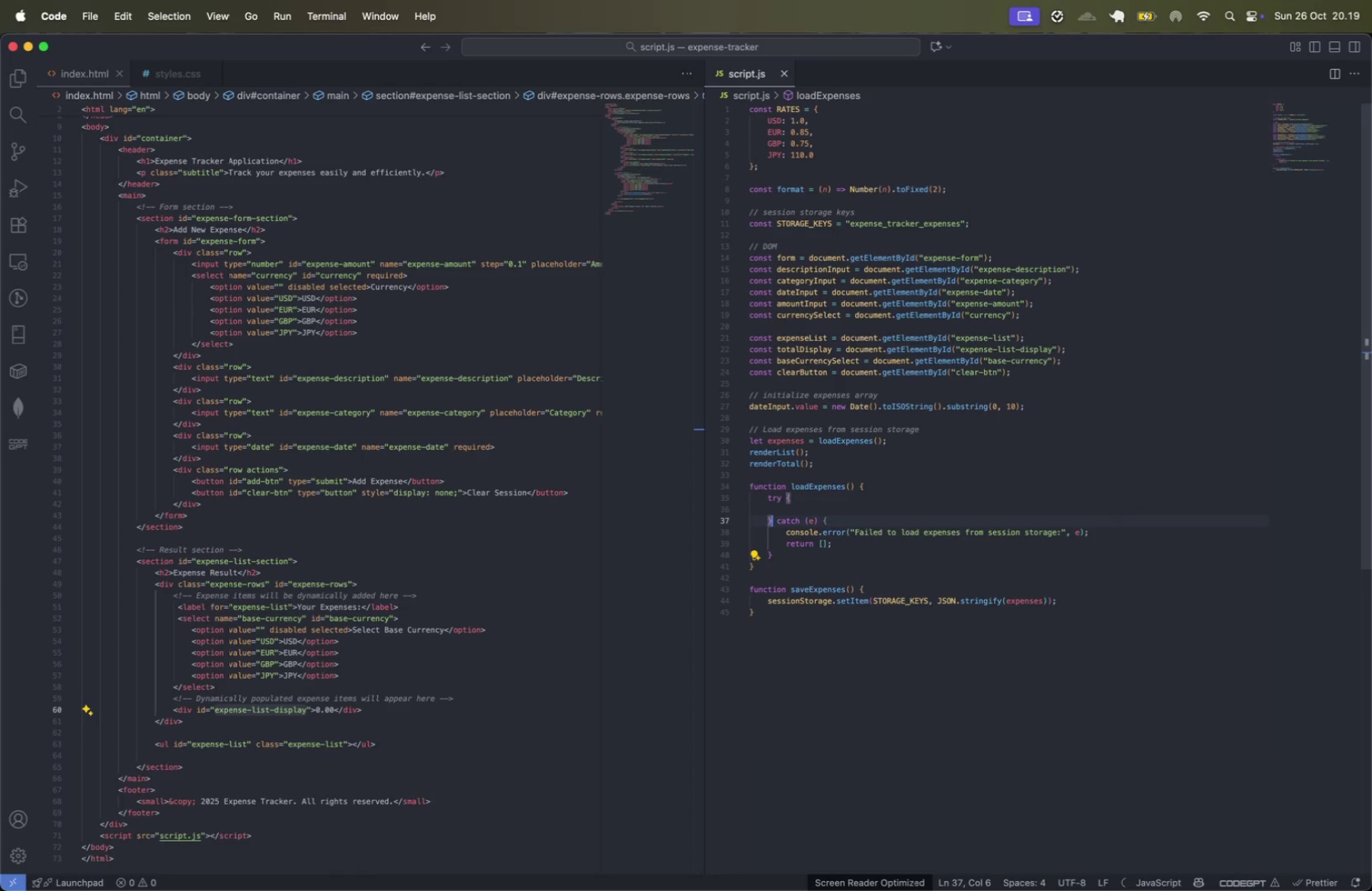 
key(ArrowUp)
 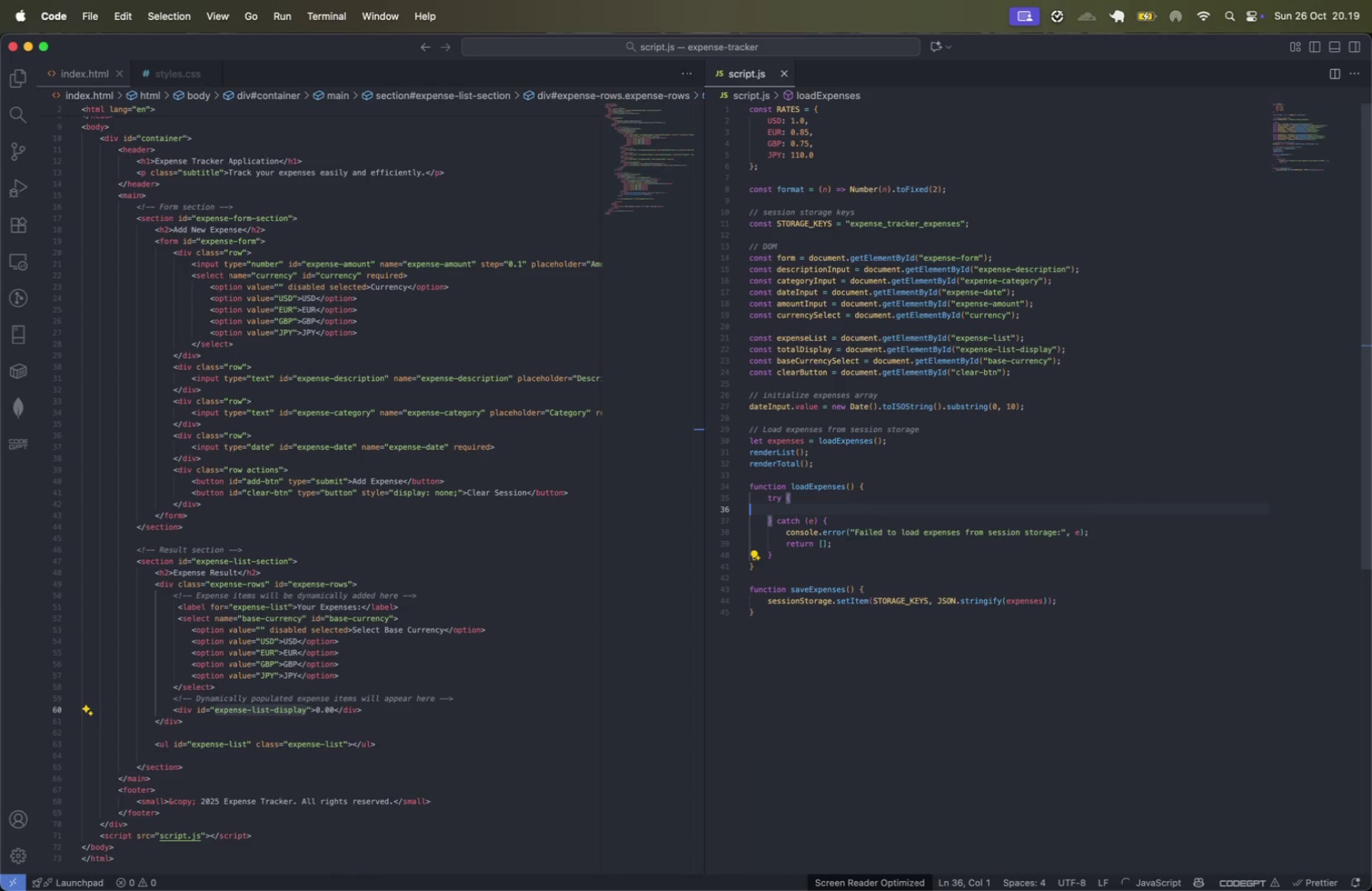 
key(Tab)
 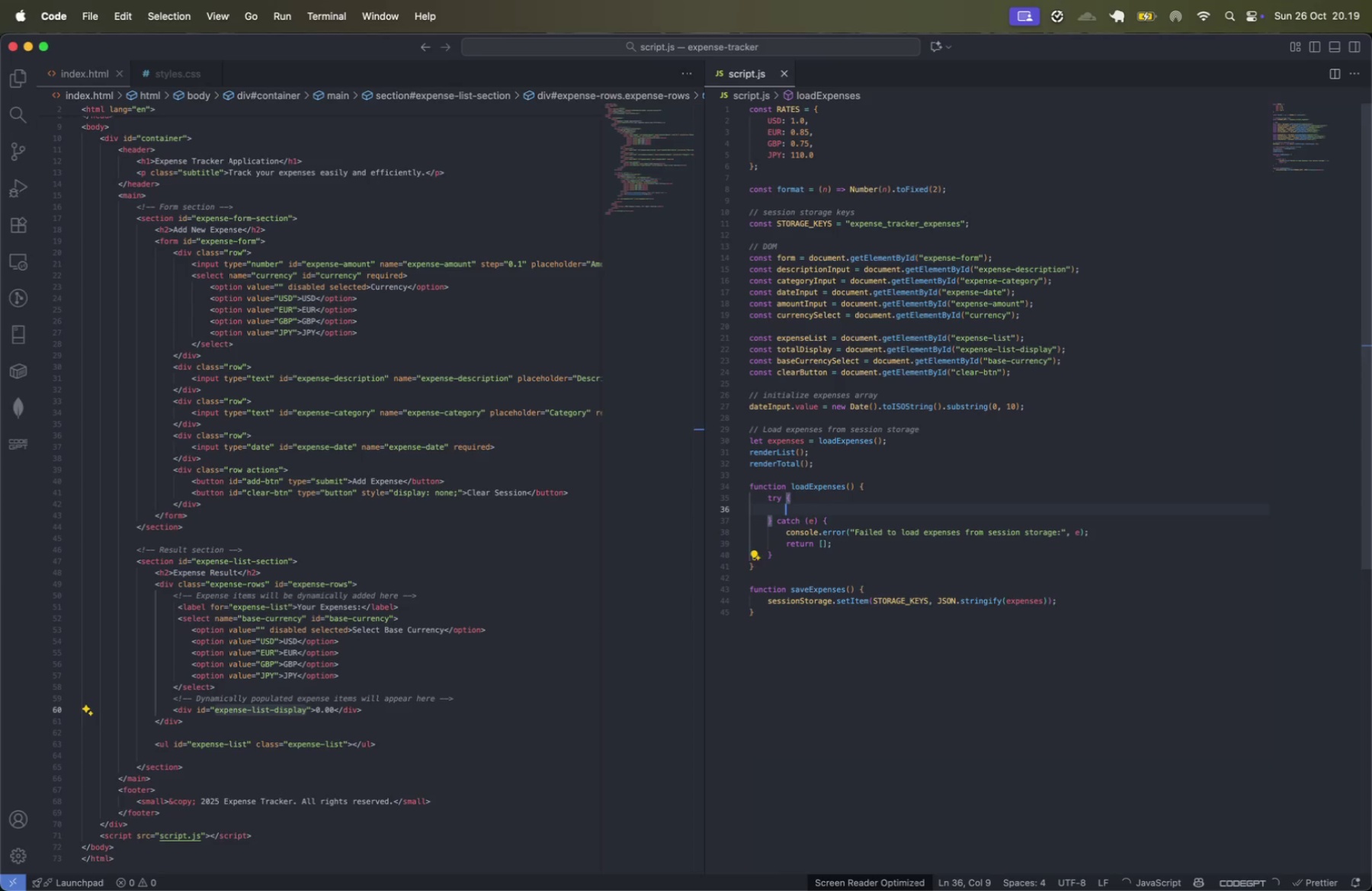 
key(Meta+CommandLeft)
 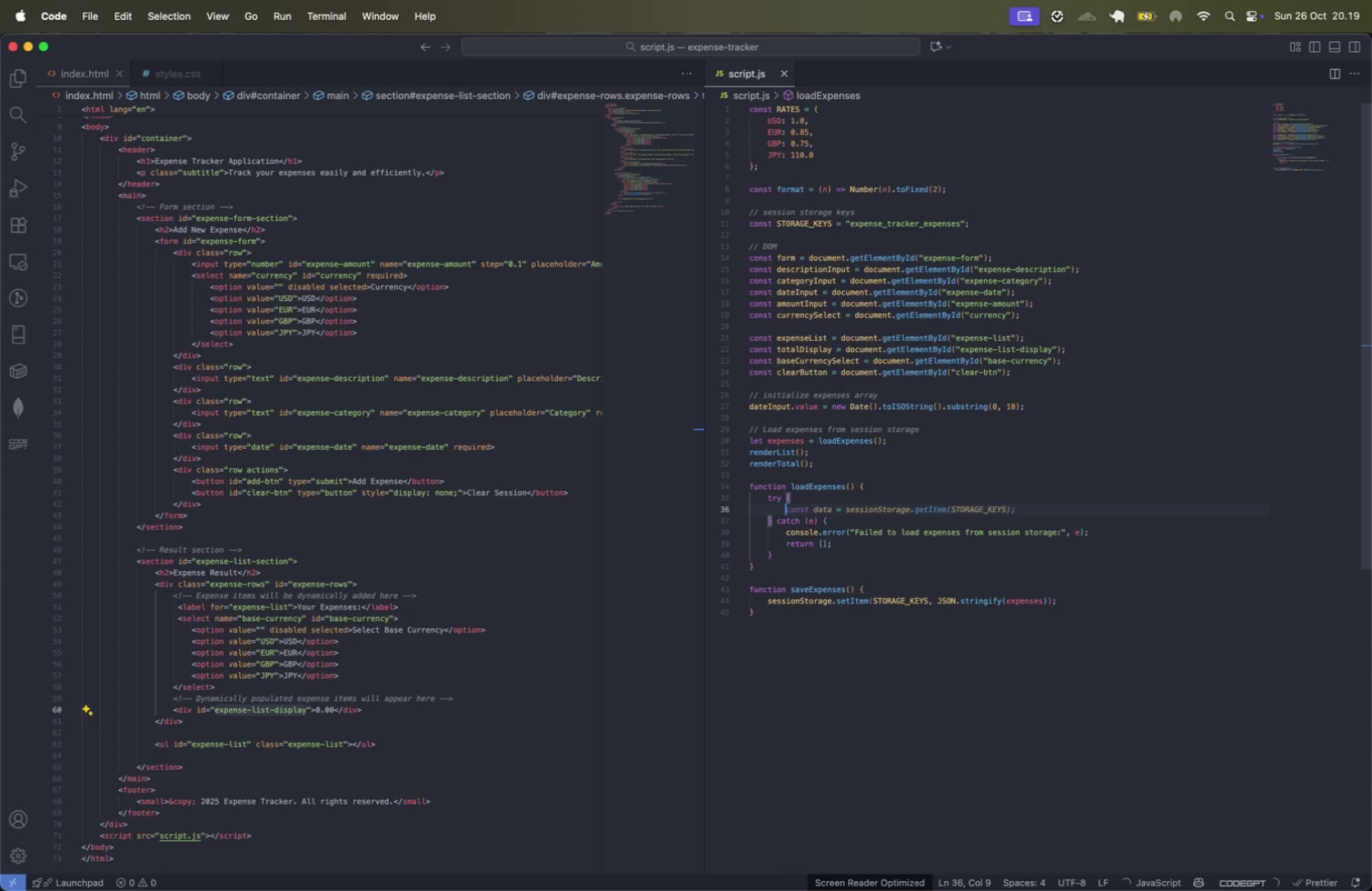 
key(Meta+V)
 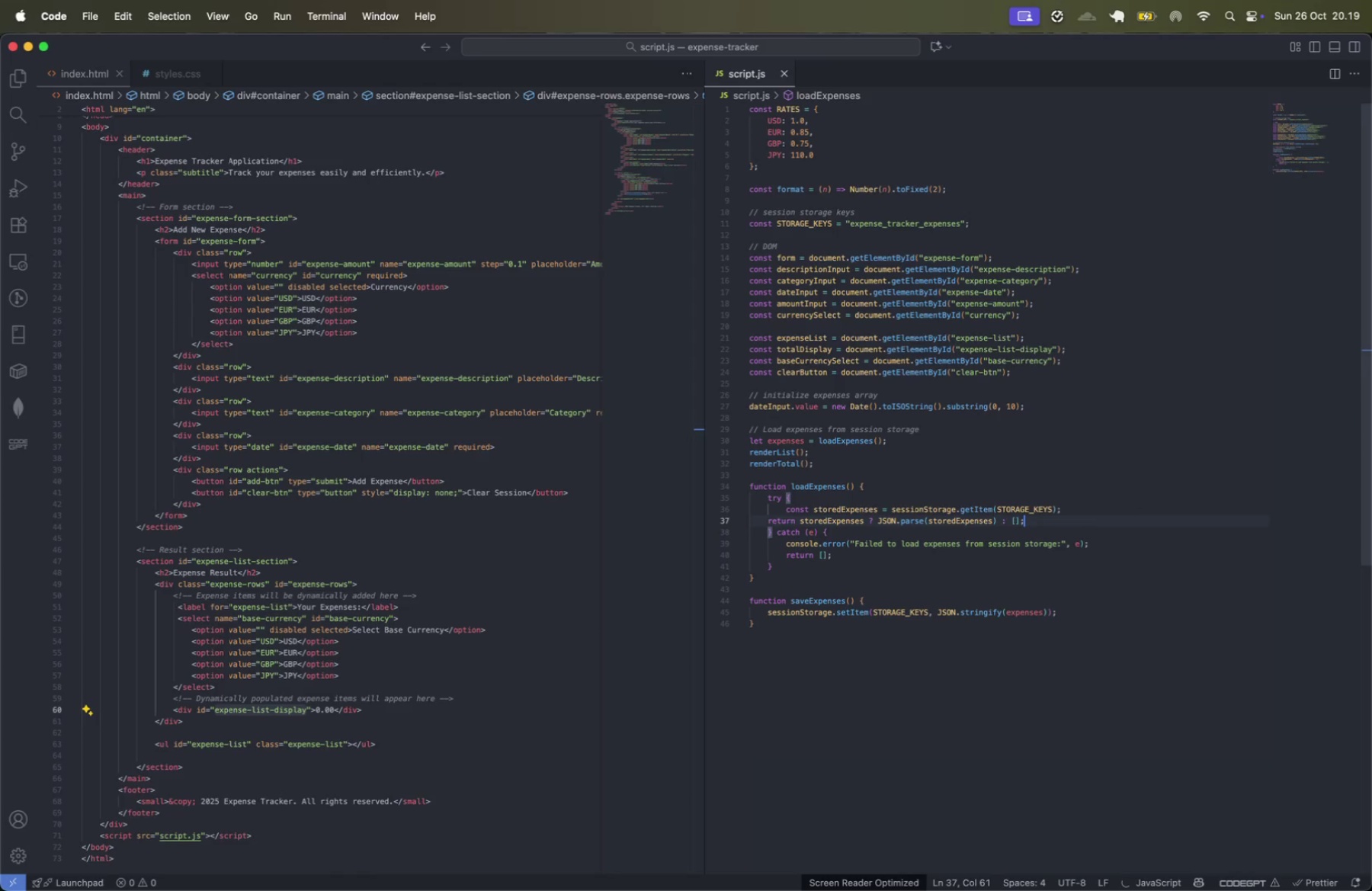 
key(Meta+ArrowLeft)
 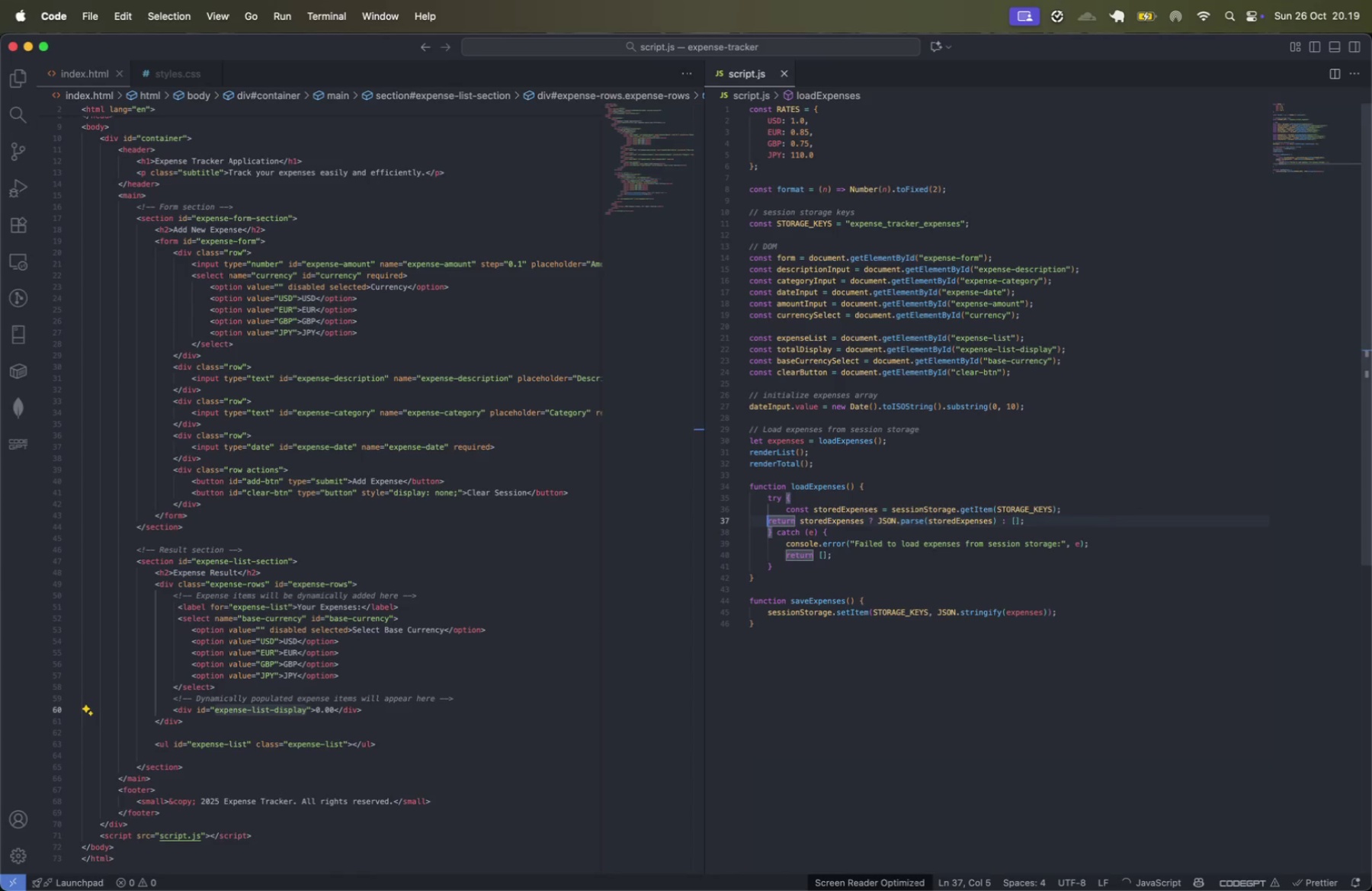 
key(Tab)
 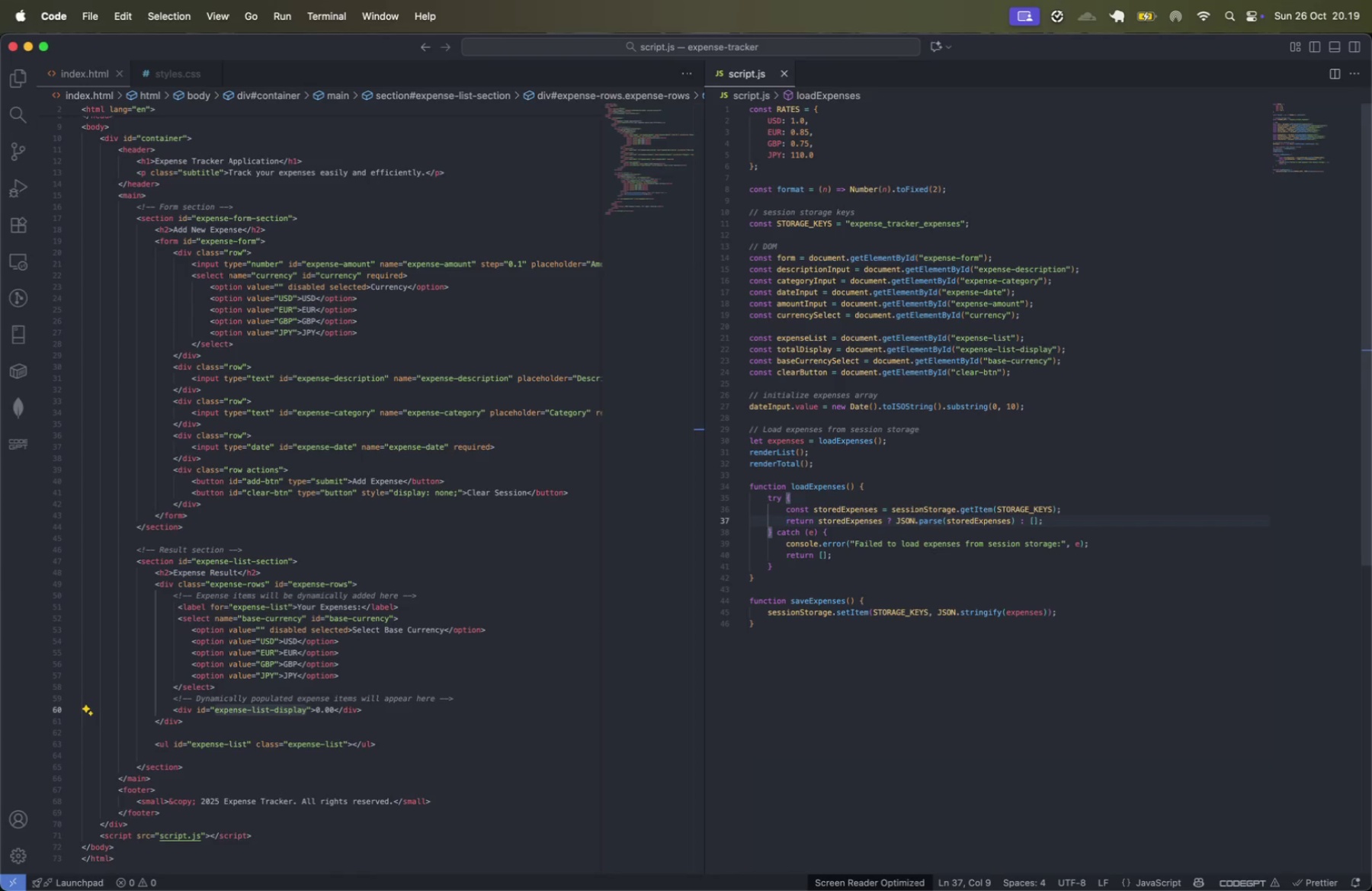 
wait(13.75)
 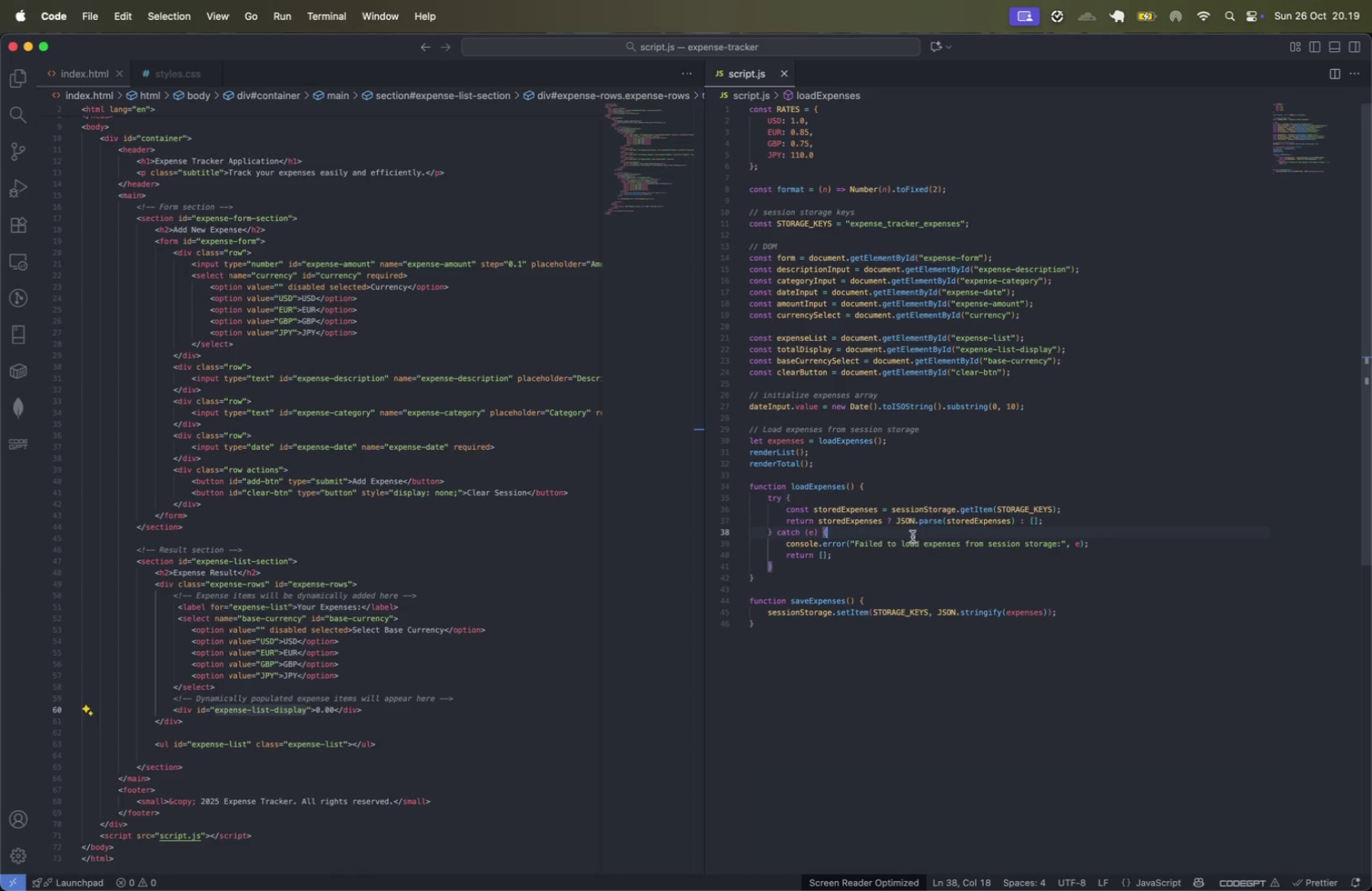 
left_click([912, 537])
 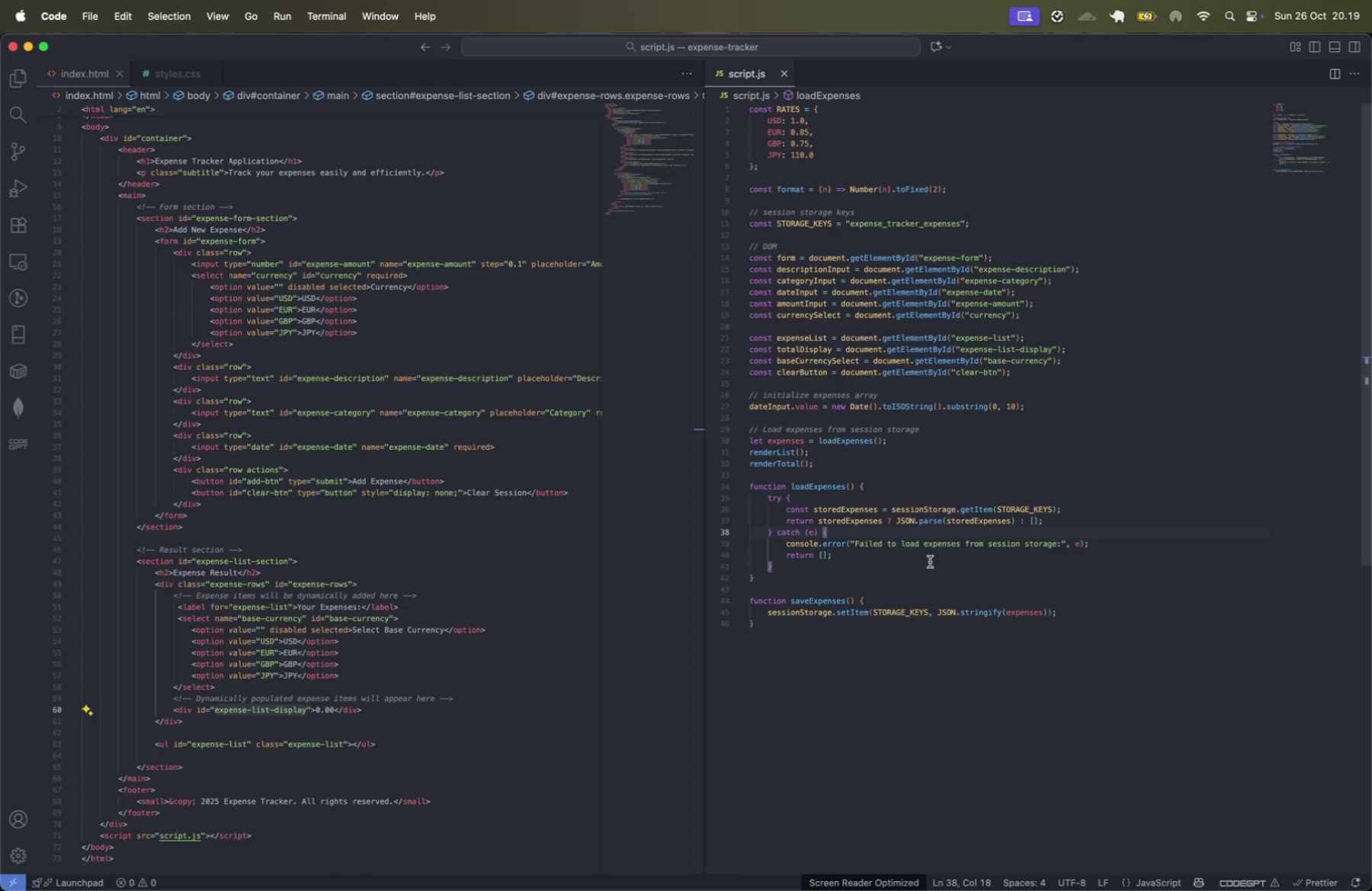 
left_click([930, 562])
 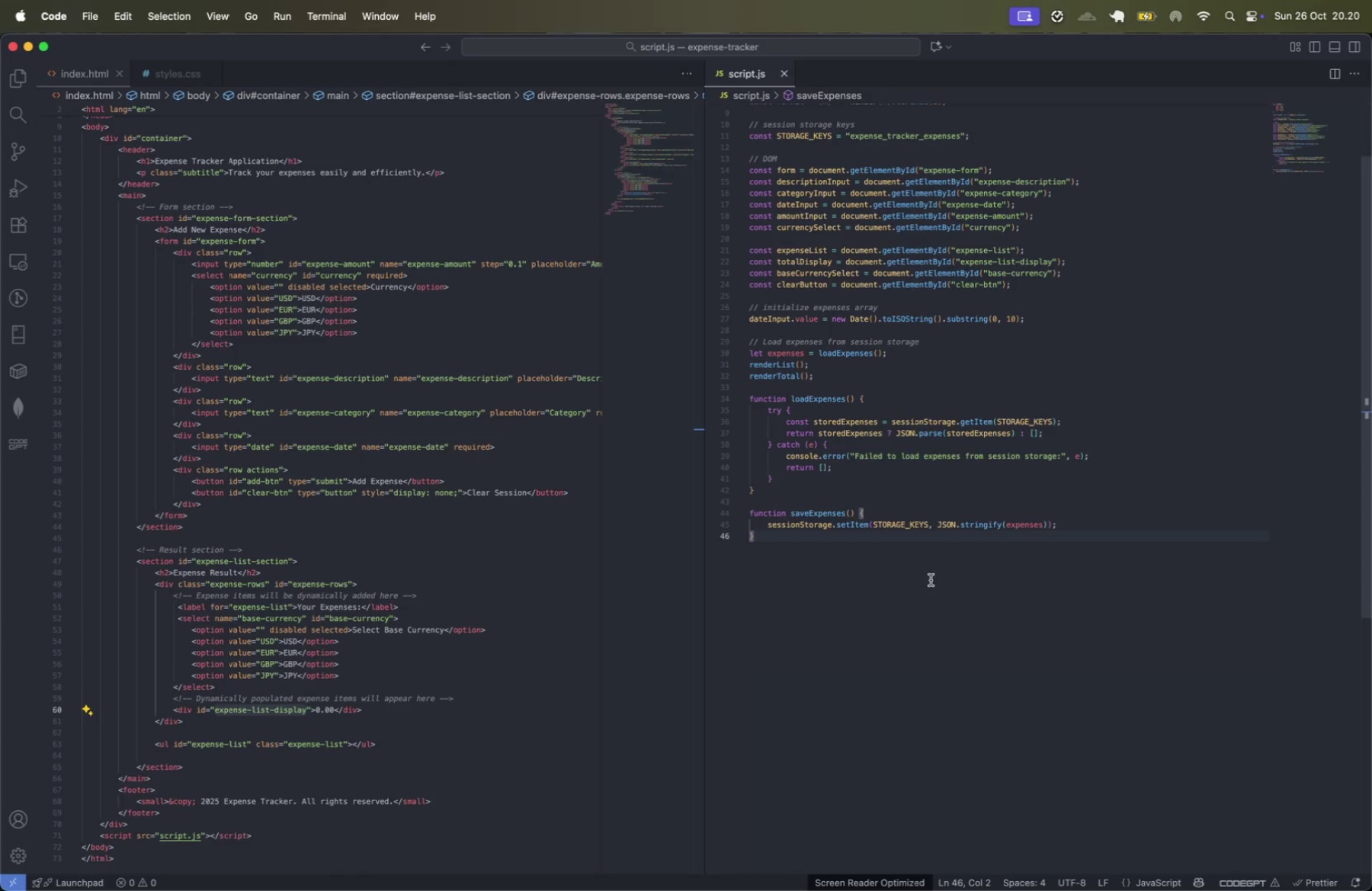 
scroll: coordinate [930, 562], scroll_direction: down, amount: 11.0
 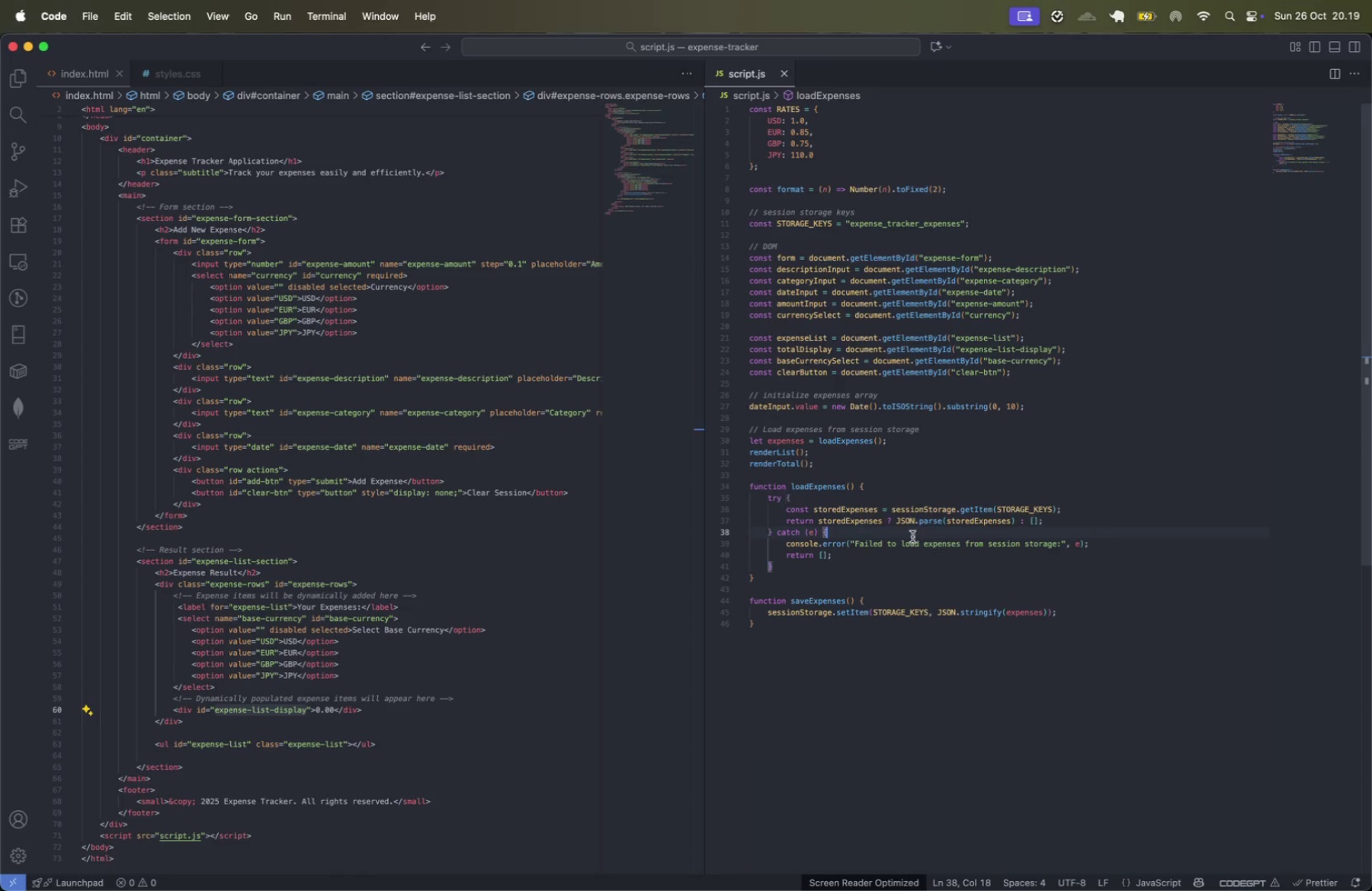 
wait(9.81)
 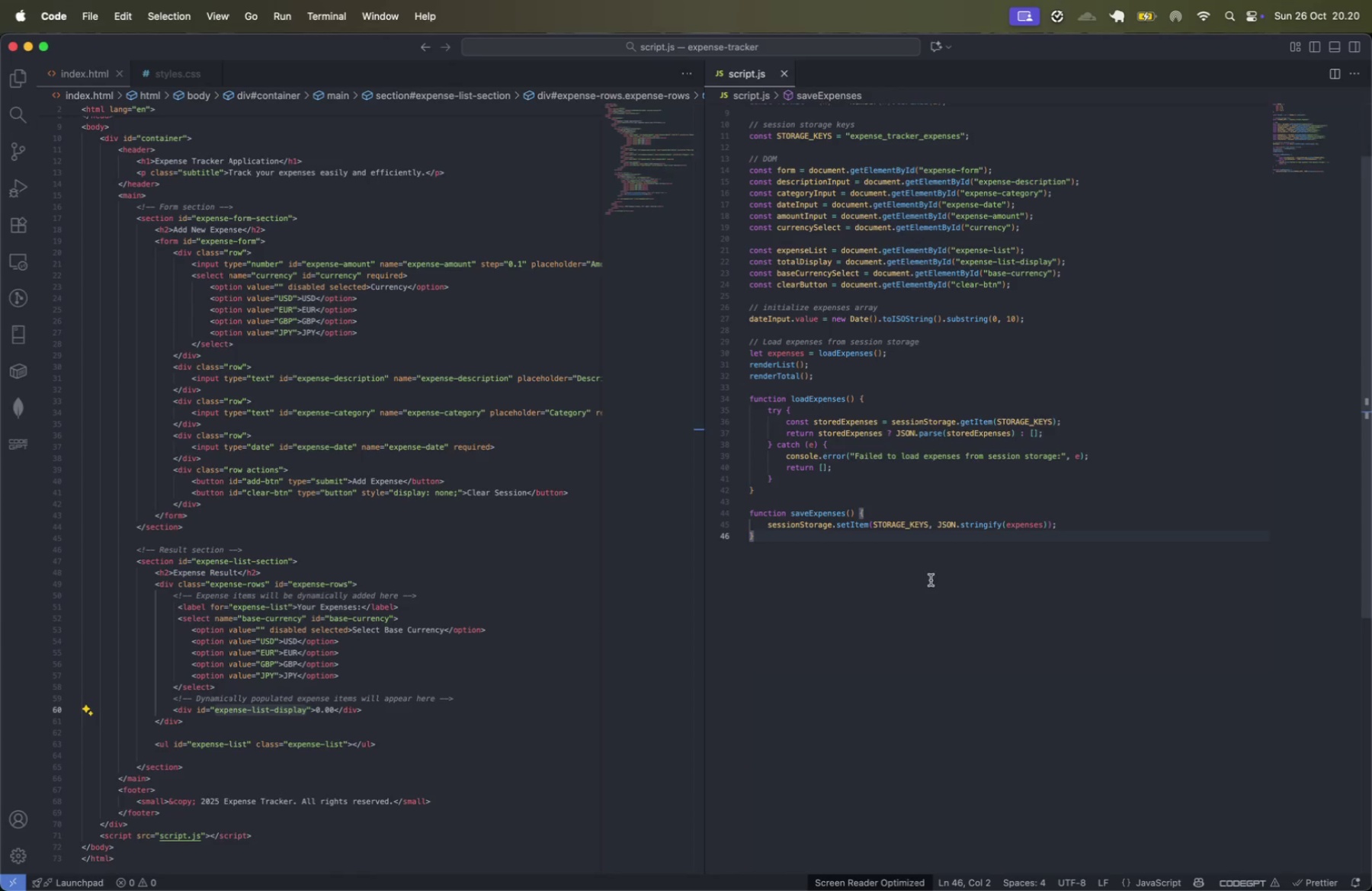 
left_click([996, 547])
 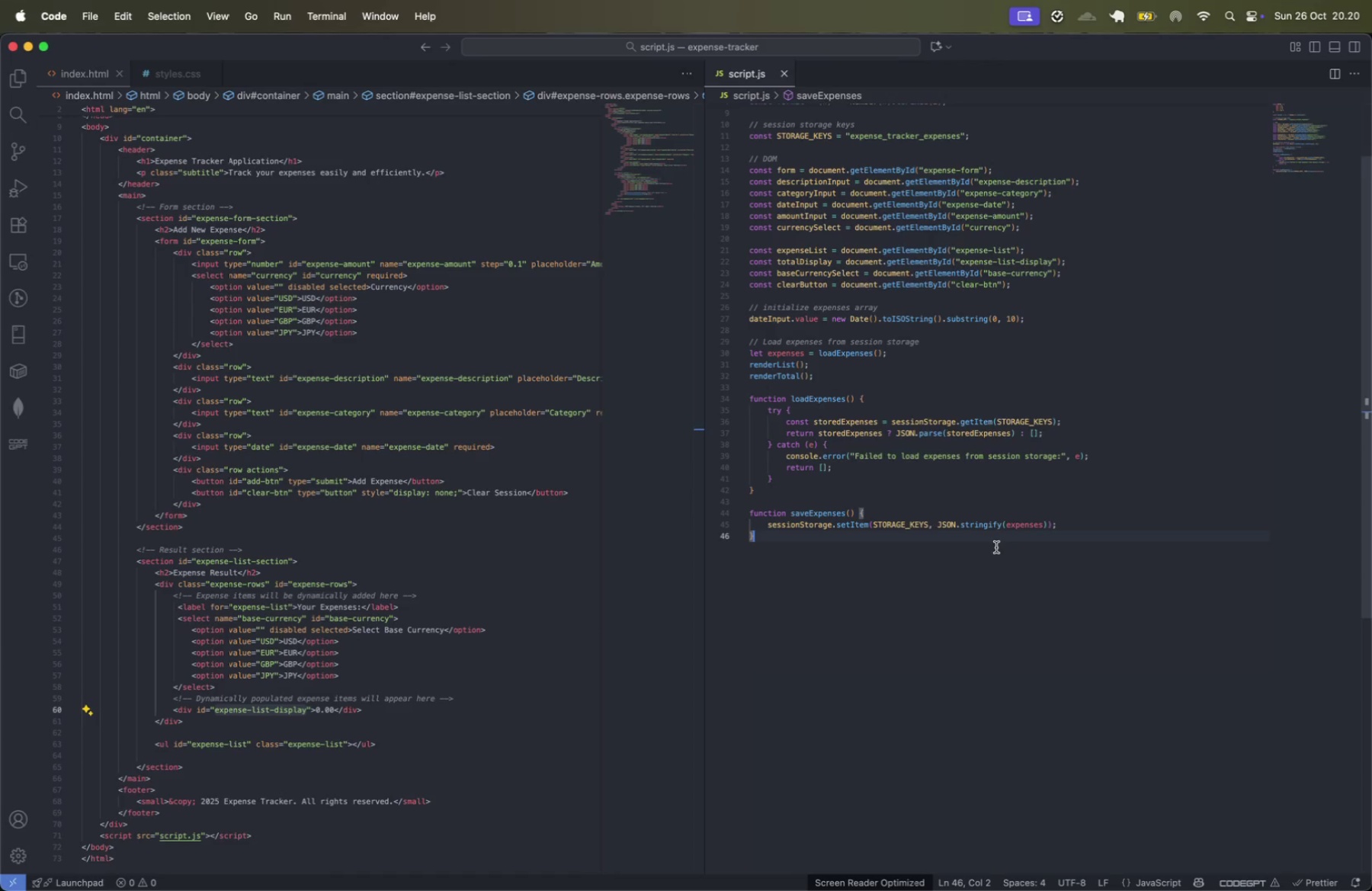 
key(Enter)
 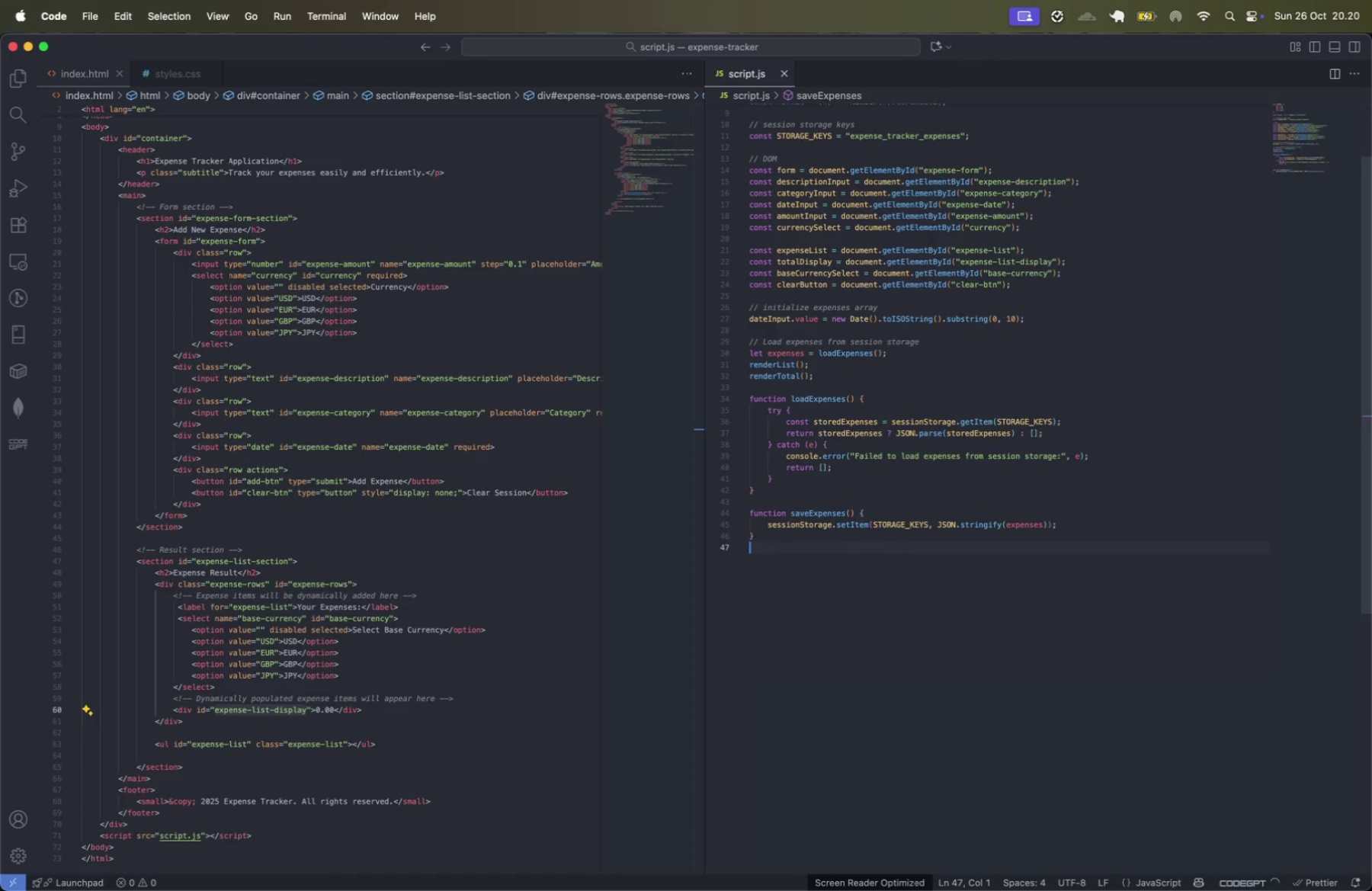 
key(Enter)
 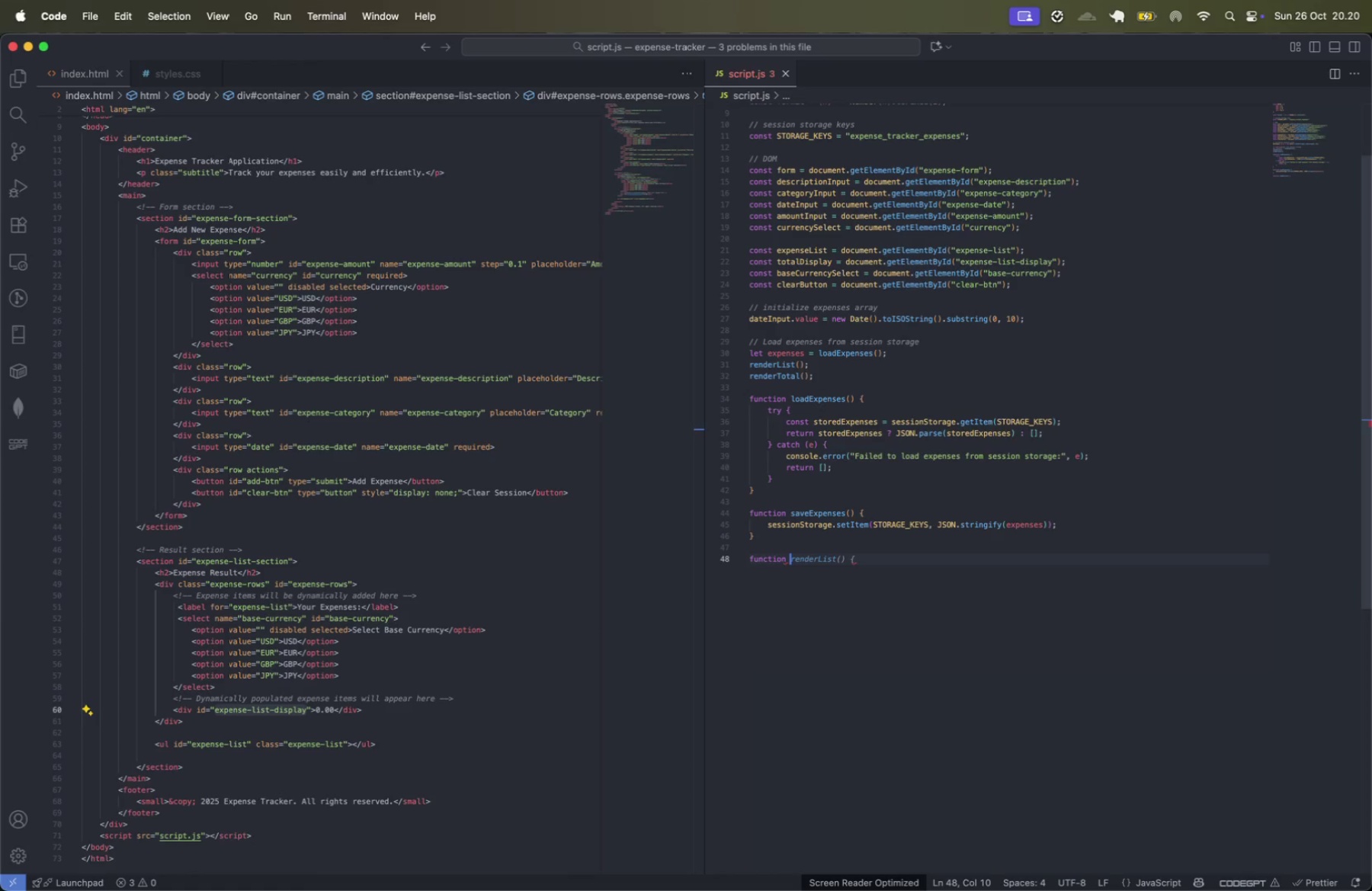 
type(functin )
key(Backspace)
key(Backspace)
type(on addExpendes()
 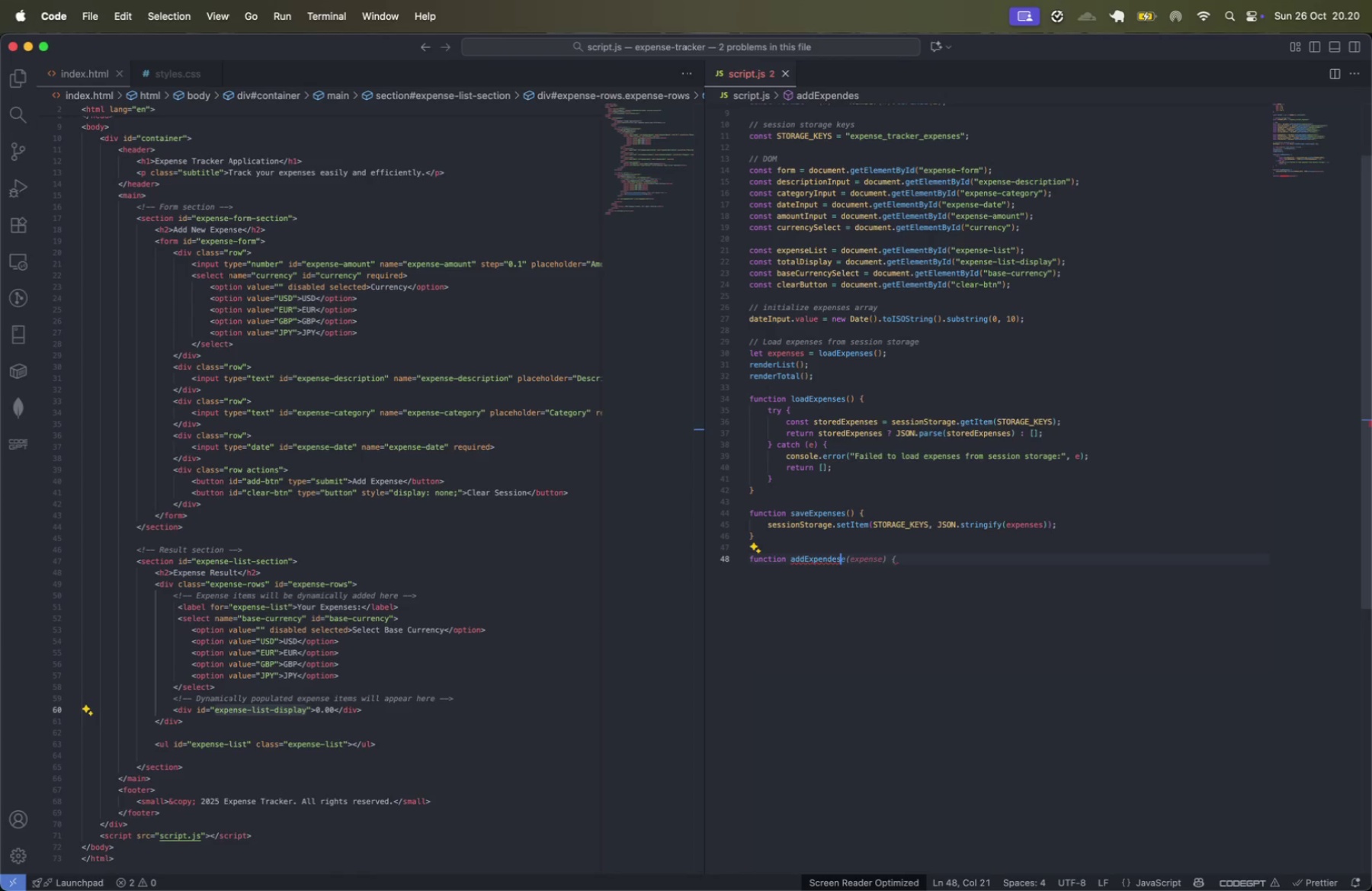 
key(ArrowRight)
 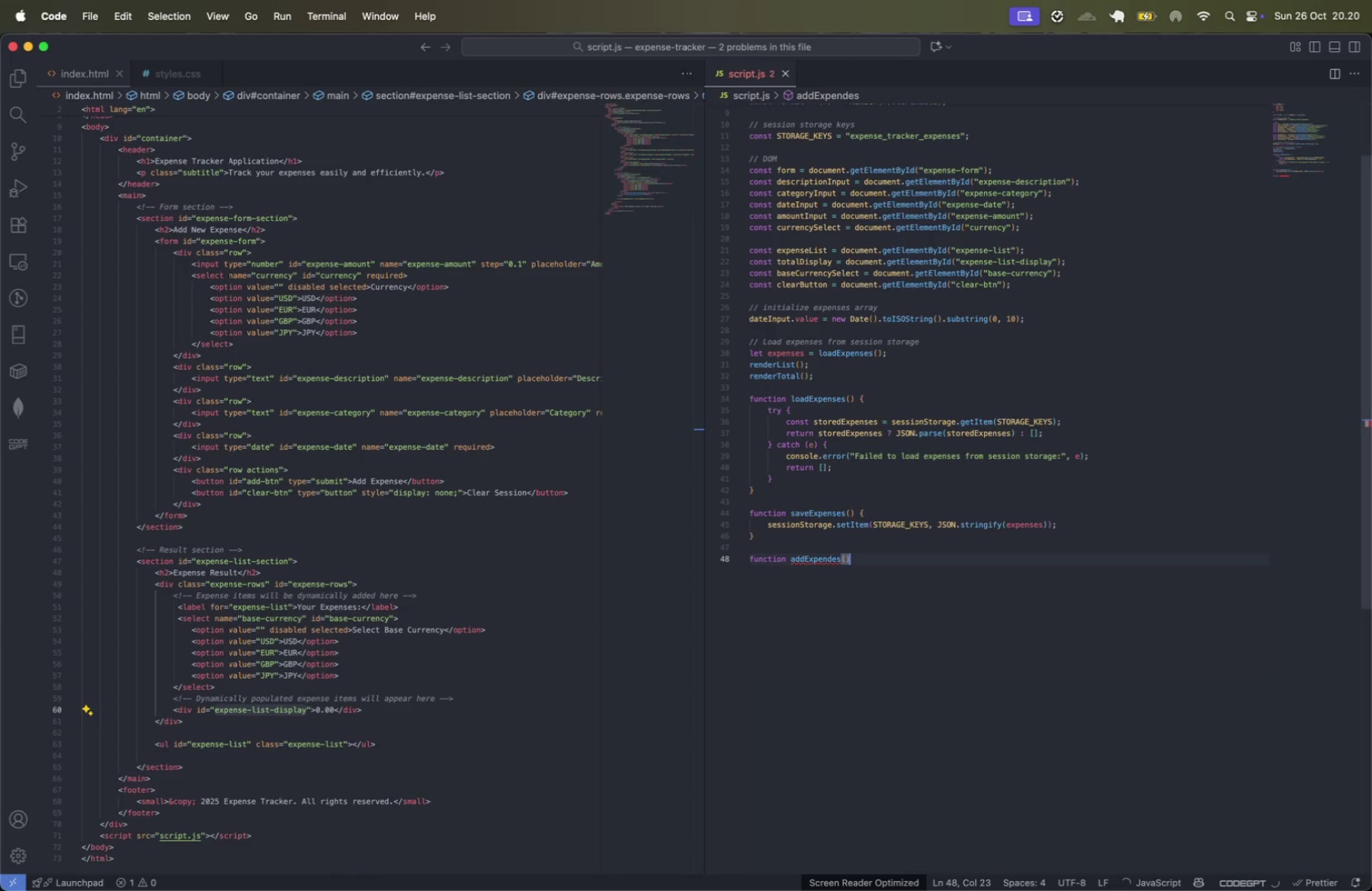 
key(Space)
 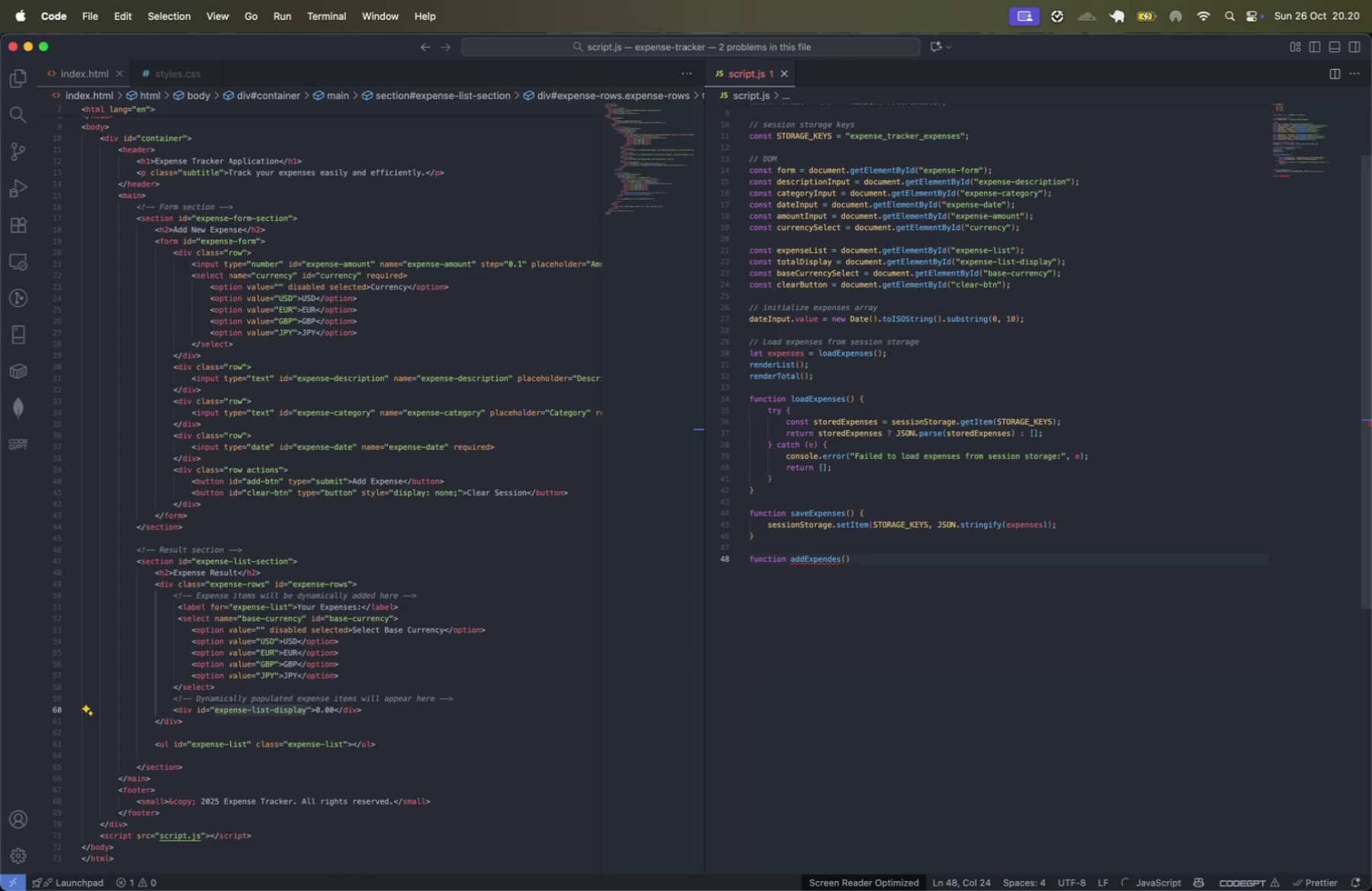 
hold_key(key=ShiftLeft, duration=0.36)
 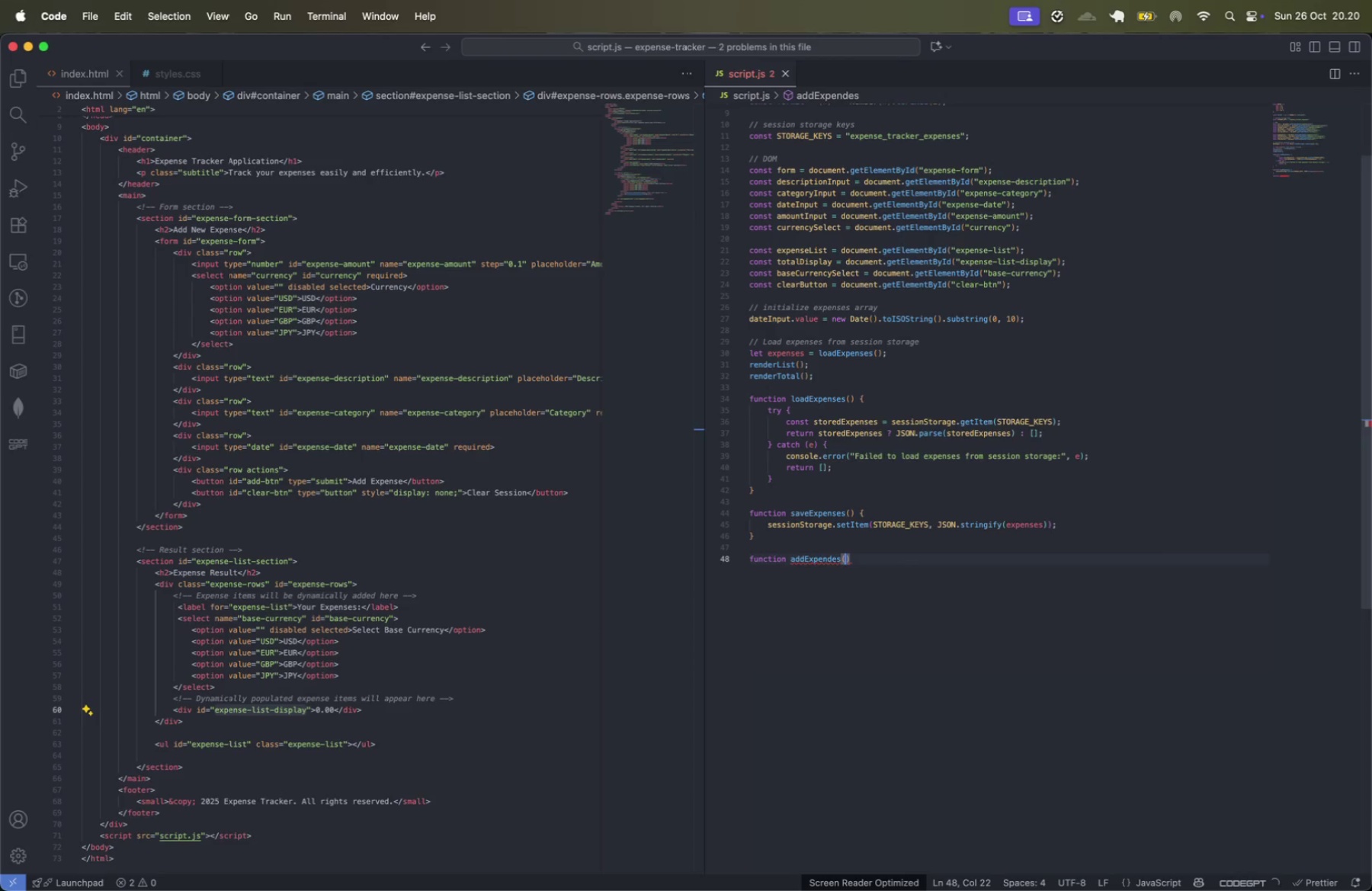 
key(Shift+ShiftLeft)
 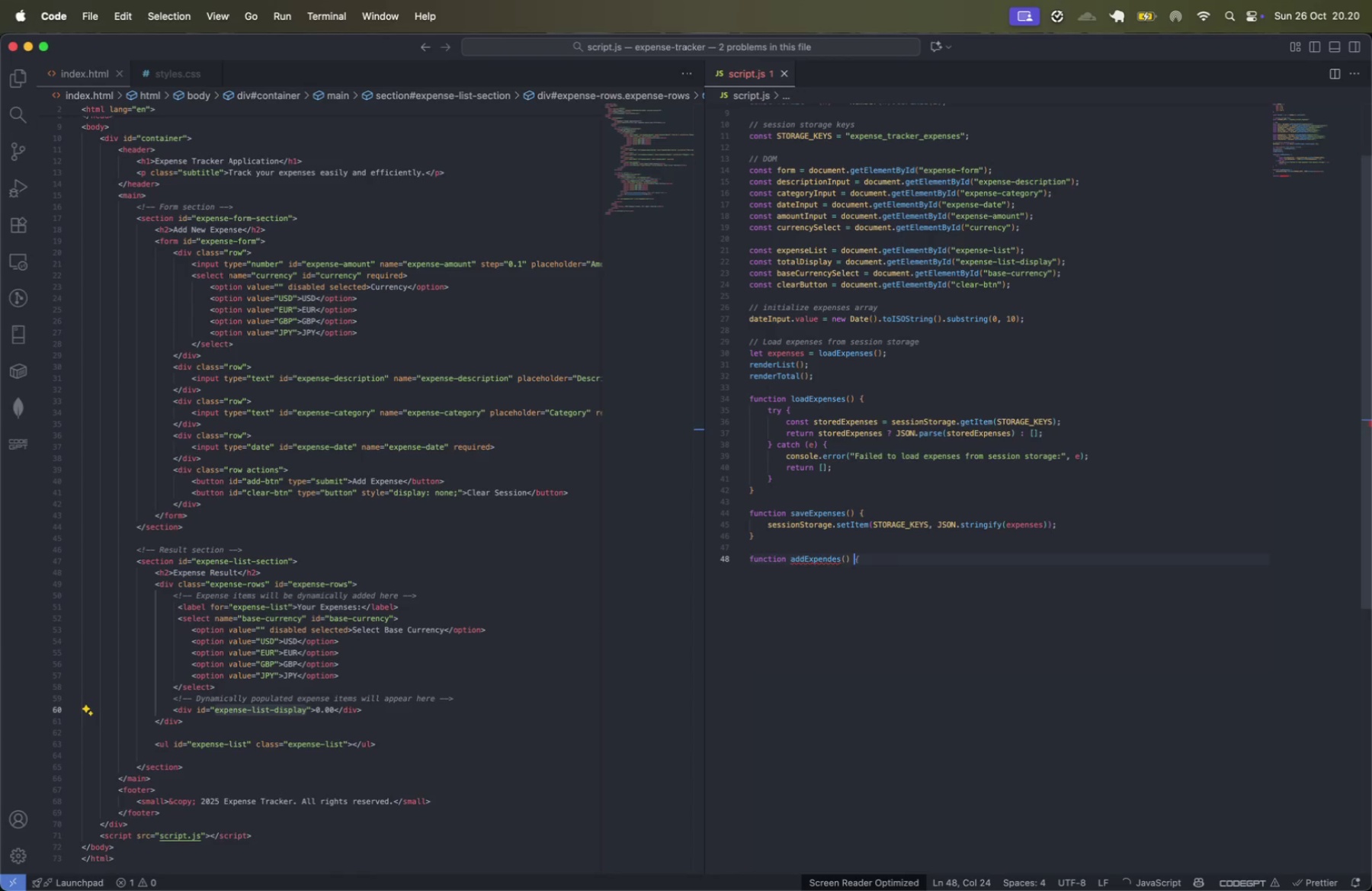 
key(Shift+ShiftLeft)
 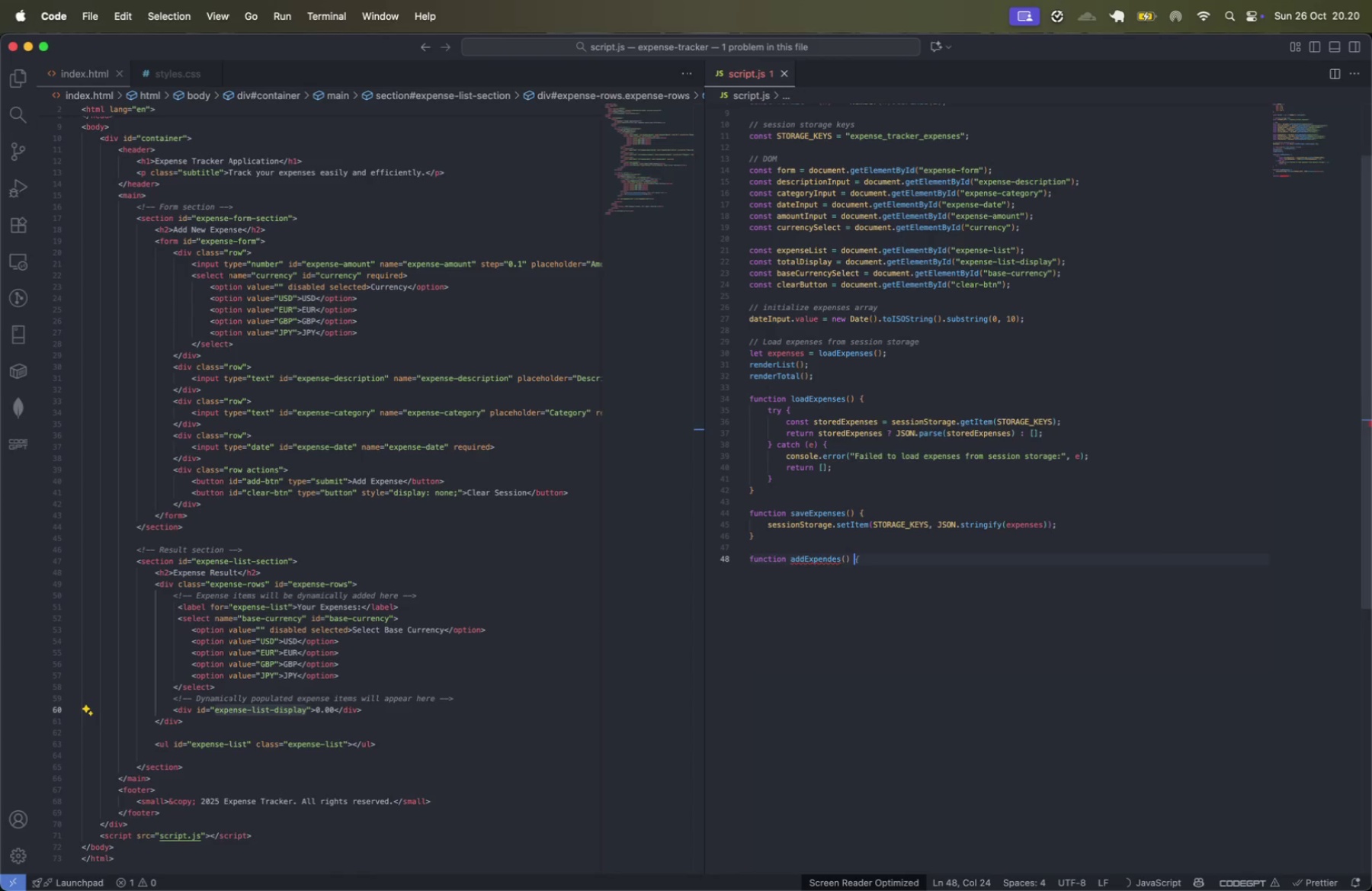 
key(Shift+BracketLeft)
 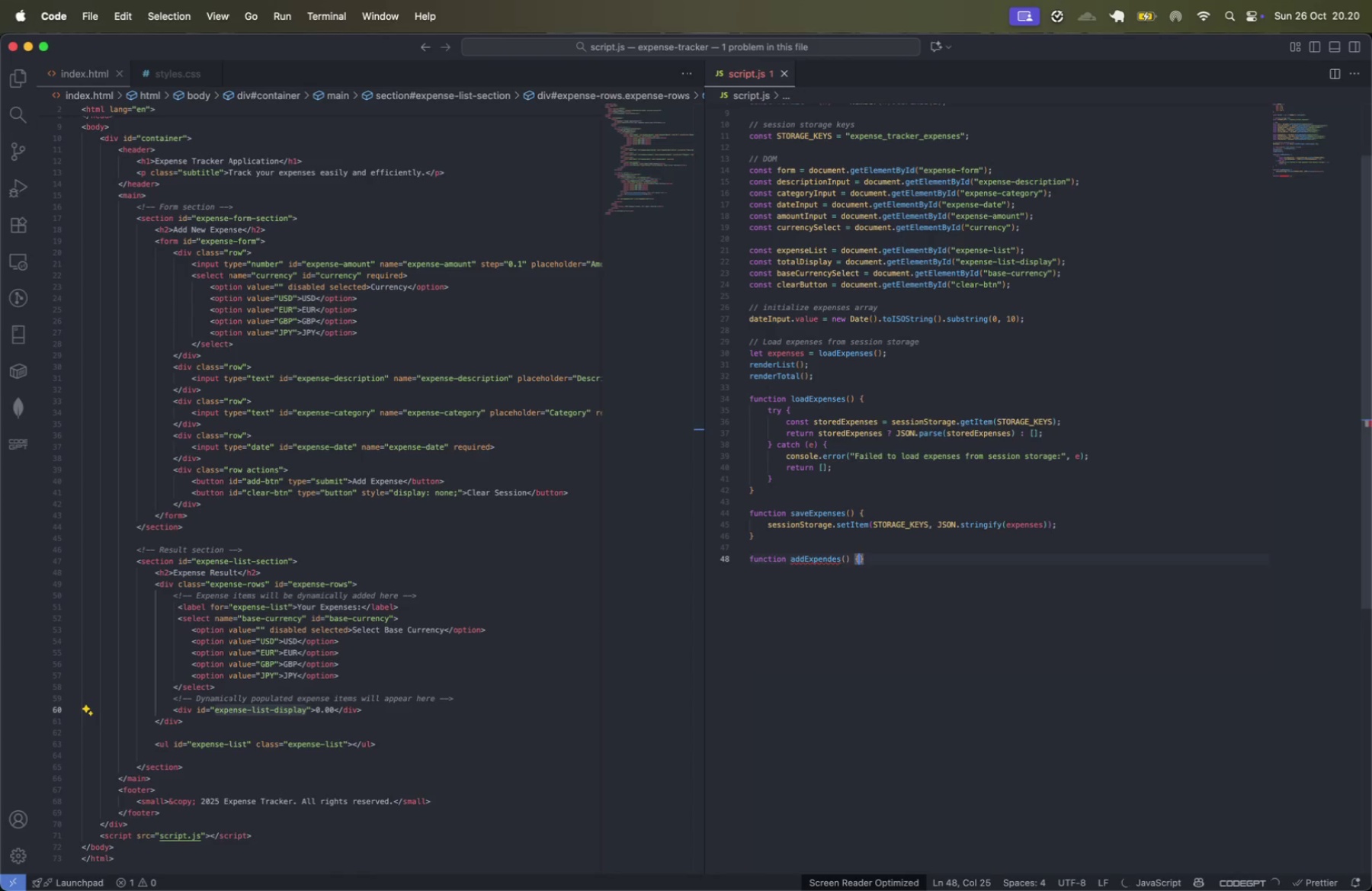 
key(Enter)
 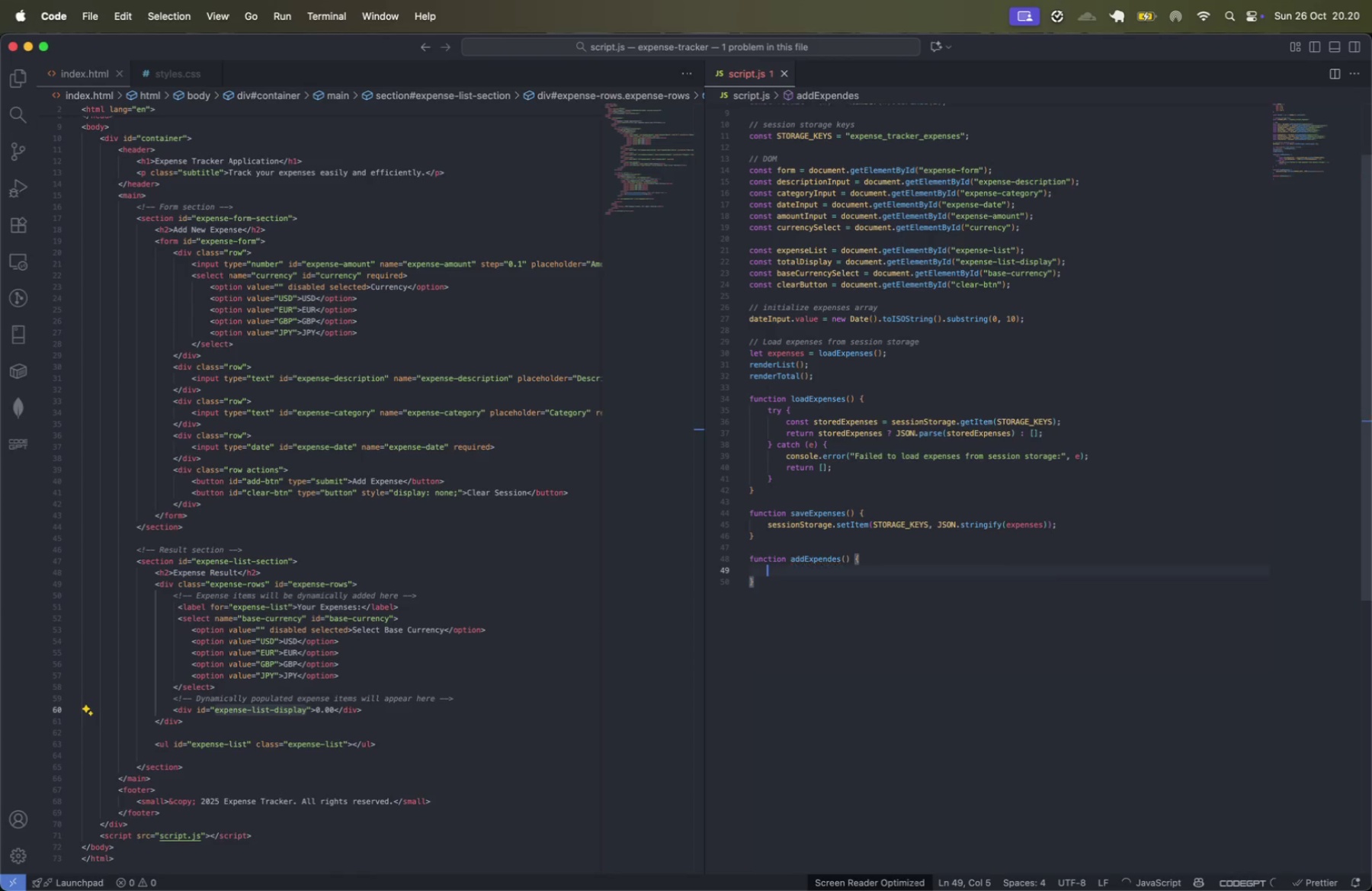 
type(const amoutn)
key(Backspace)
key(Backspace)
type(nt = )
key(Tab)
 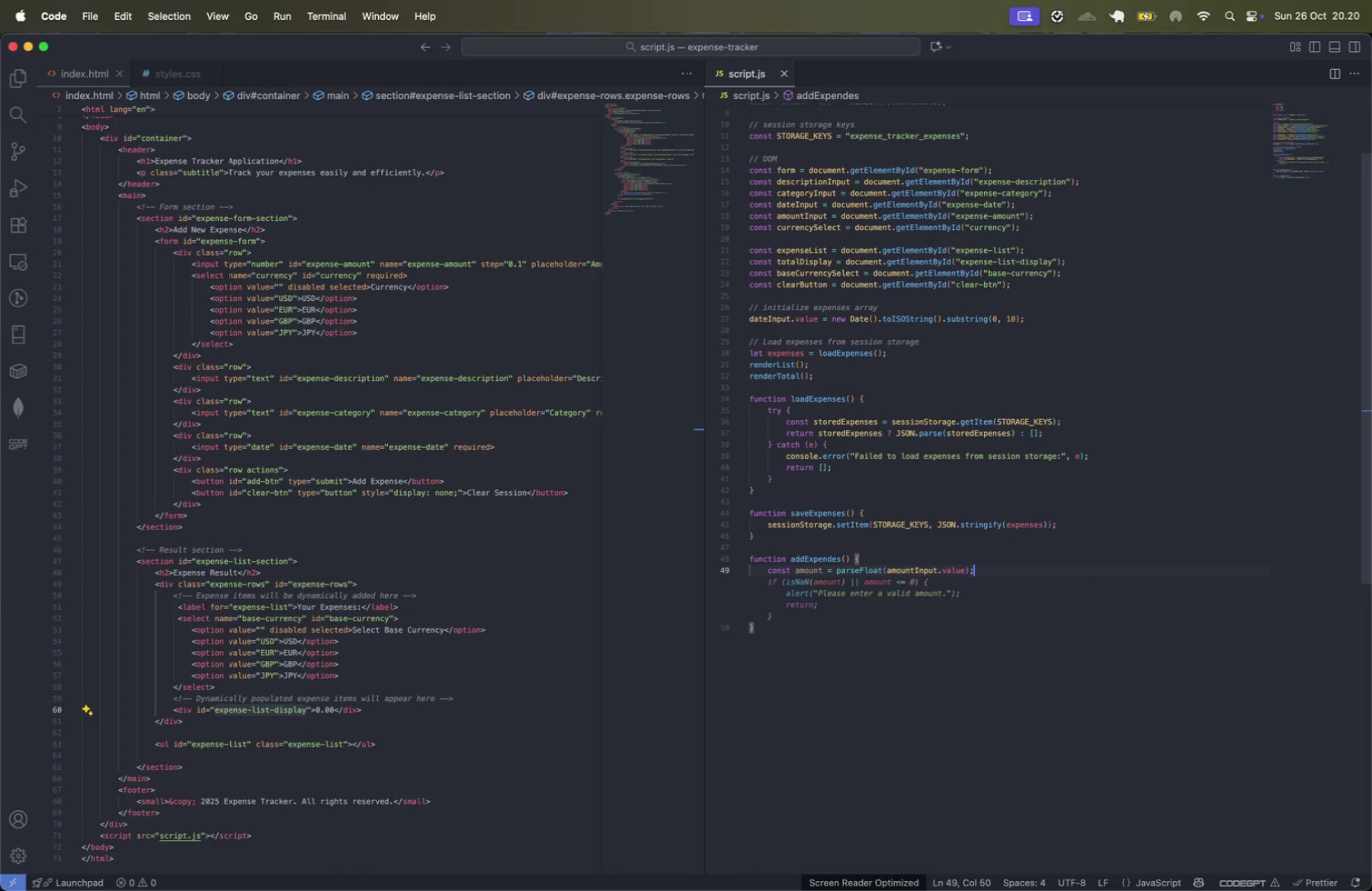 
key(Enter)
 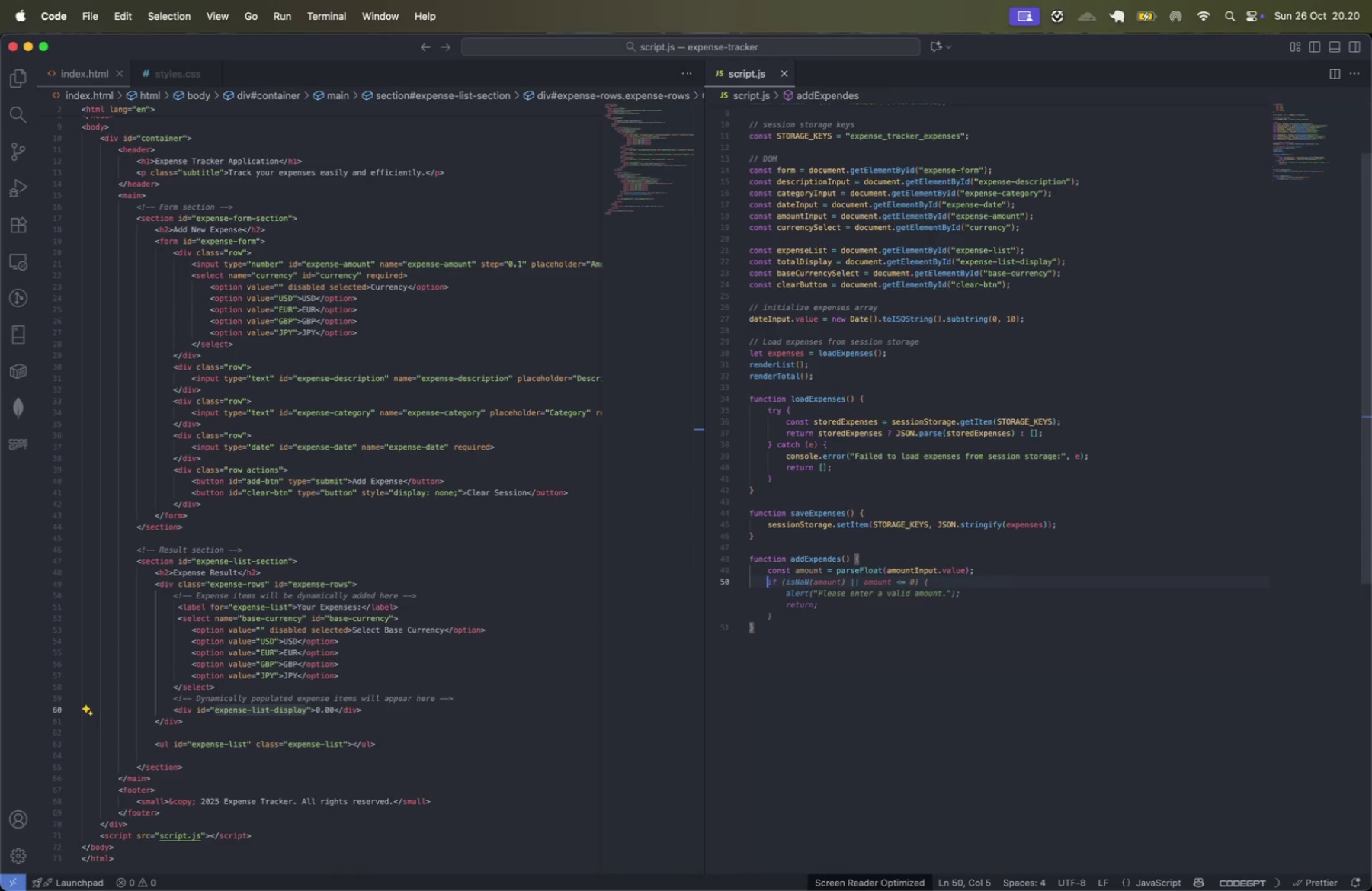 
key(Tab)
 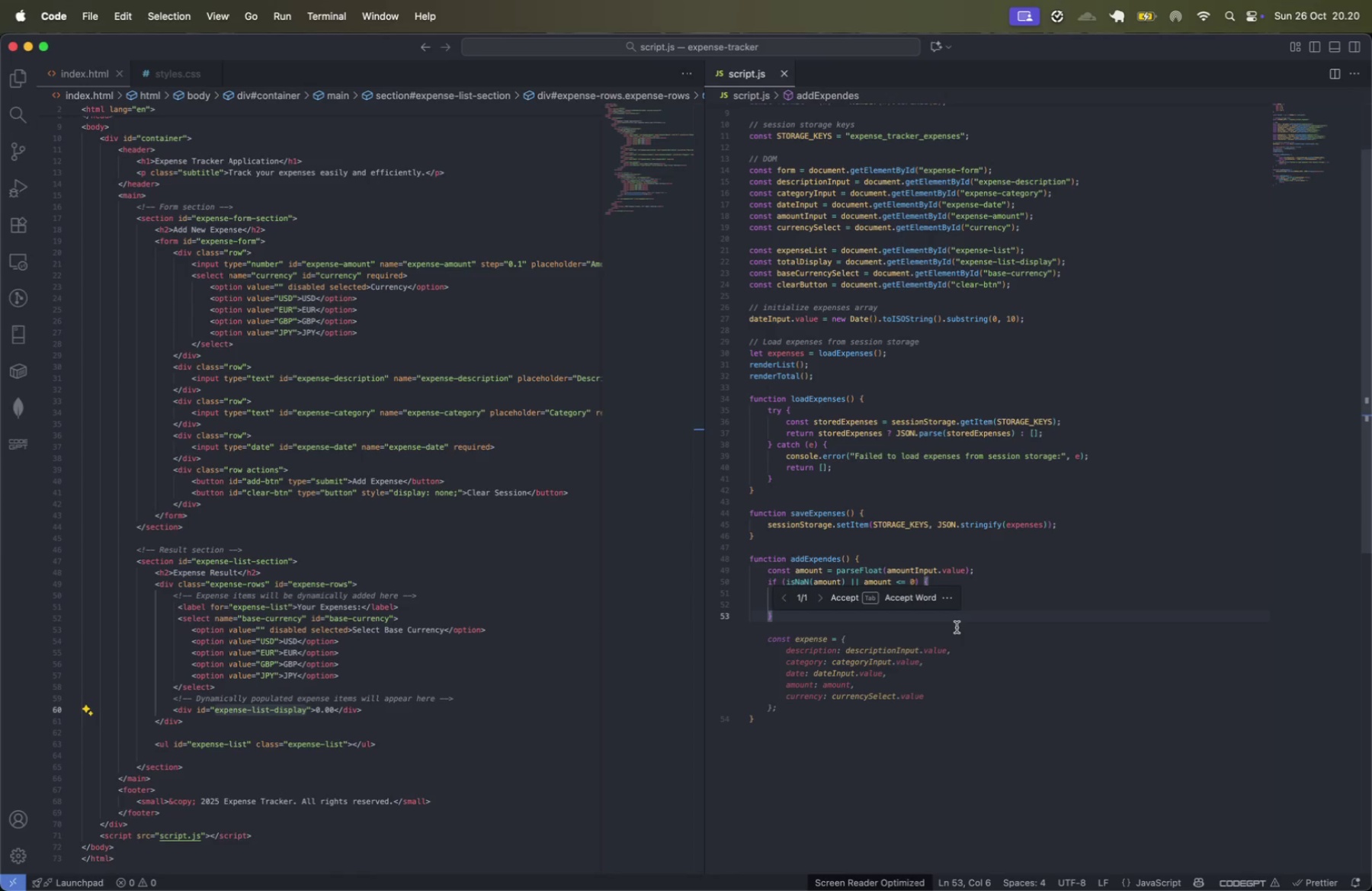 
key(Tab)
 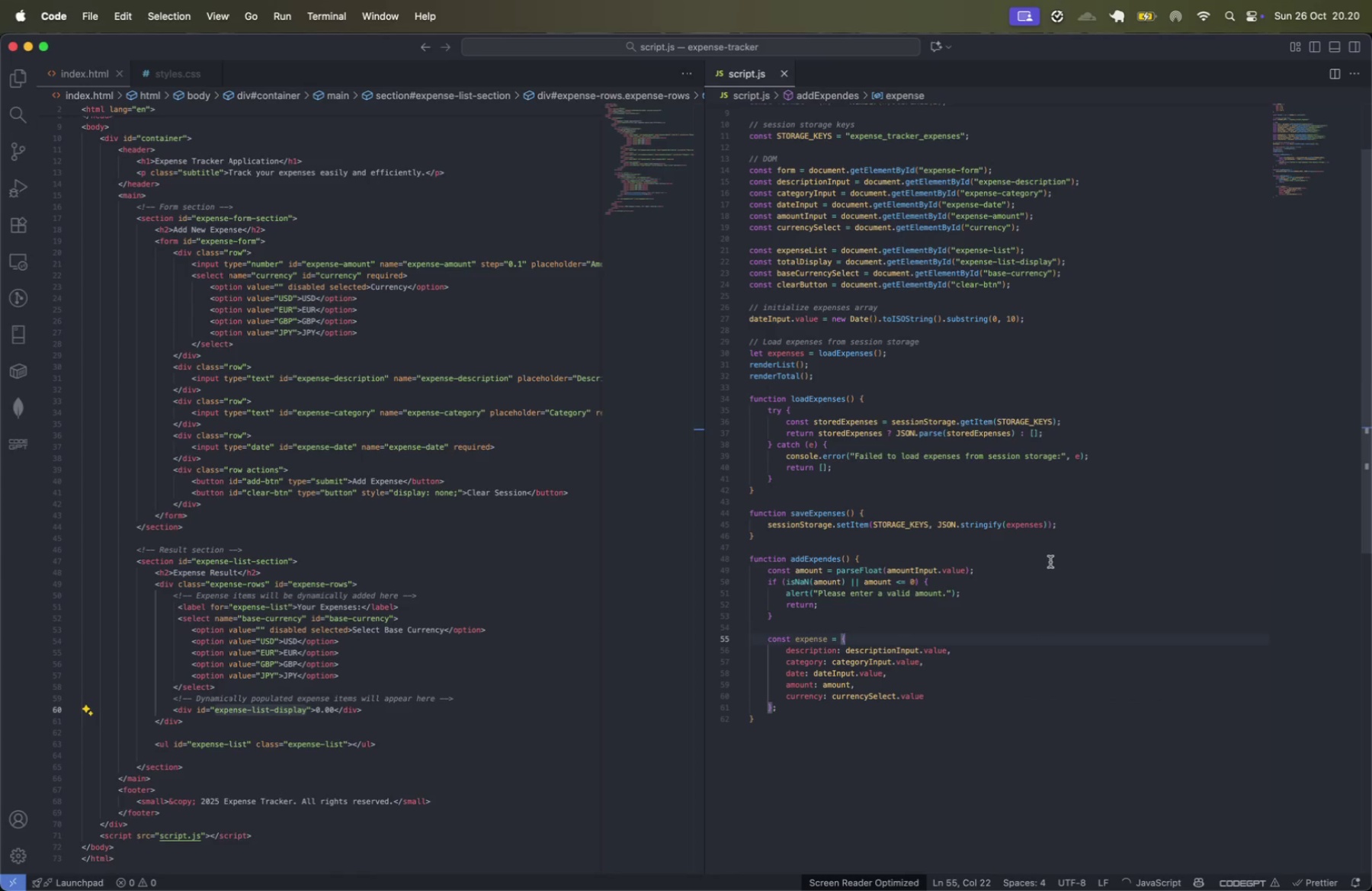 
key(ArrowDown)
 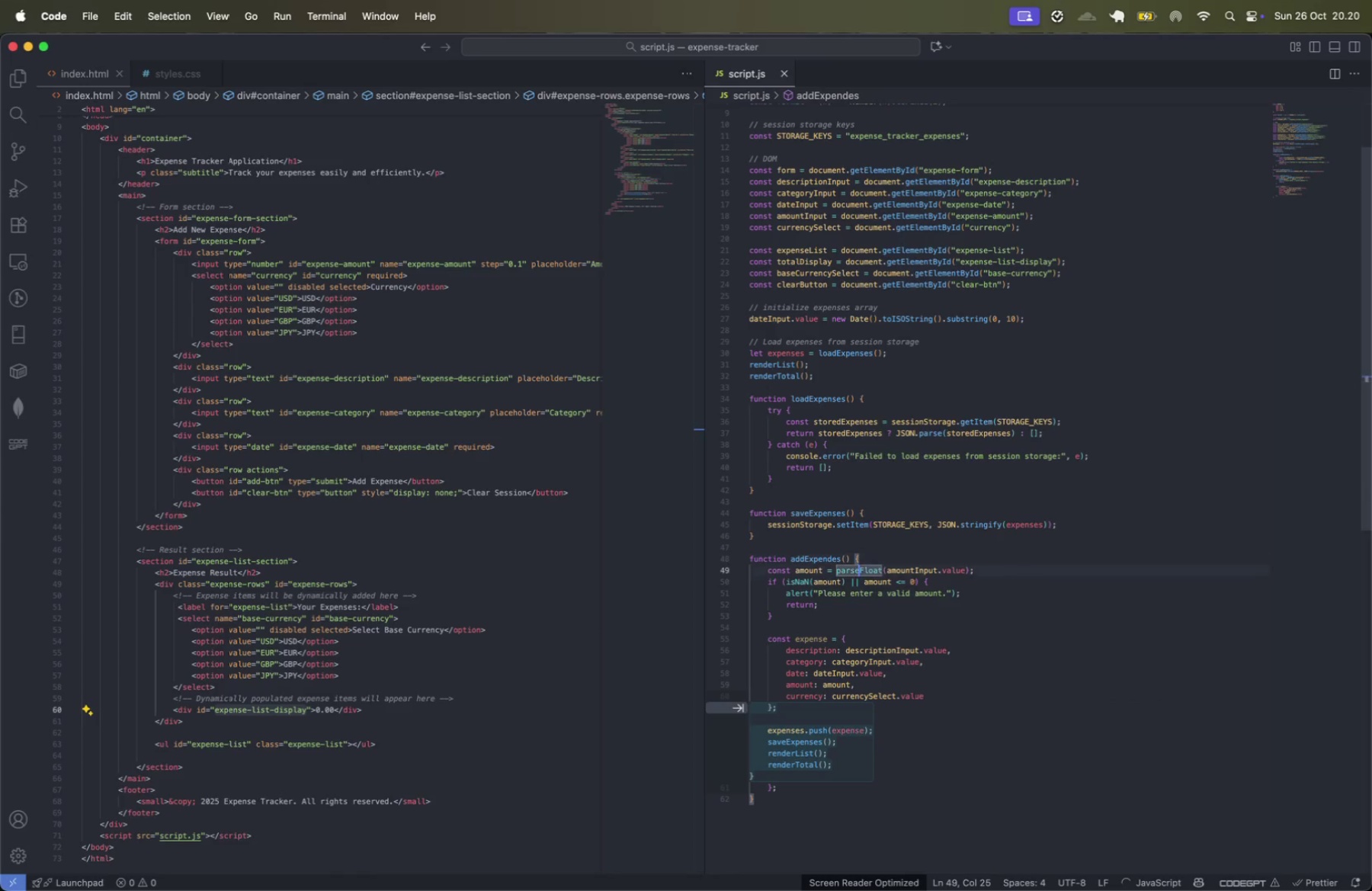 
key(Meta+CommandLeft)
 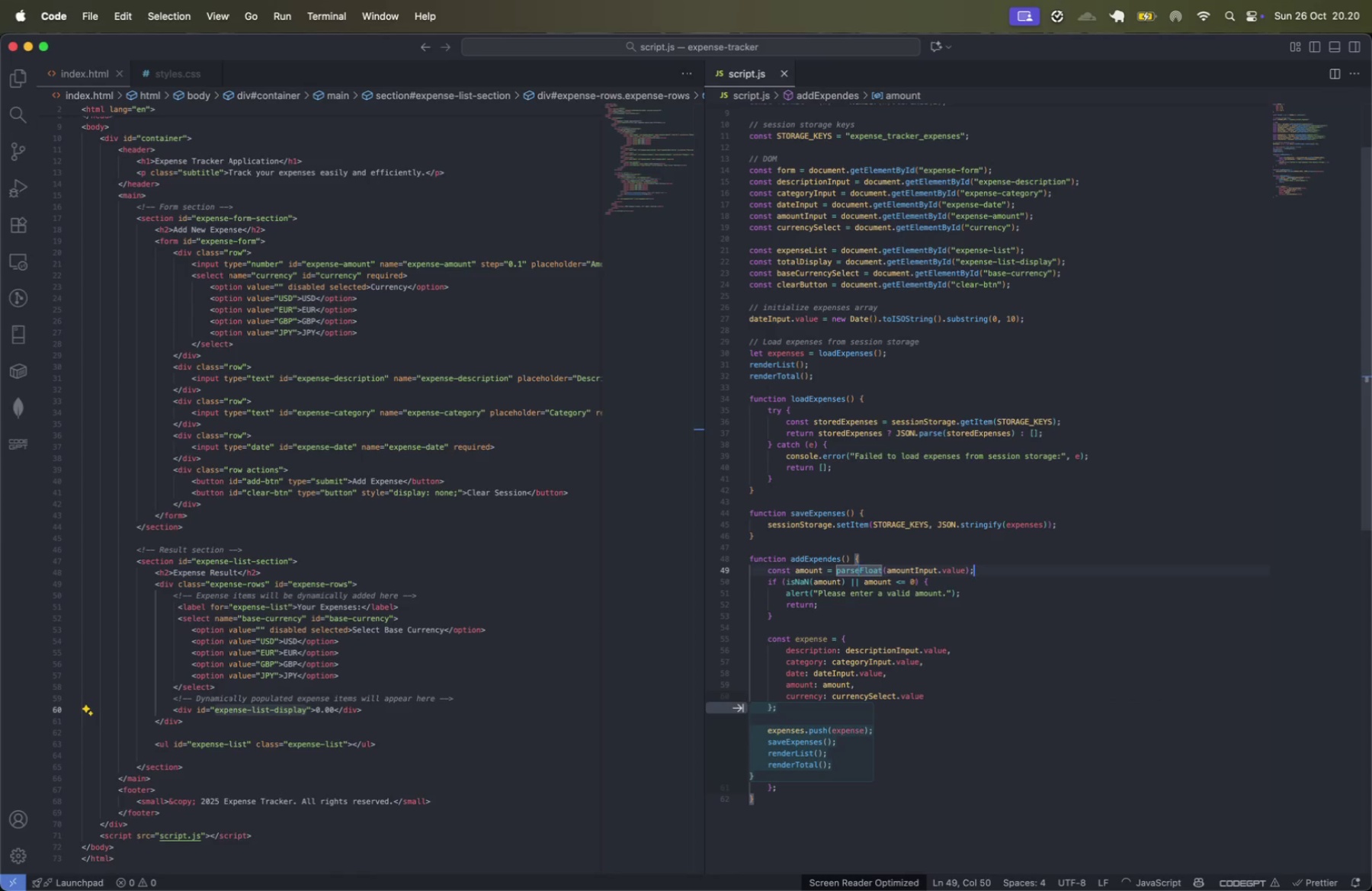 
key(Meta+ArrowRight)
 